 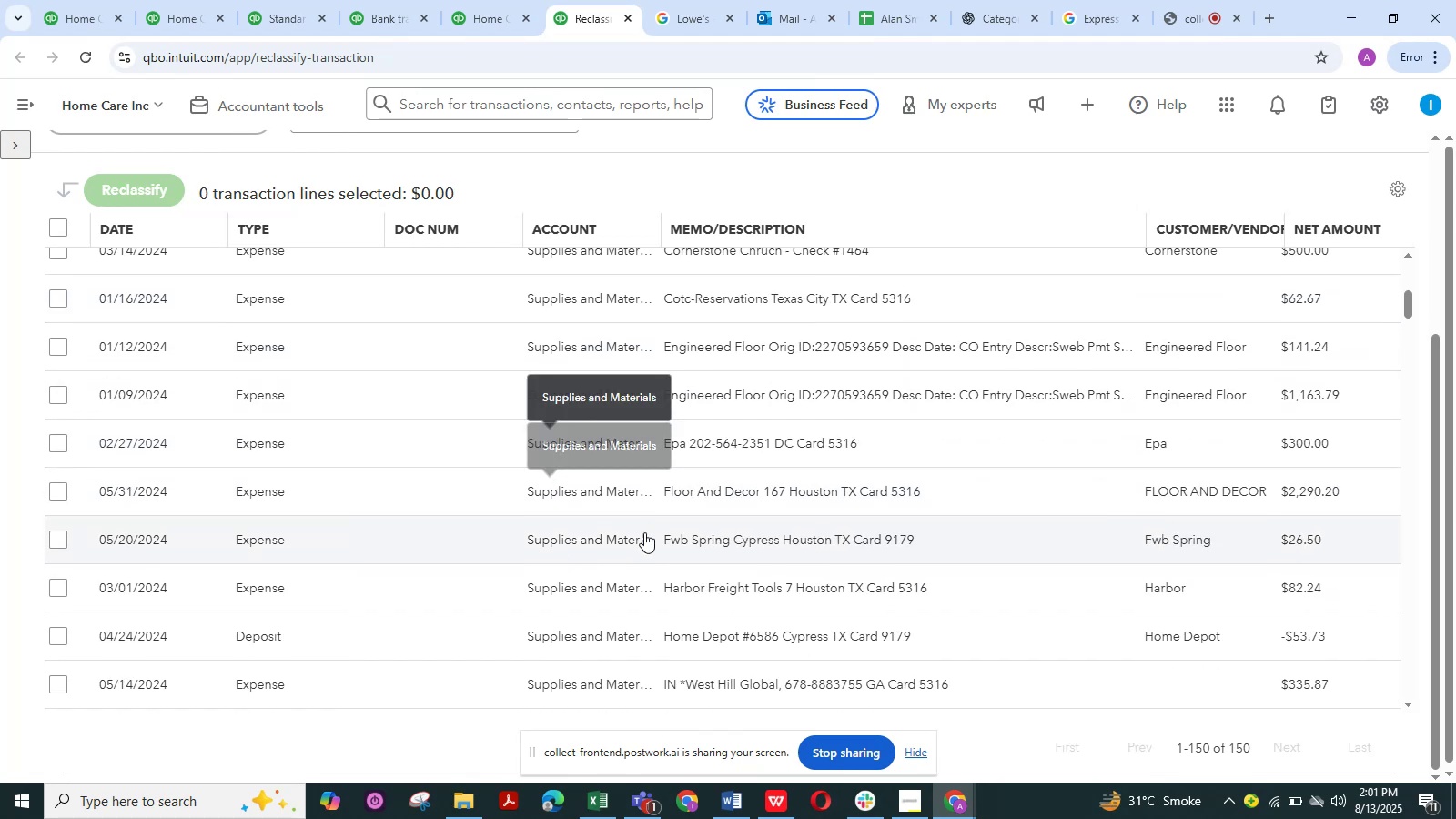 
scroll: coordinate [644, 532], scroll_direction: down, amount: 1.0
 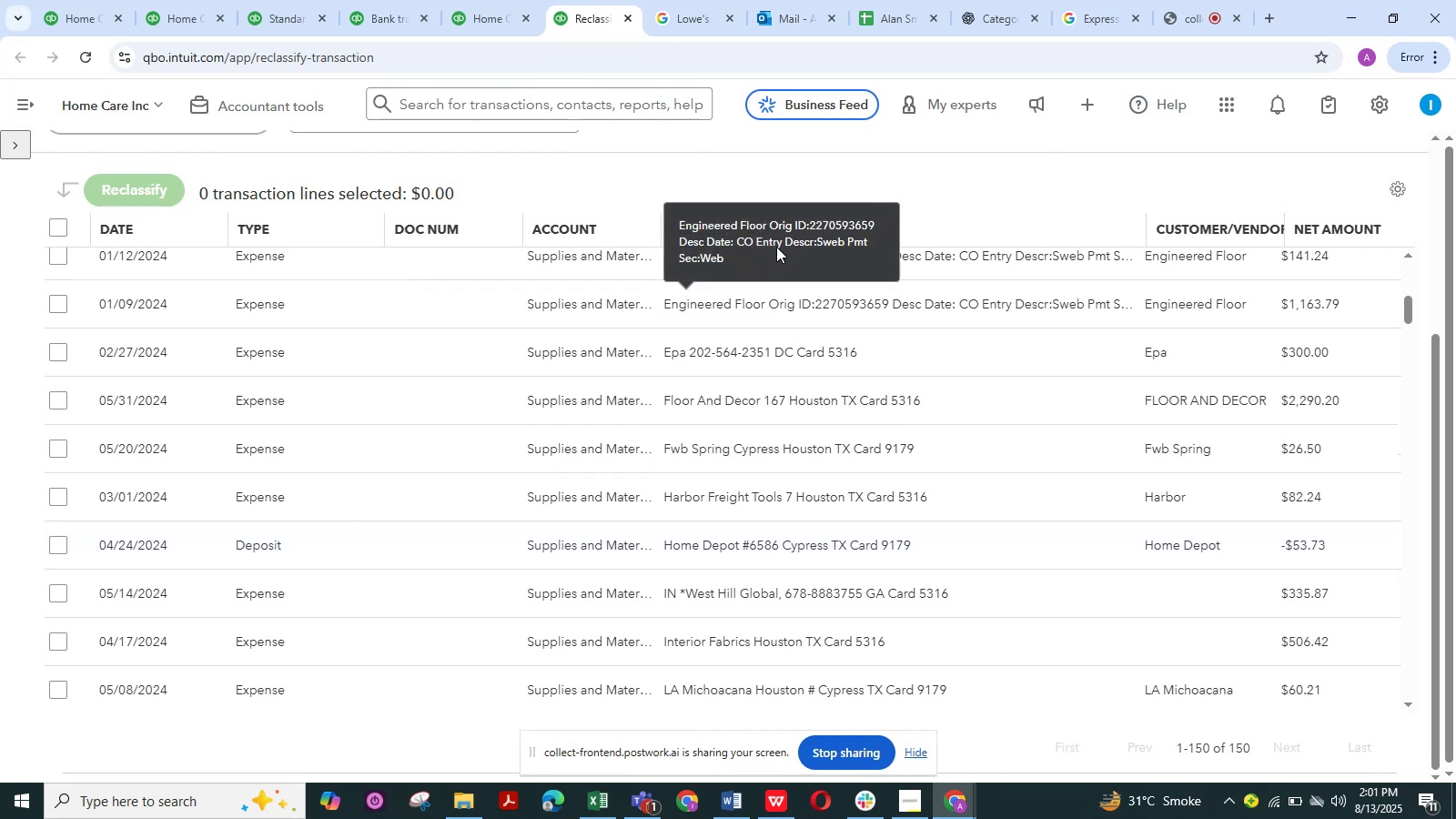 
left_click([912, 233])
 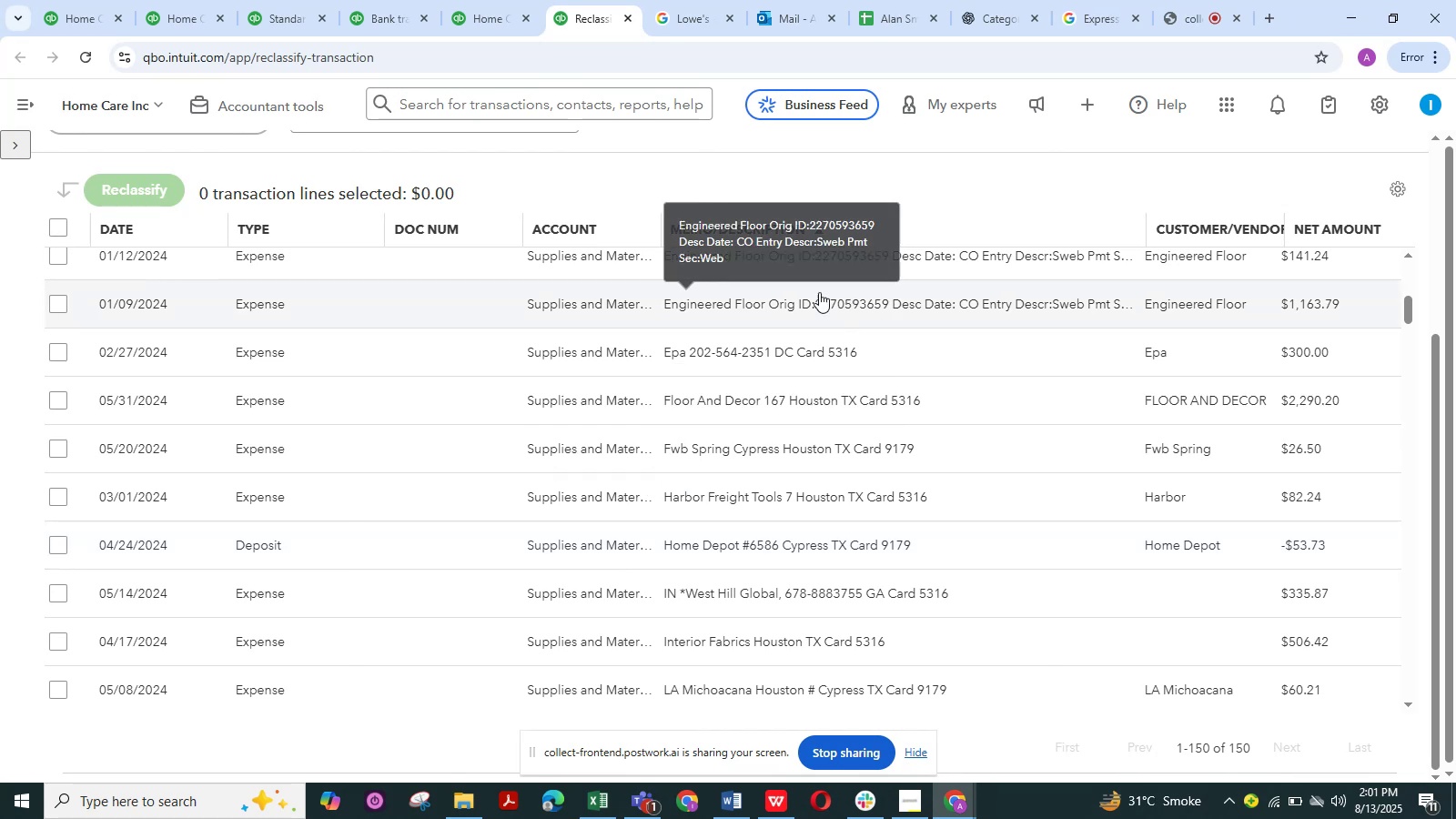 
scroll: coordinate [800, 462], scroll_direction: up, amount: 1.0
 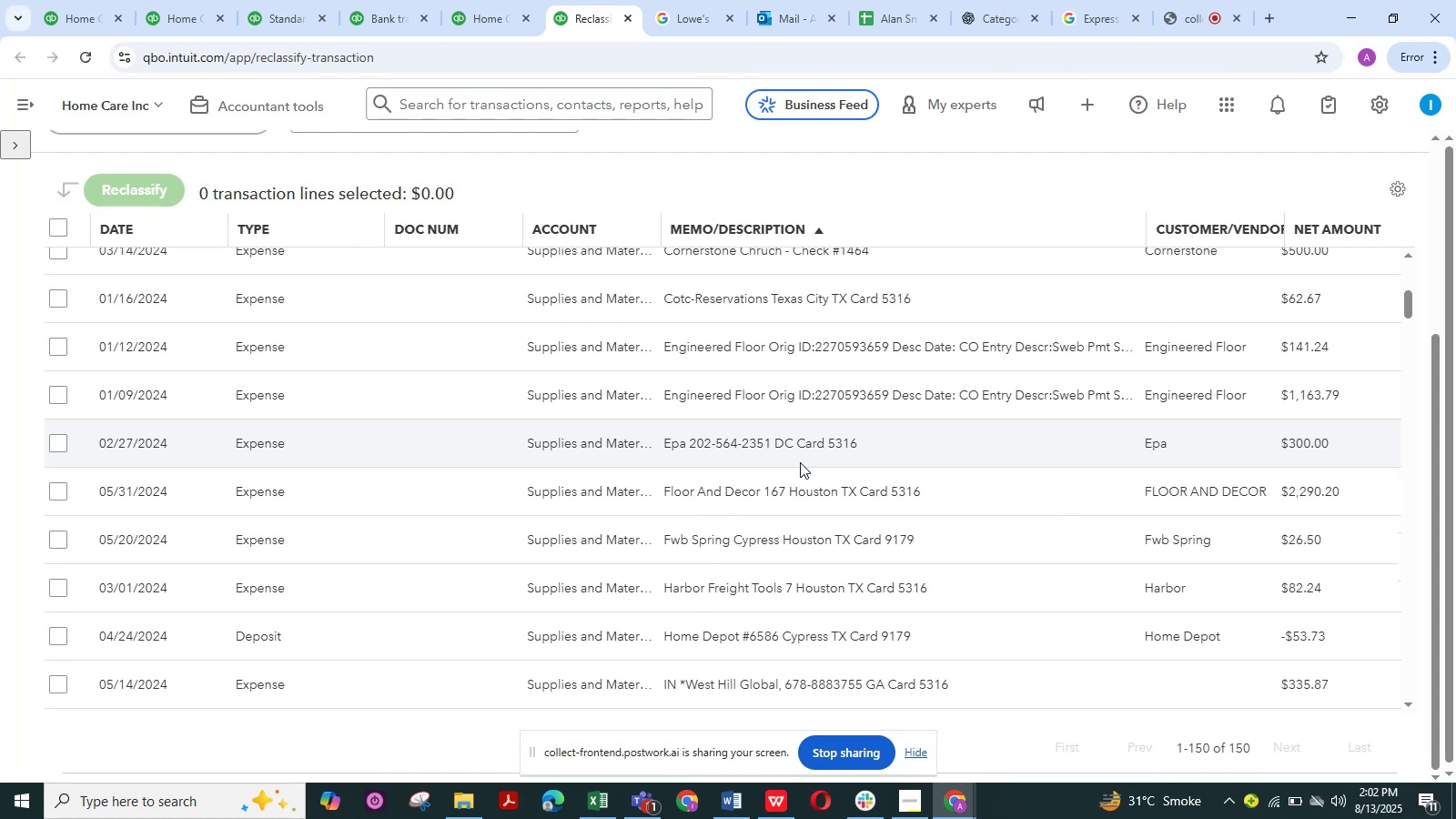 
wait(20.08)
 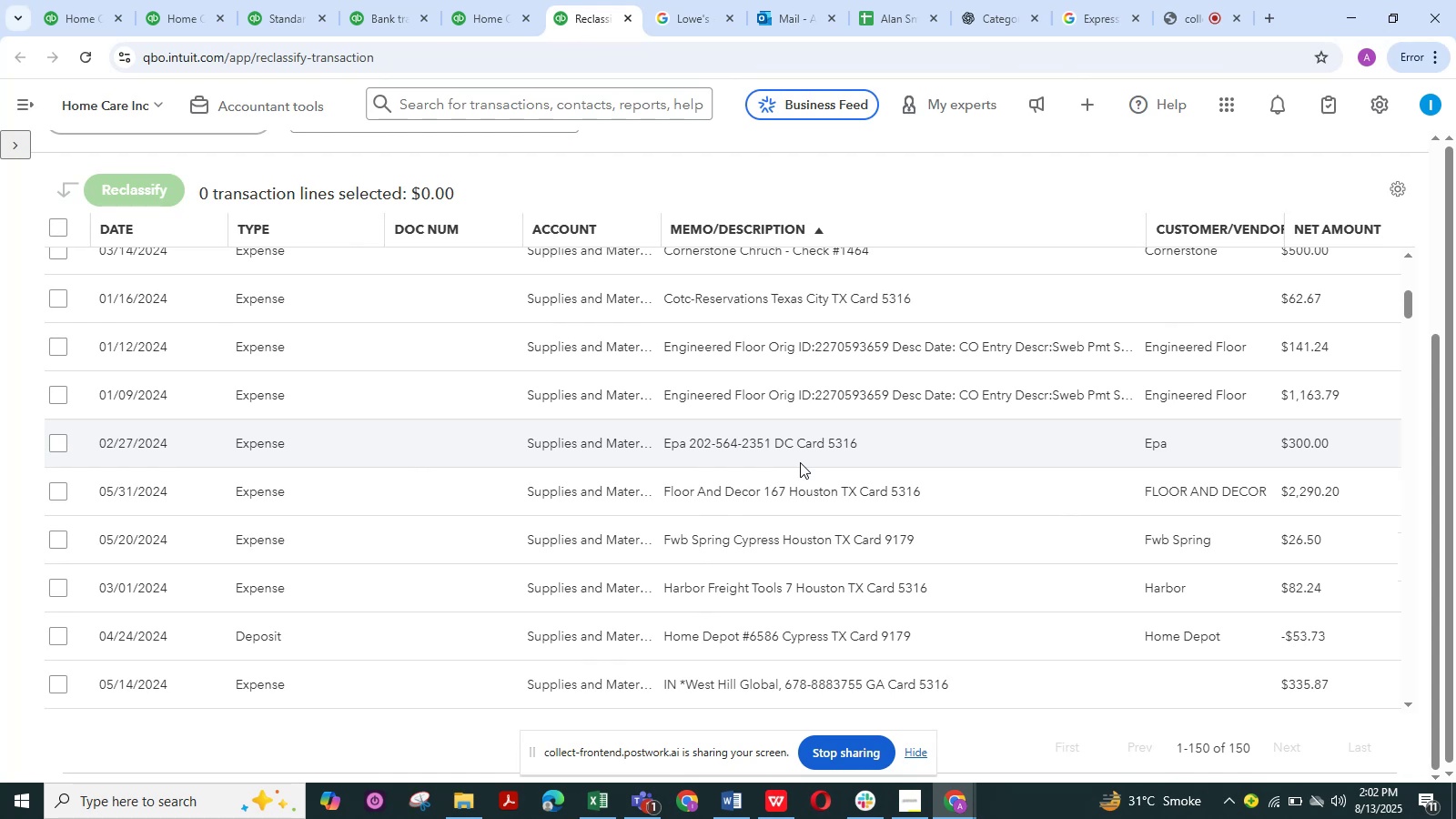 
mouse_move([596, 486])
 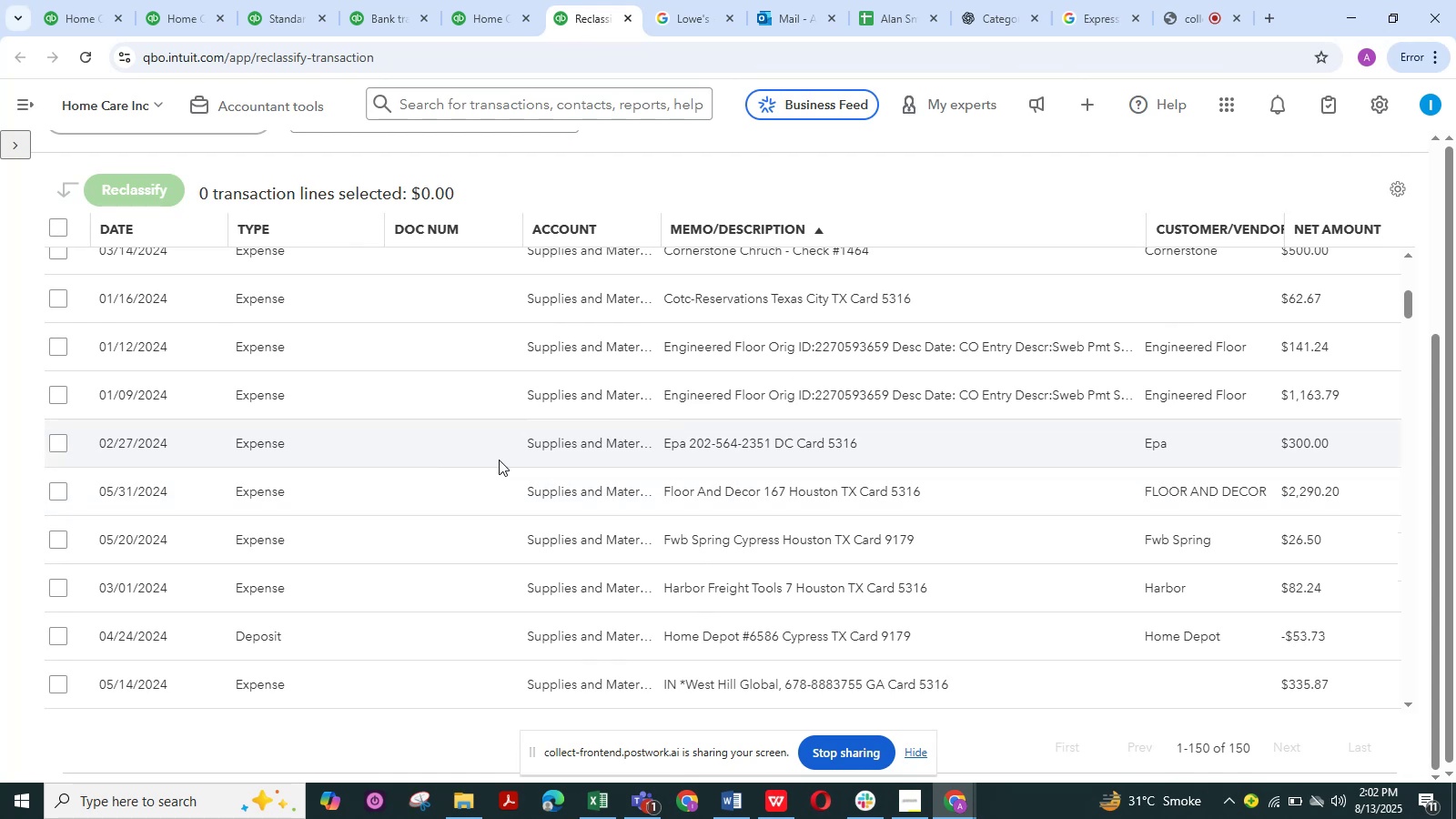 
scroll: coordinate [504, 461], scroll_direction: down, amount: 1.0
 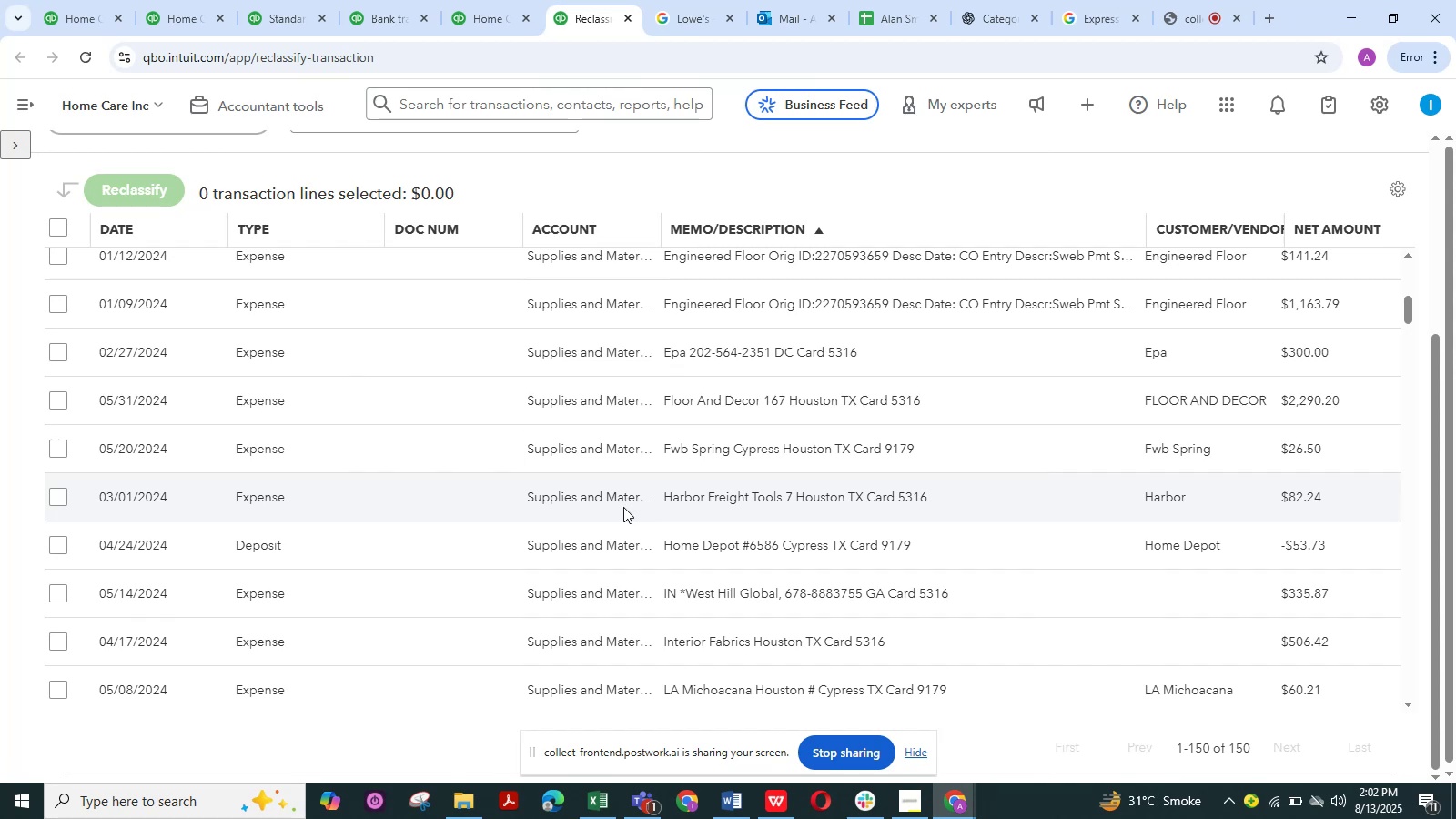 
wait(28.55)
 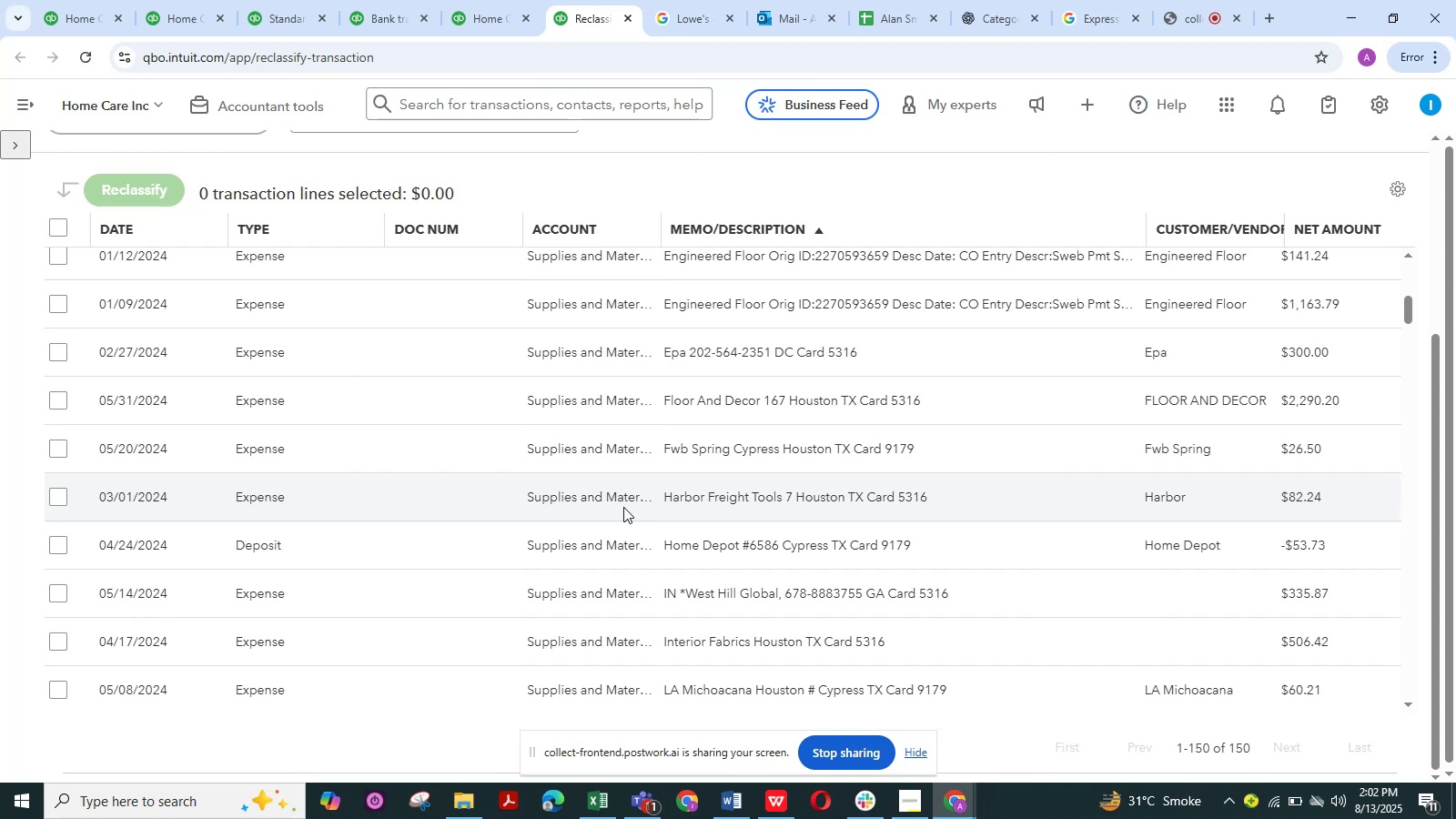 
left_click([1435, 116])
 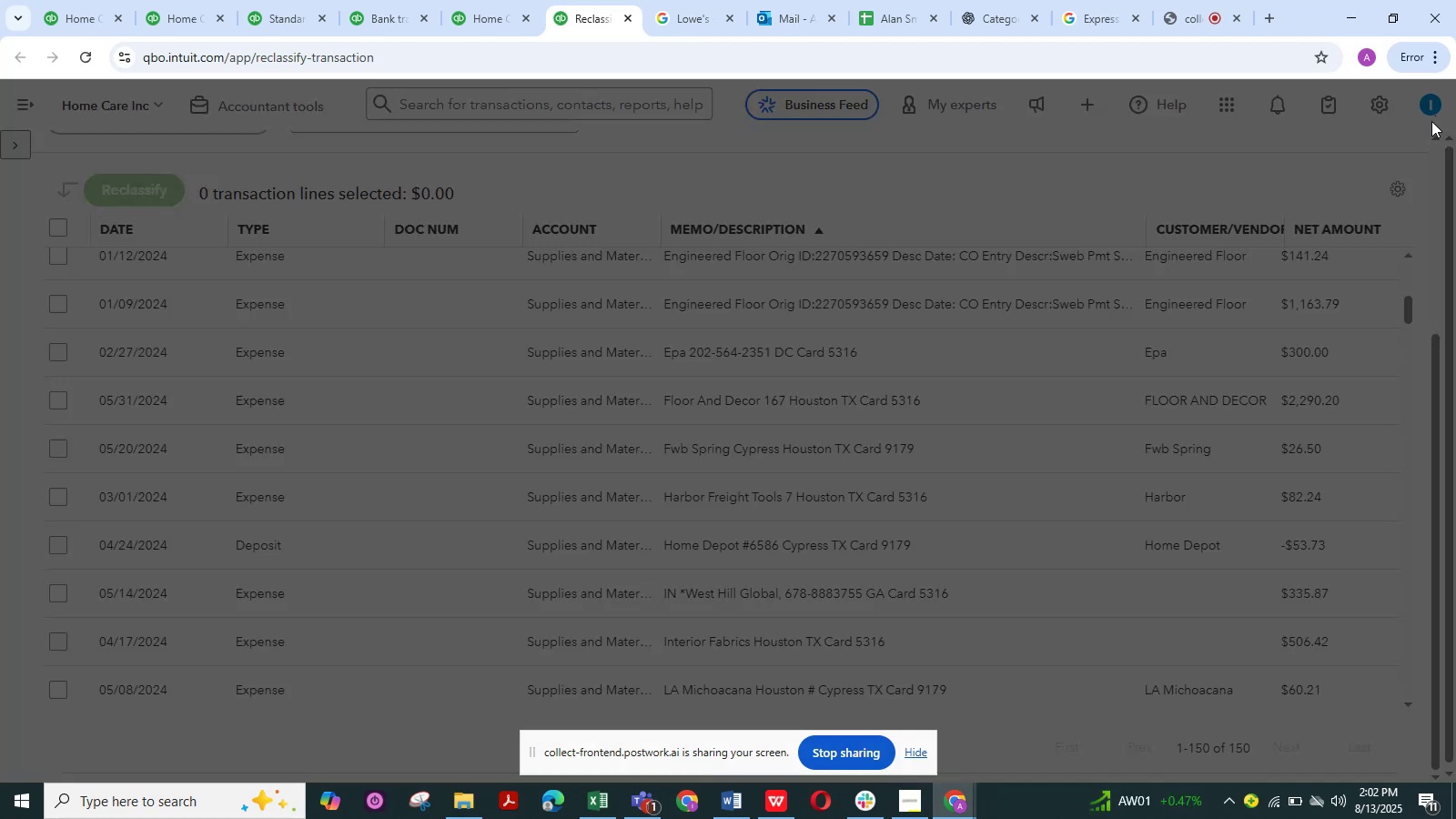 
mouse_move([1390, 169])
 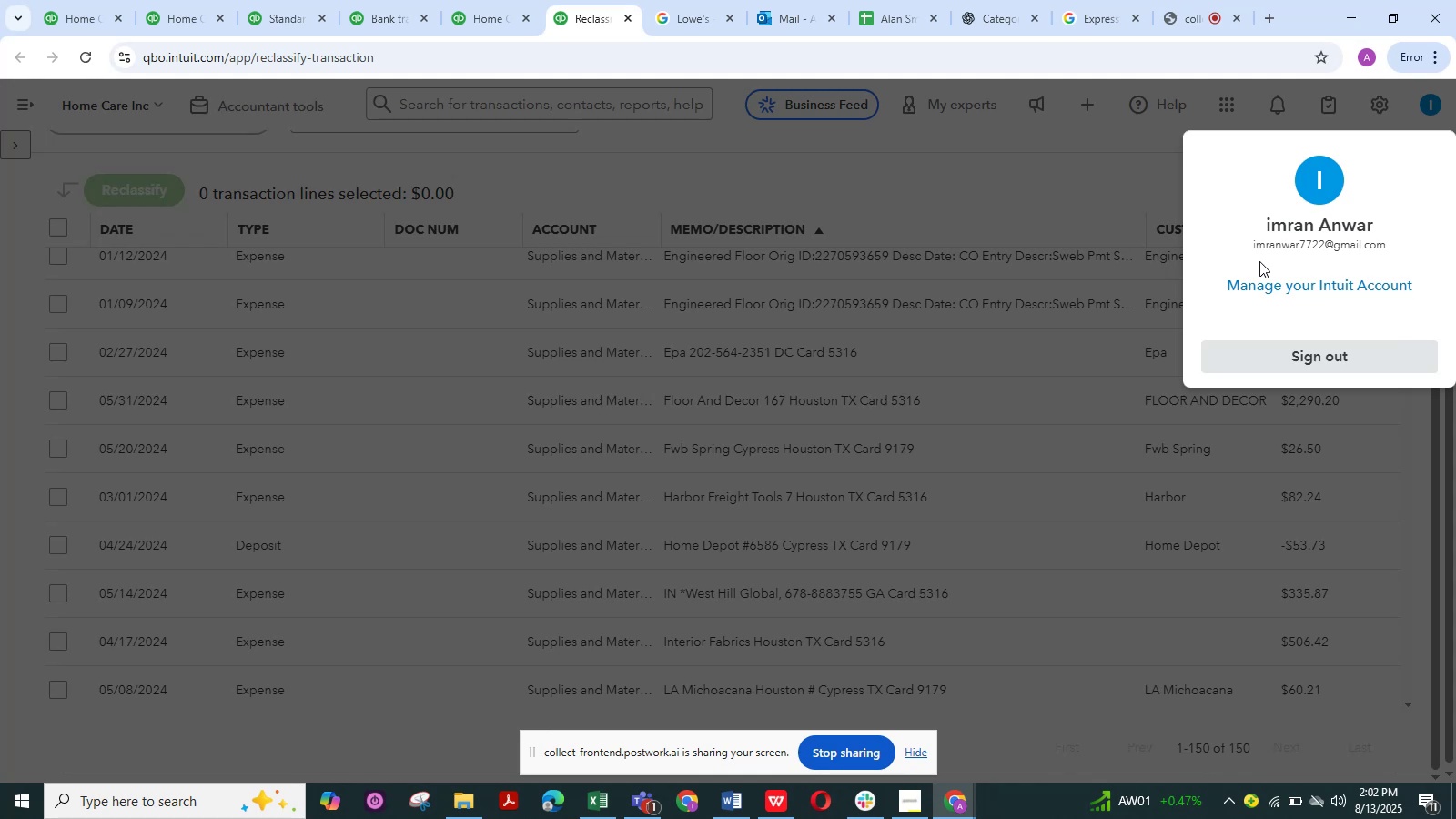 
wait(17.79)
 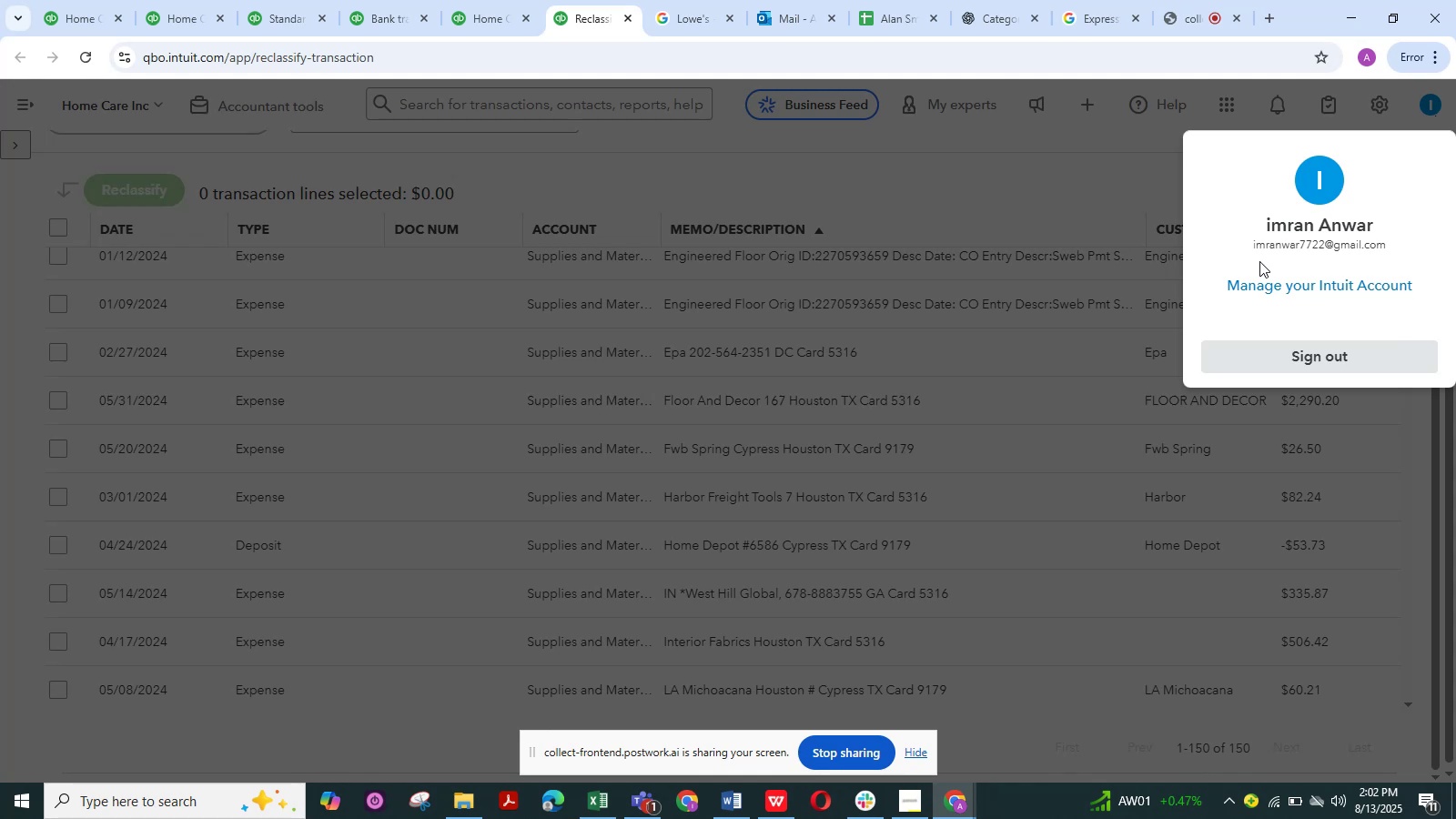 
left_click([1042, 207])
 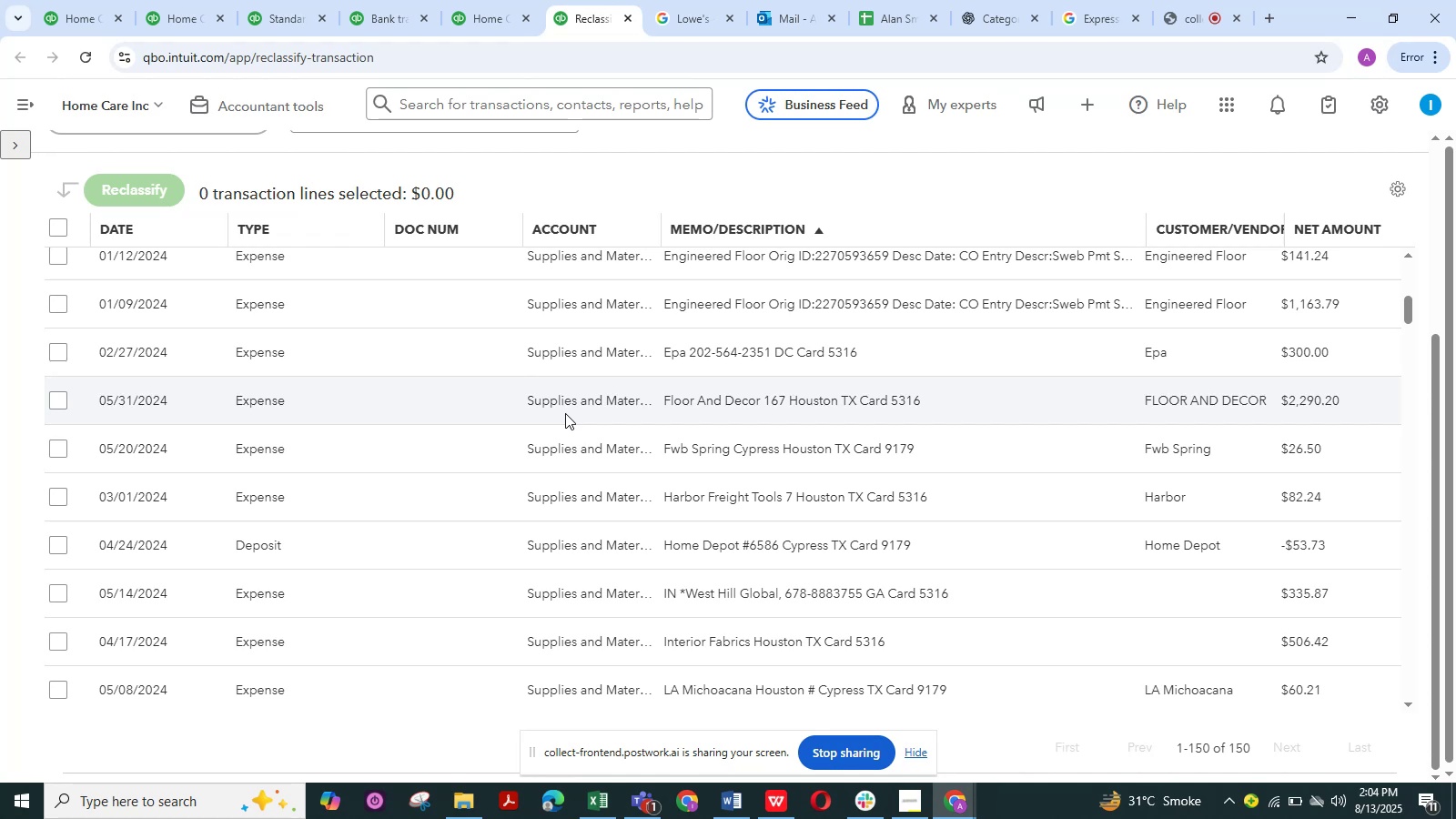 
wait(91.02)
 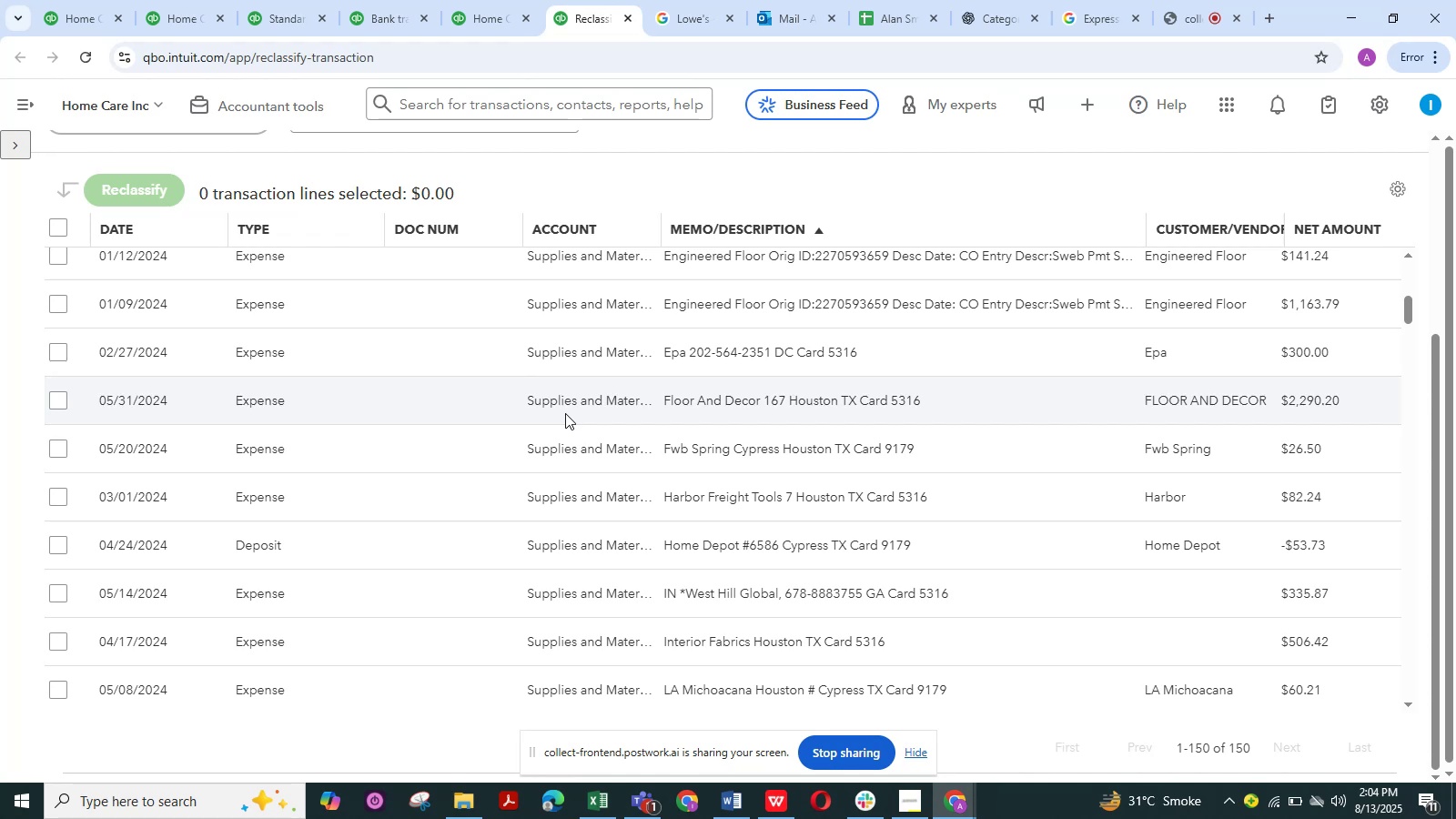 
left_click([57, 449])
 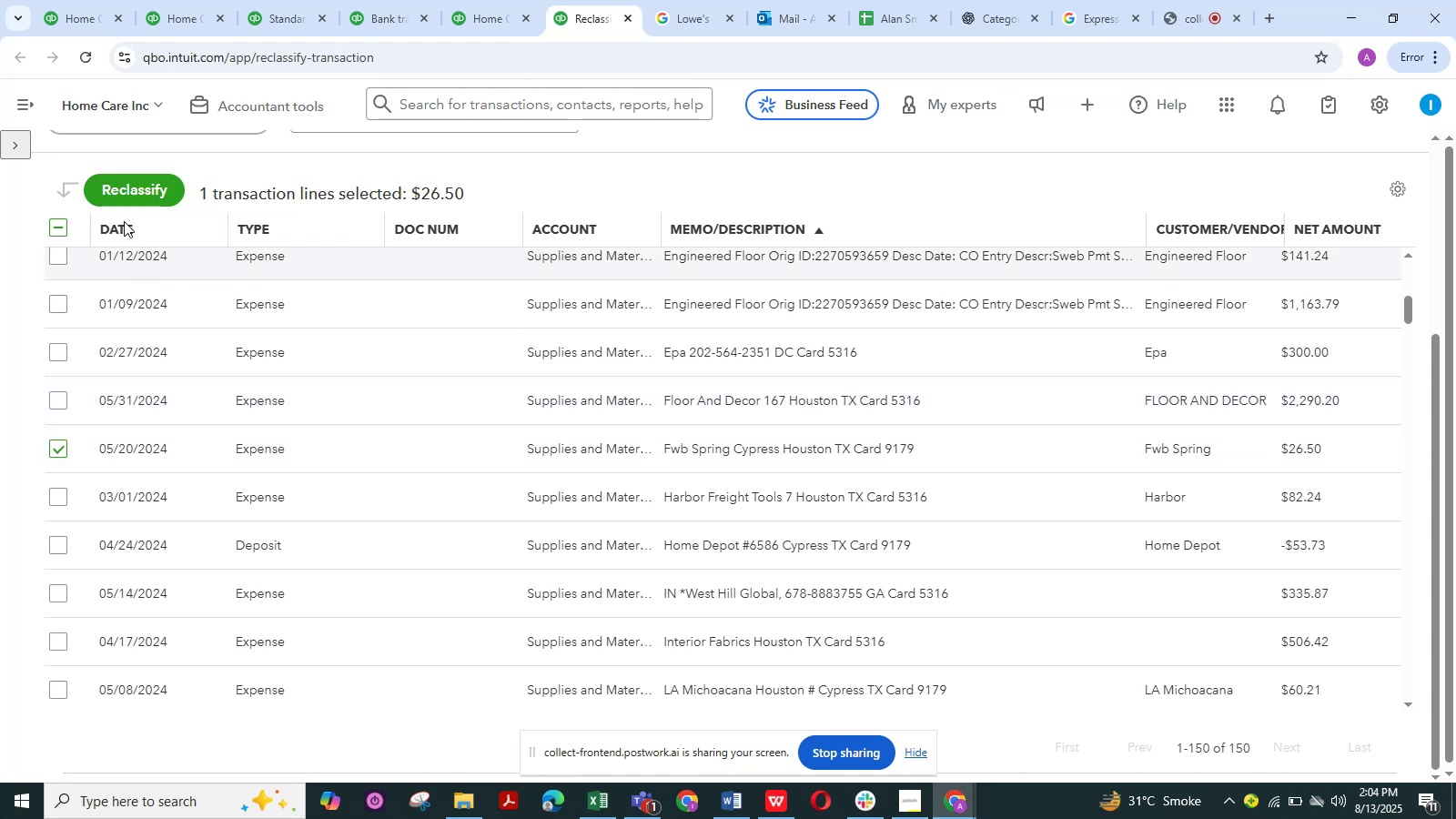 
left_click([127, 197])
 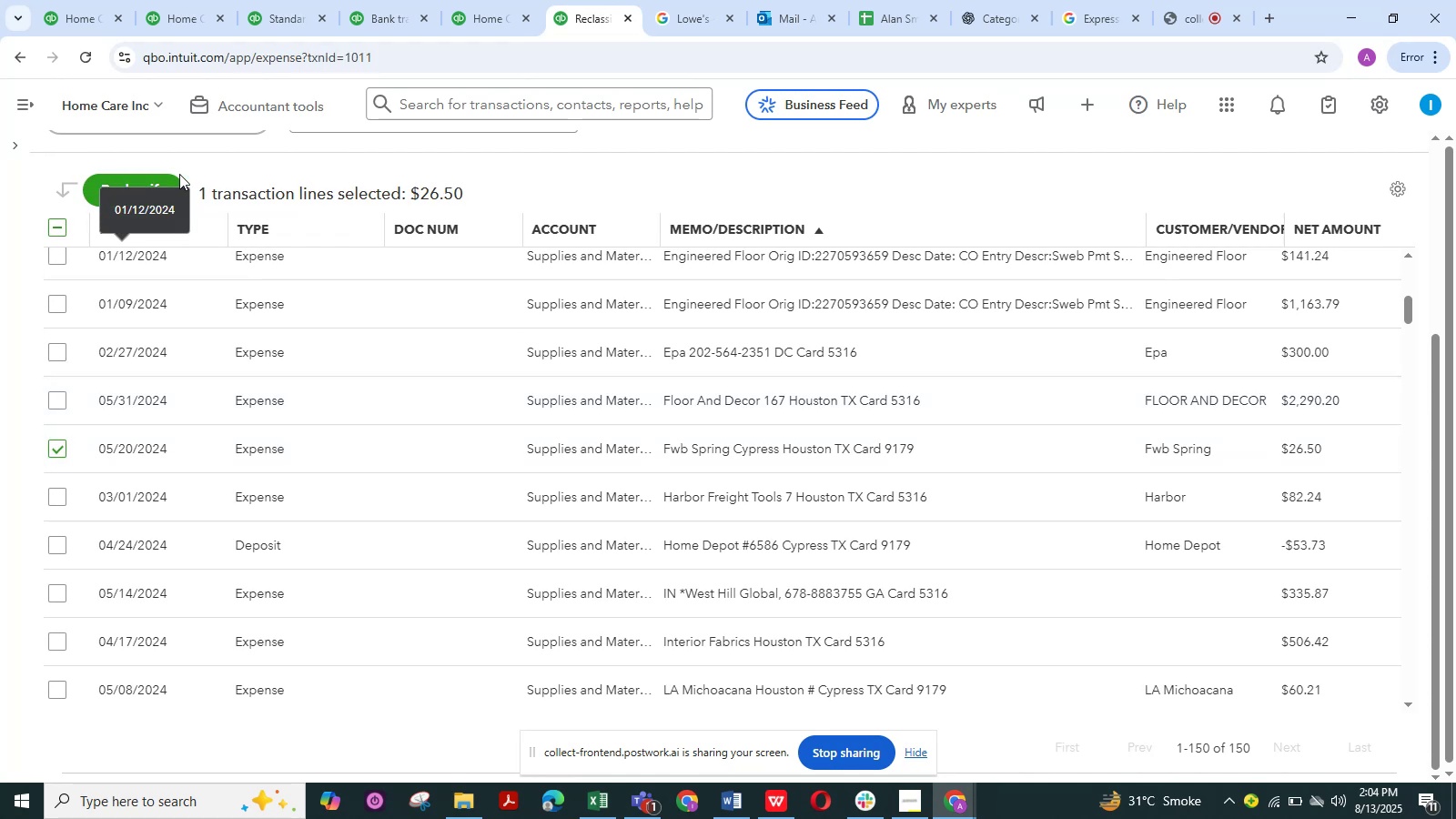 
left_click([223, 161])
 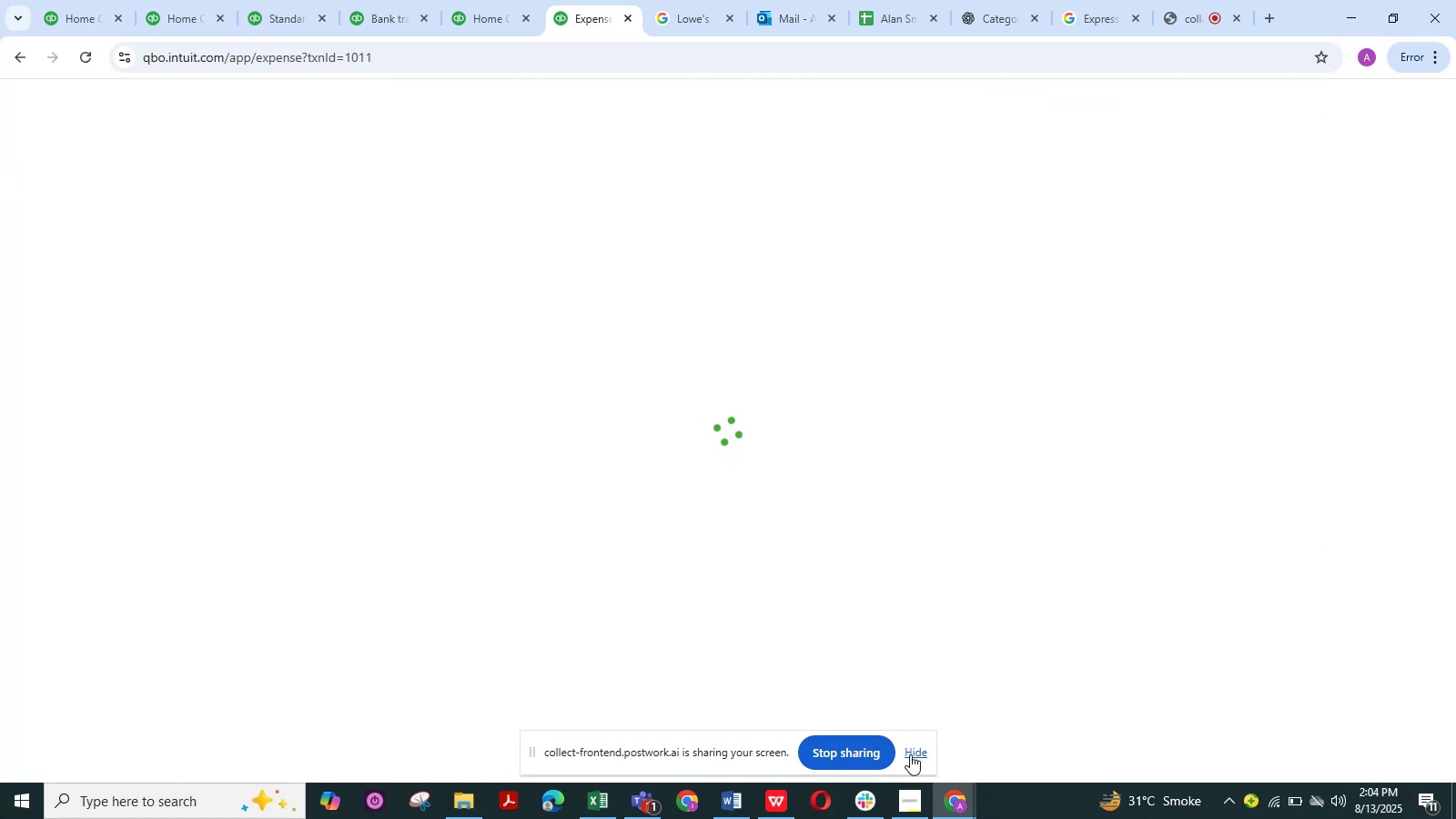 
left_click([916, 751])
 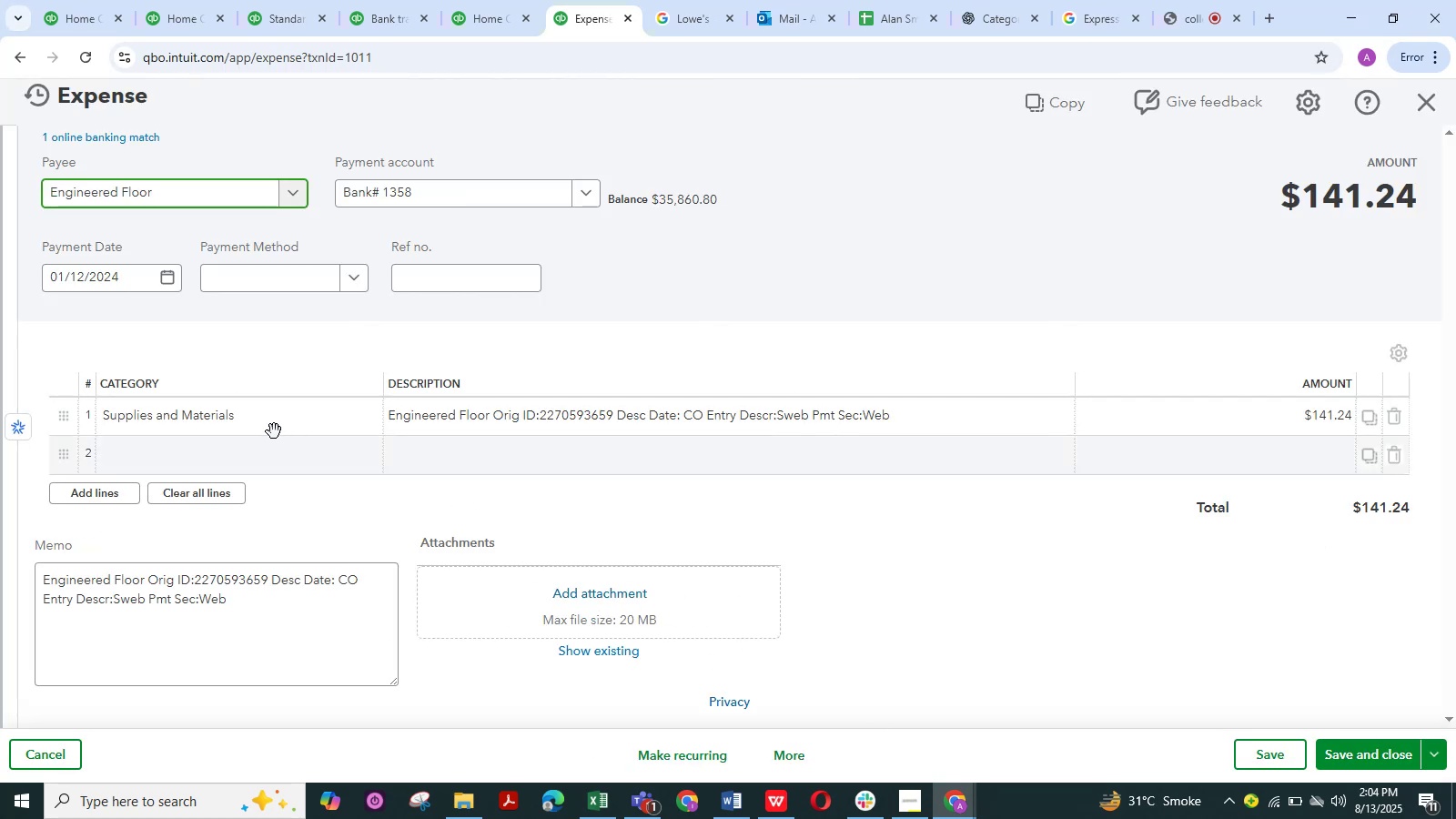 
left_click([249, 416])
 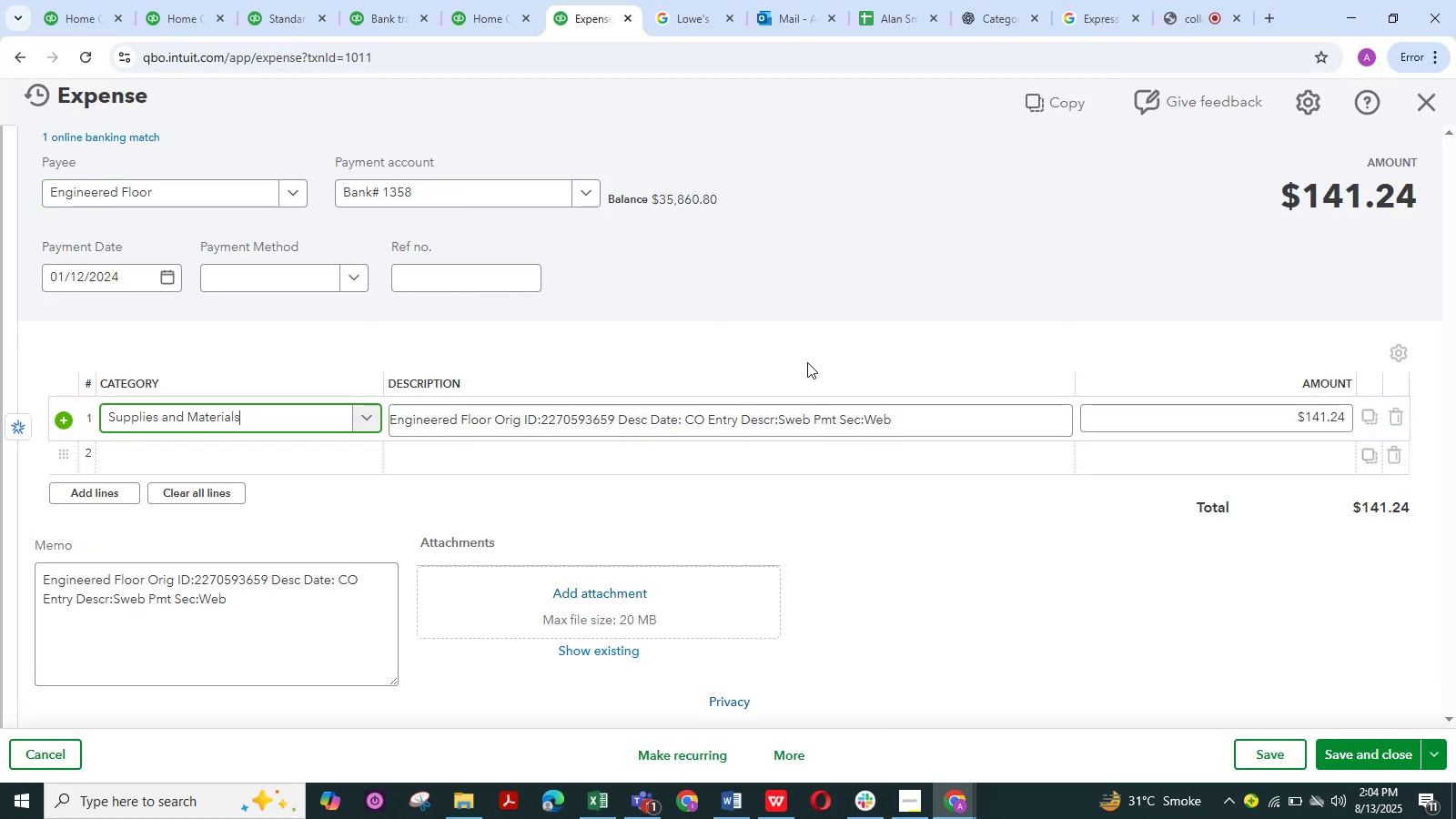 
left_click([804, 345])
 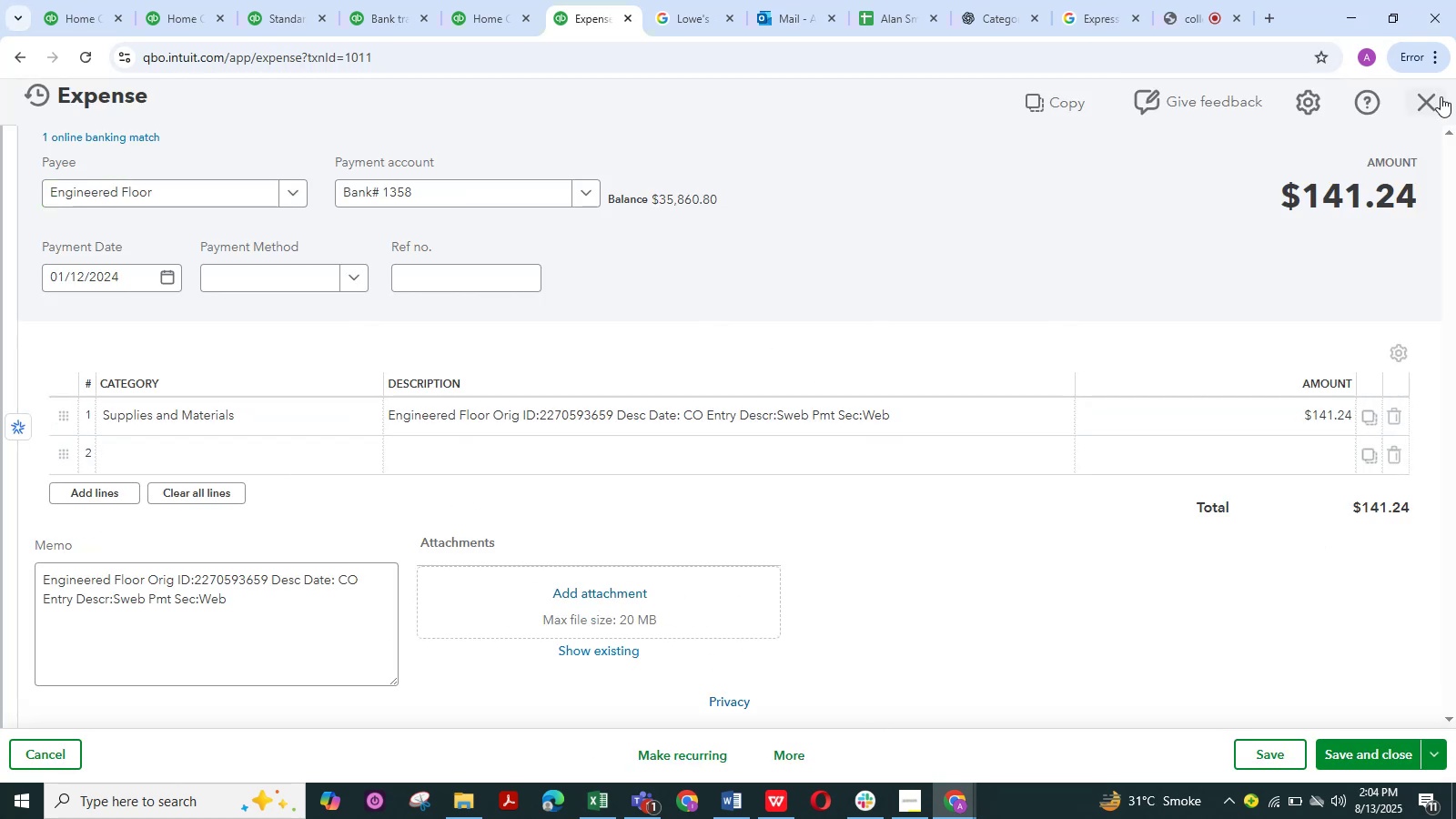 
left_click([1423, 103])
 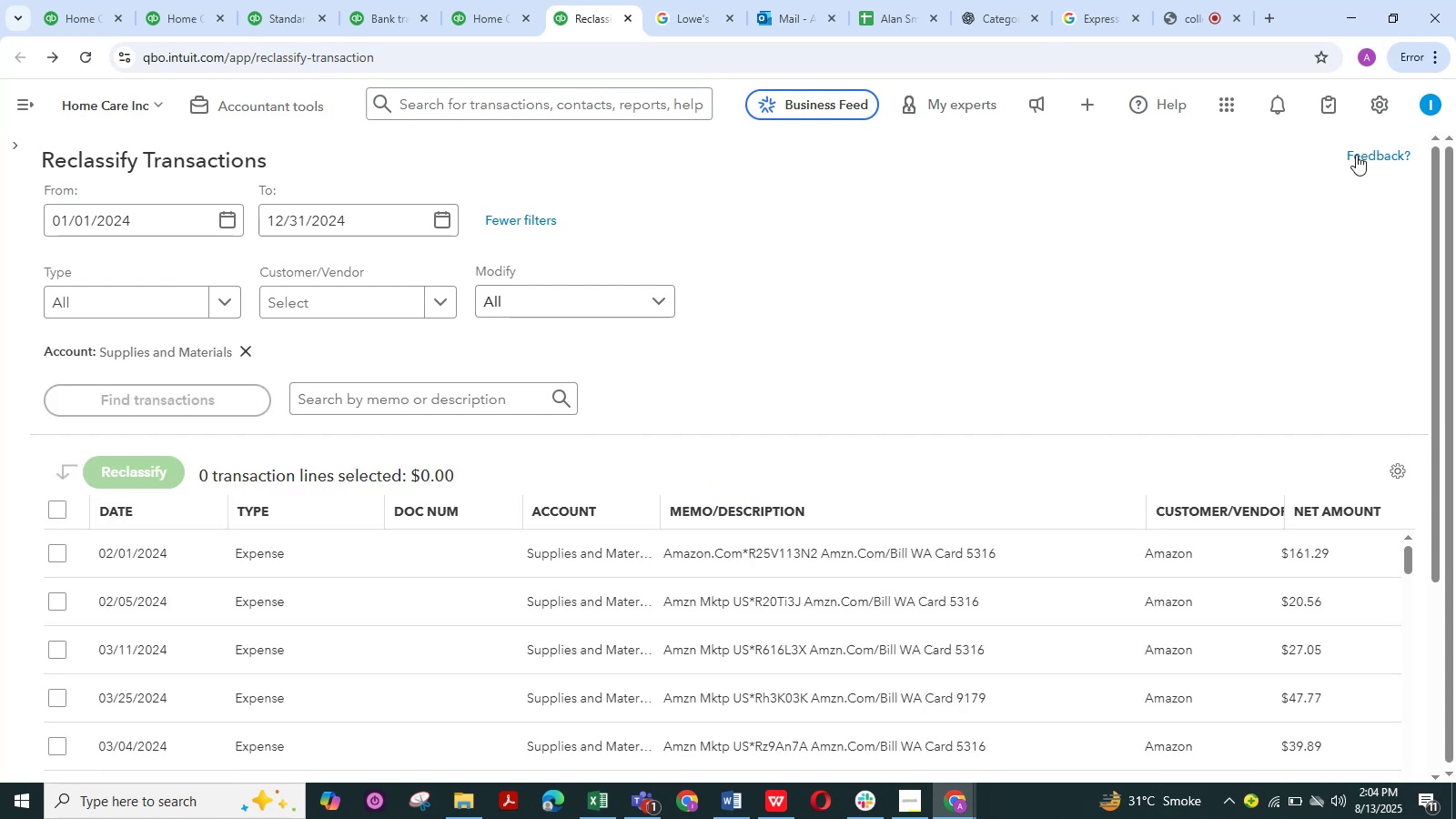 
wait(6.71)
 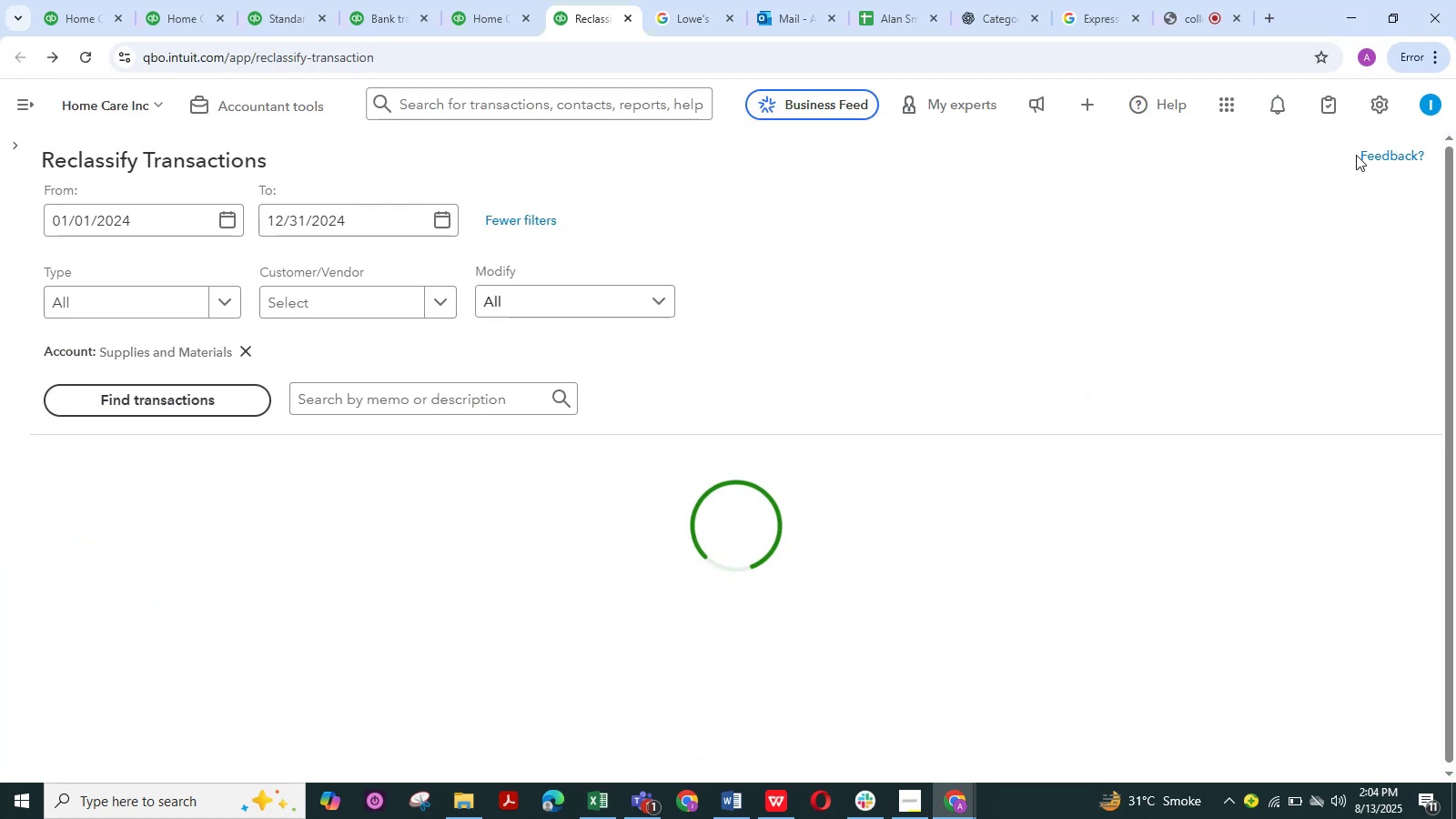 
scroll: coordinate [581, 475], scroll_direction: down, amount: 11.0
 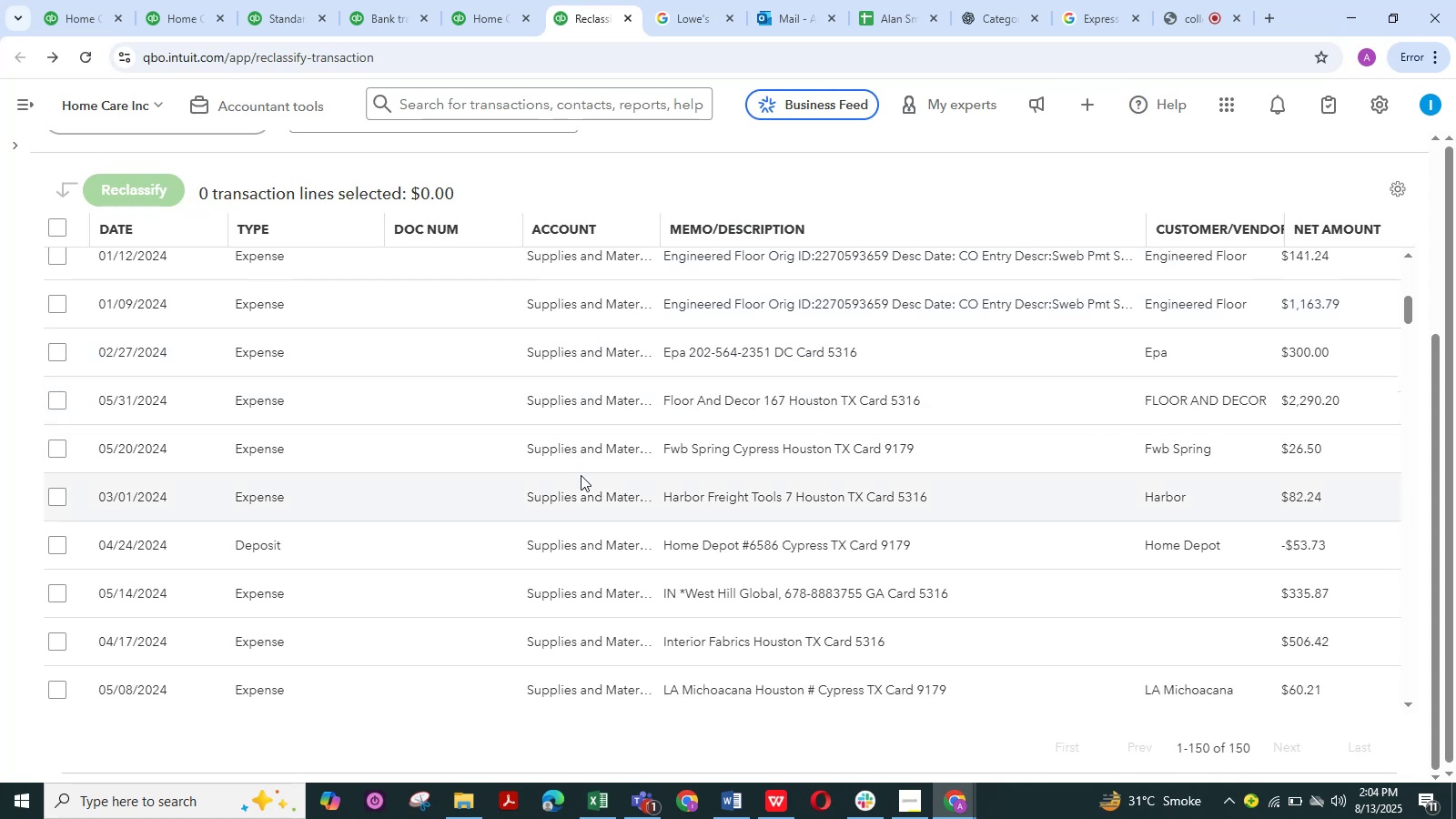 
scroll: coordinate [581, 475], scroll_direction: down, amount: 1.0
 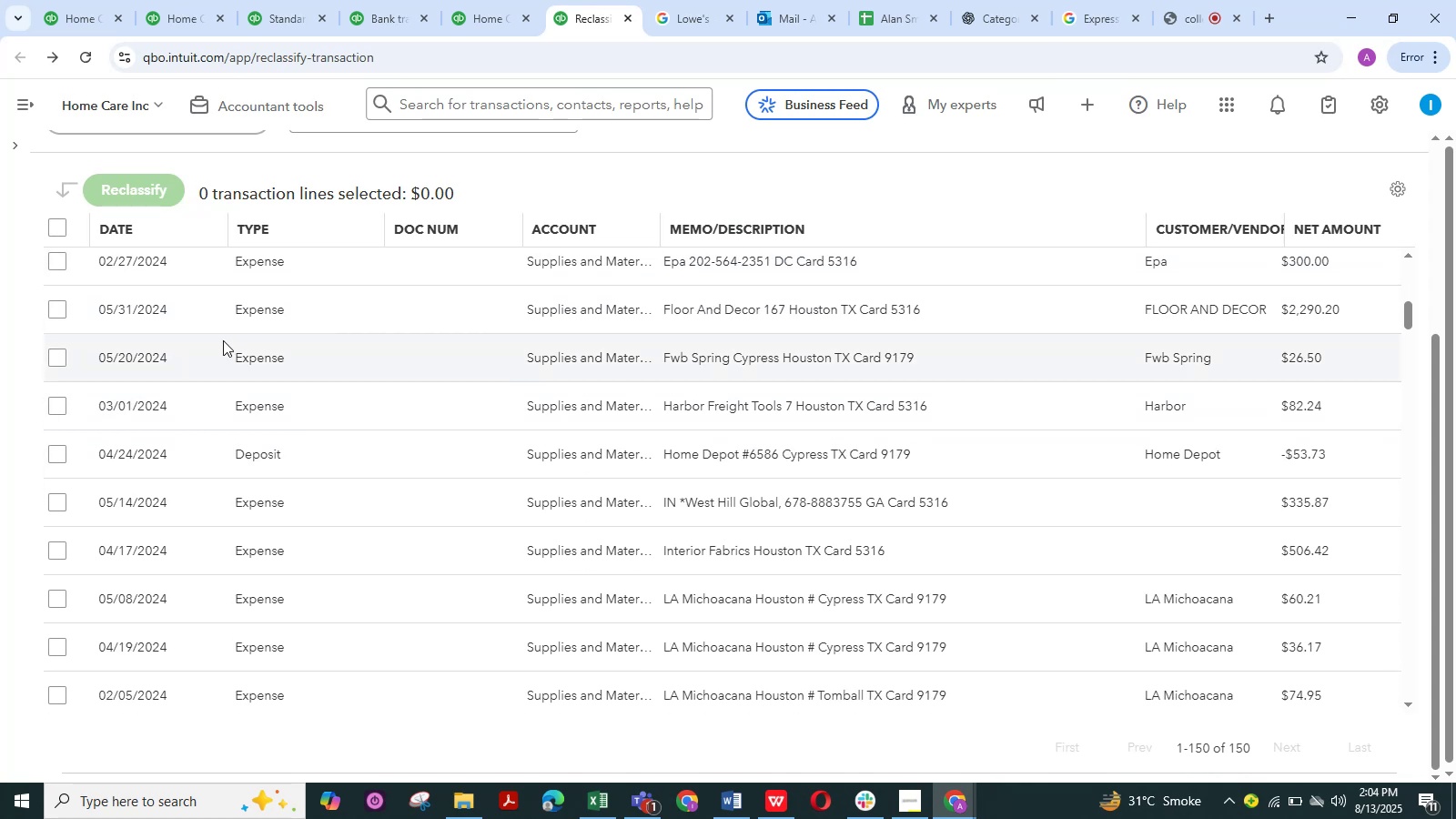 
left_click([47, 357])
 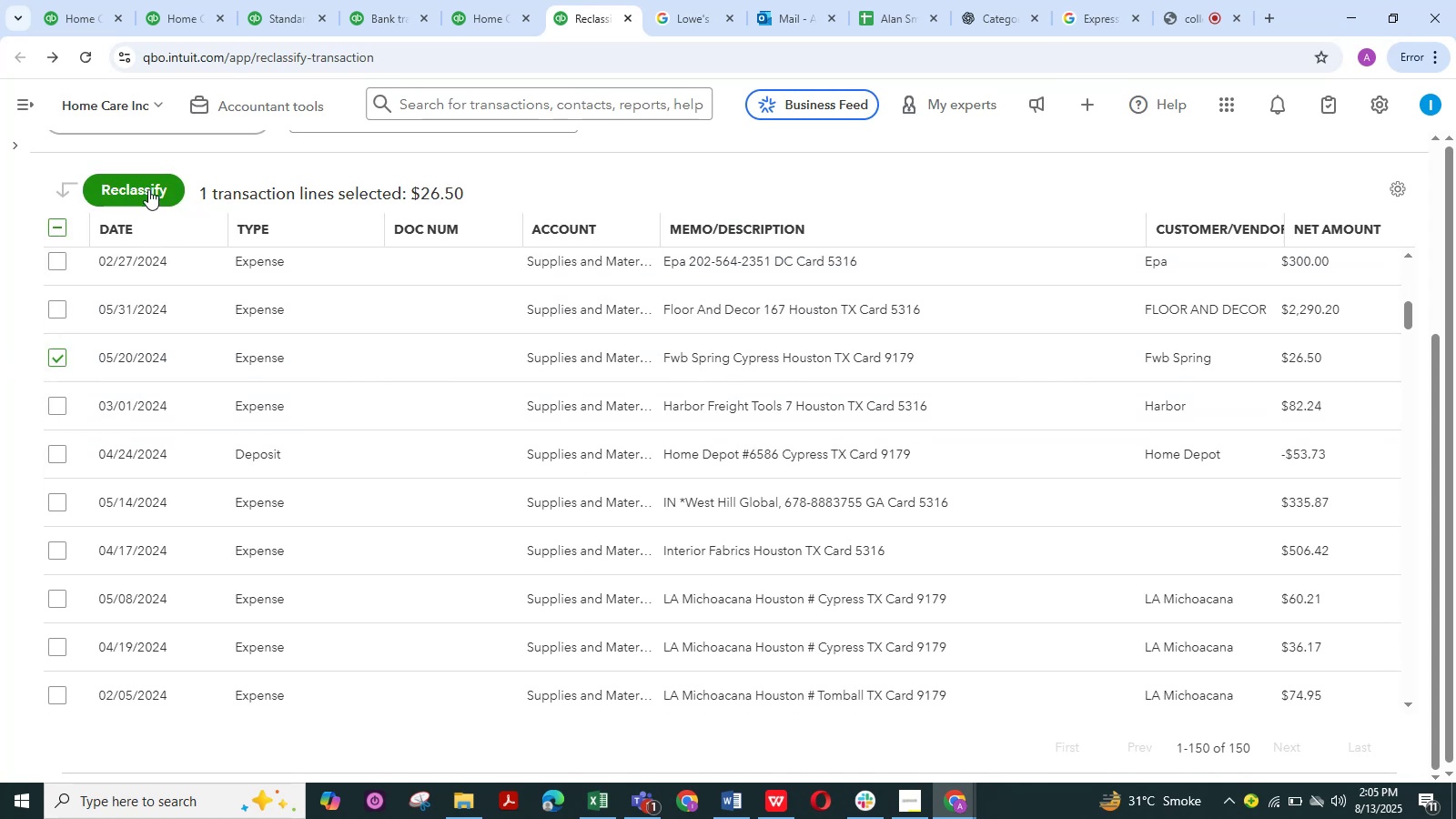 
left_click([148, 189])
 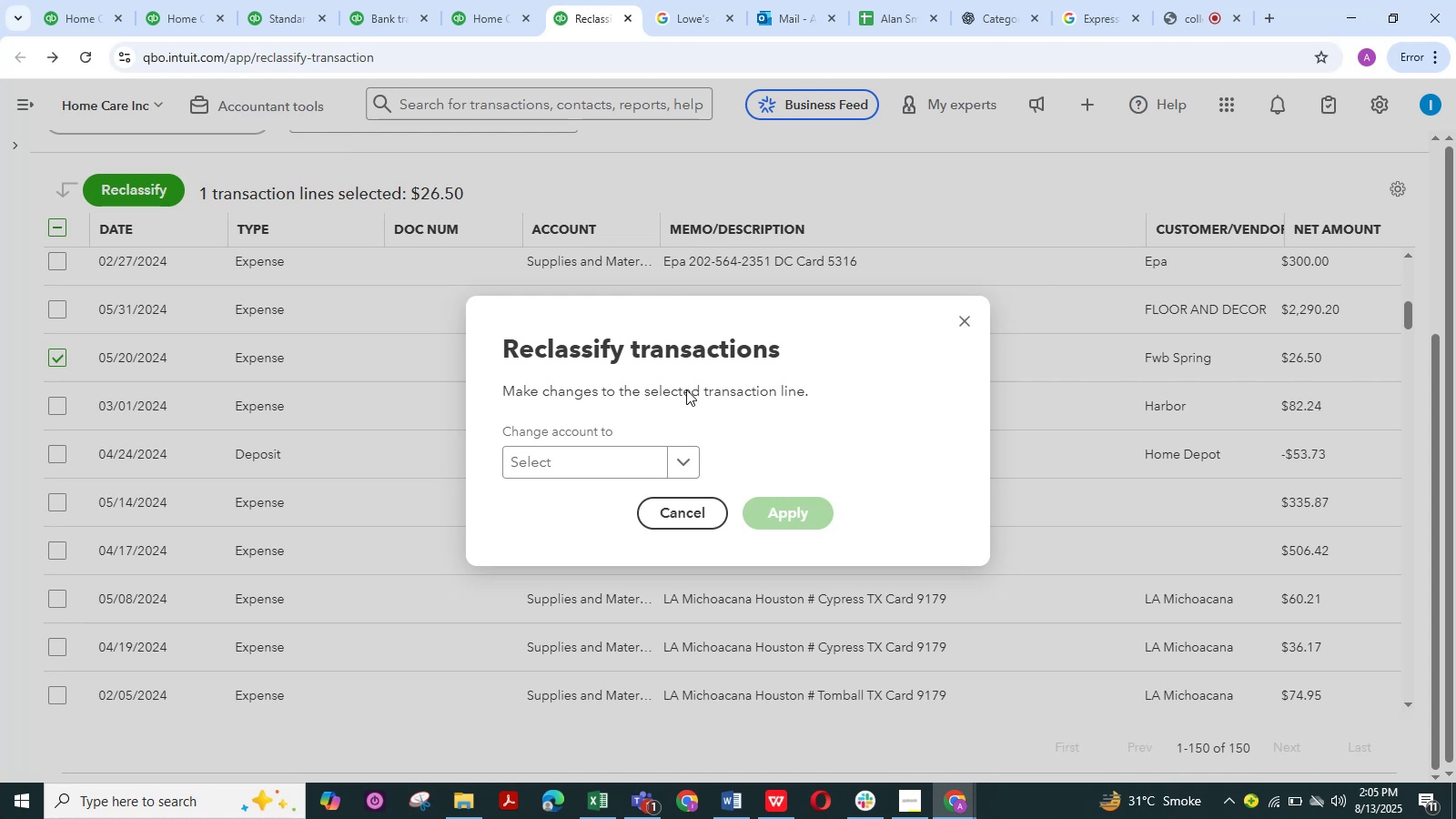 
left_click([602, 473])
 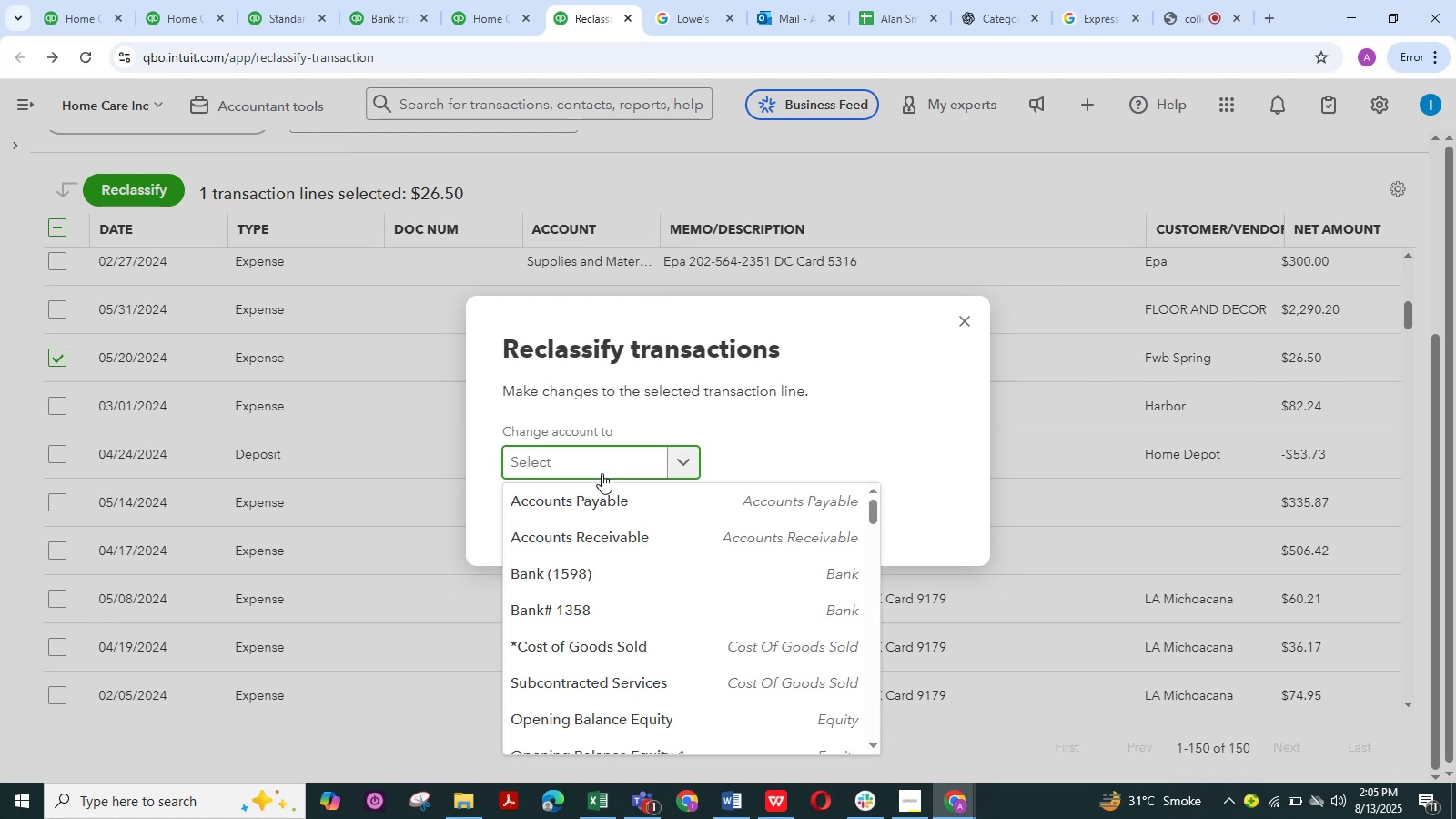 
wait(5.21)
 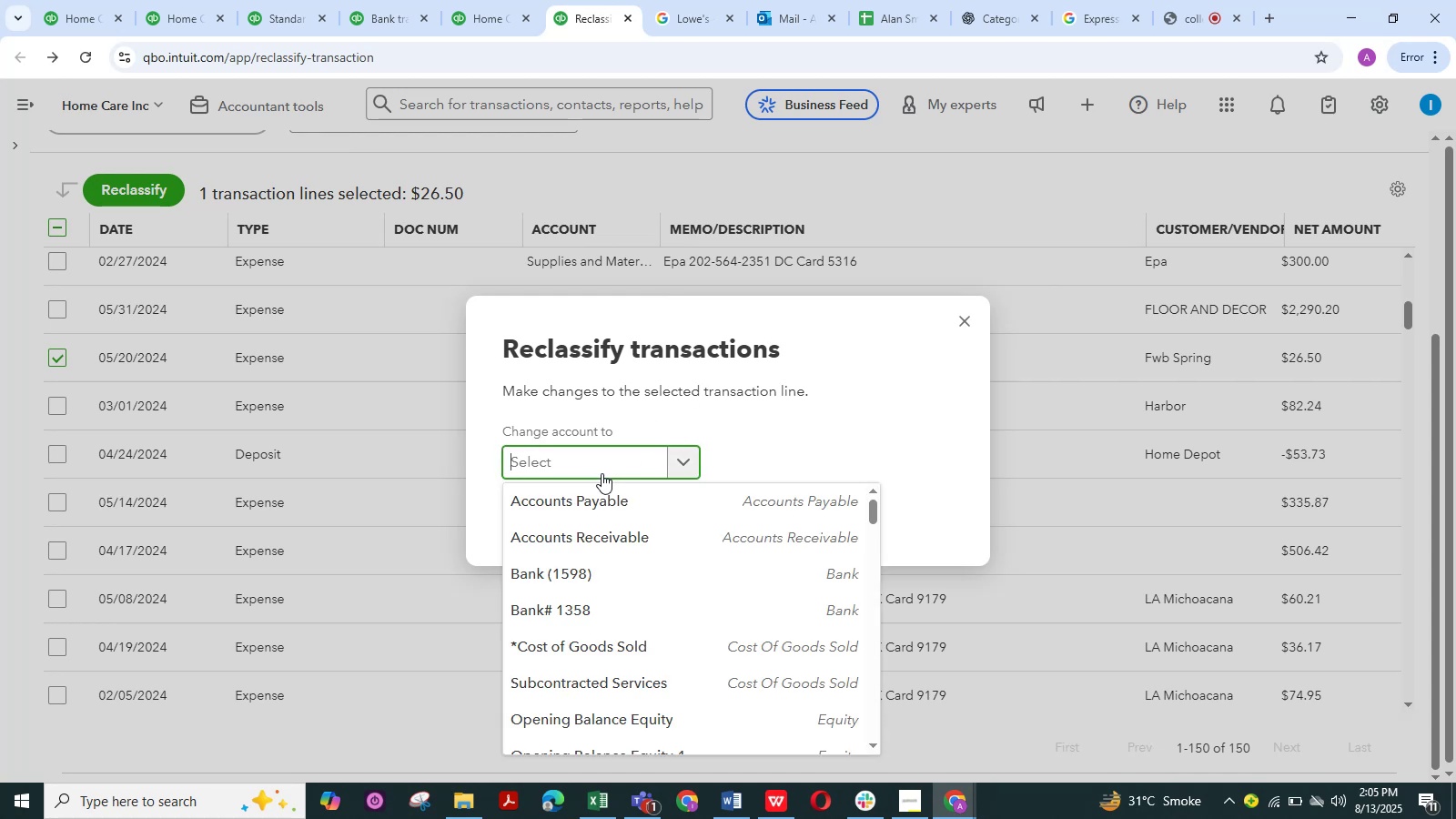 
type(aut)
 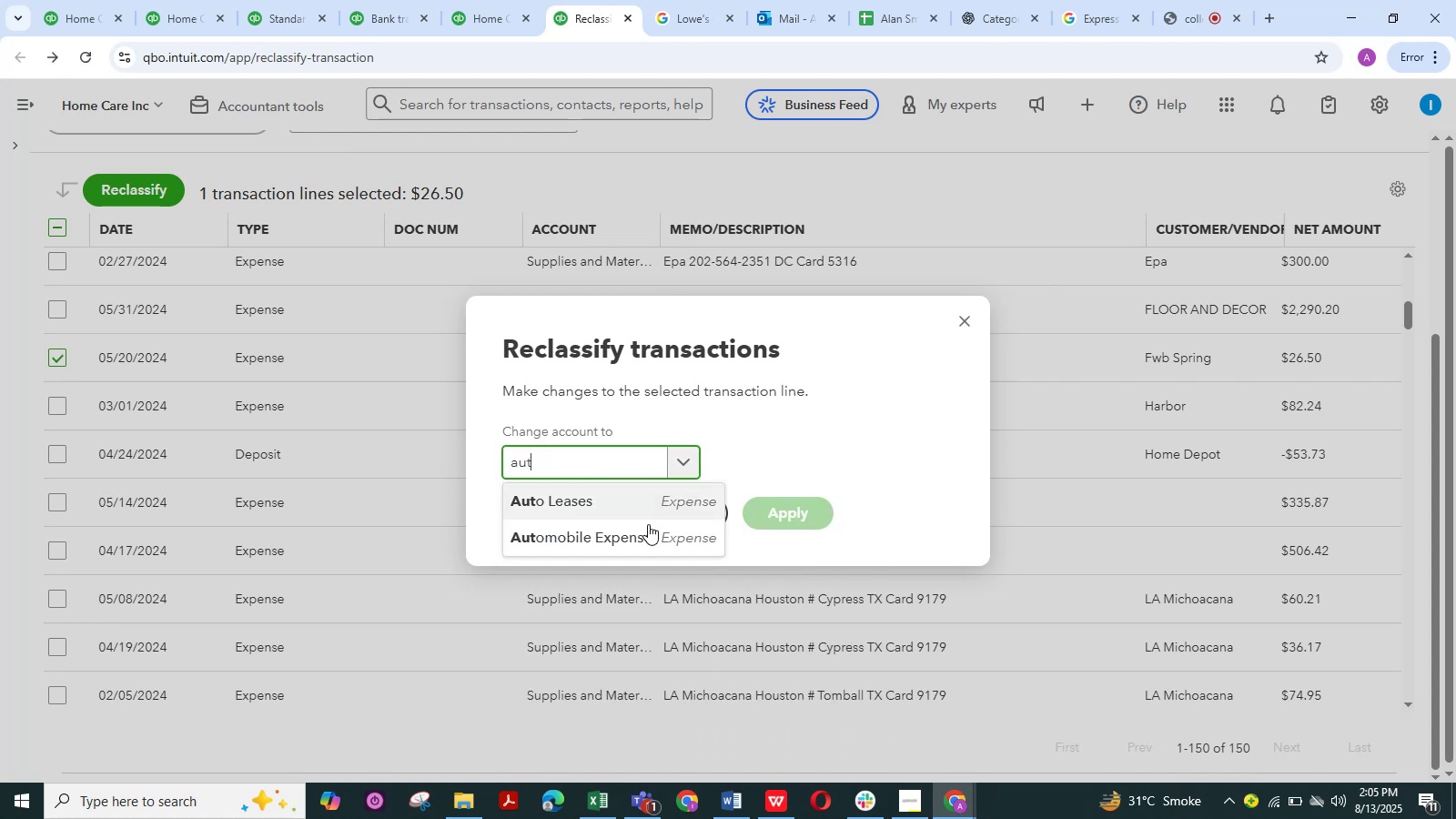 
left_click([647, 528])
 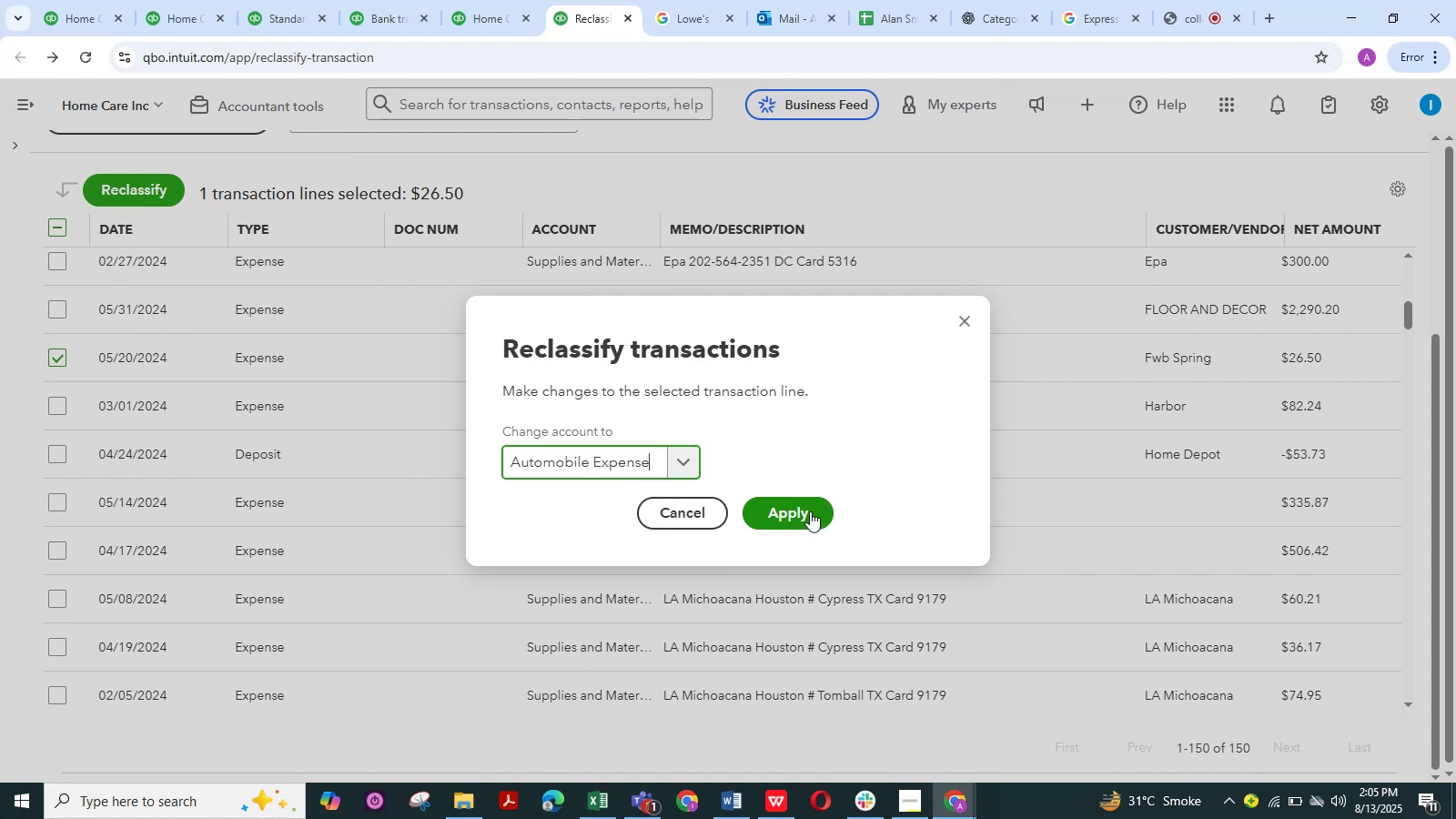 
left_click([810, 511])
 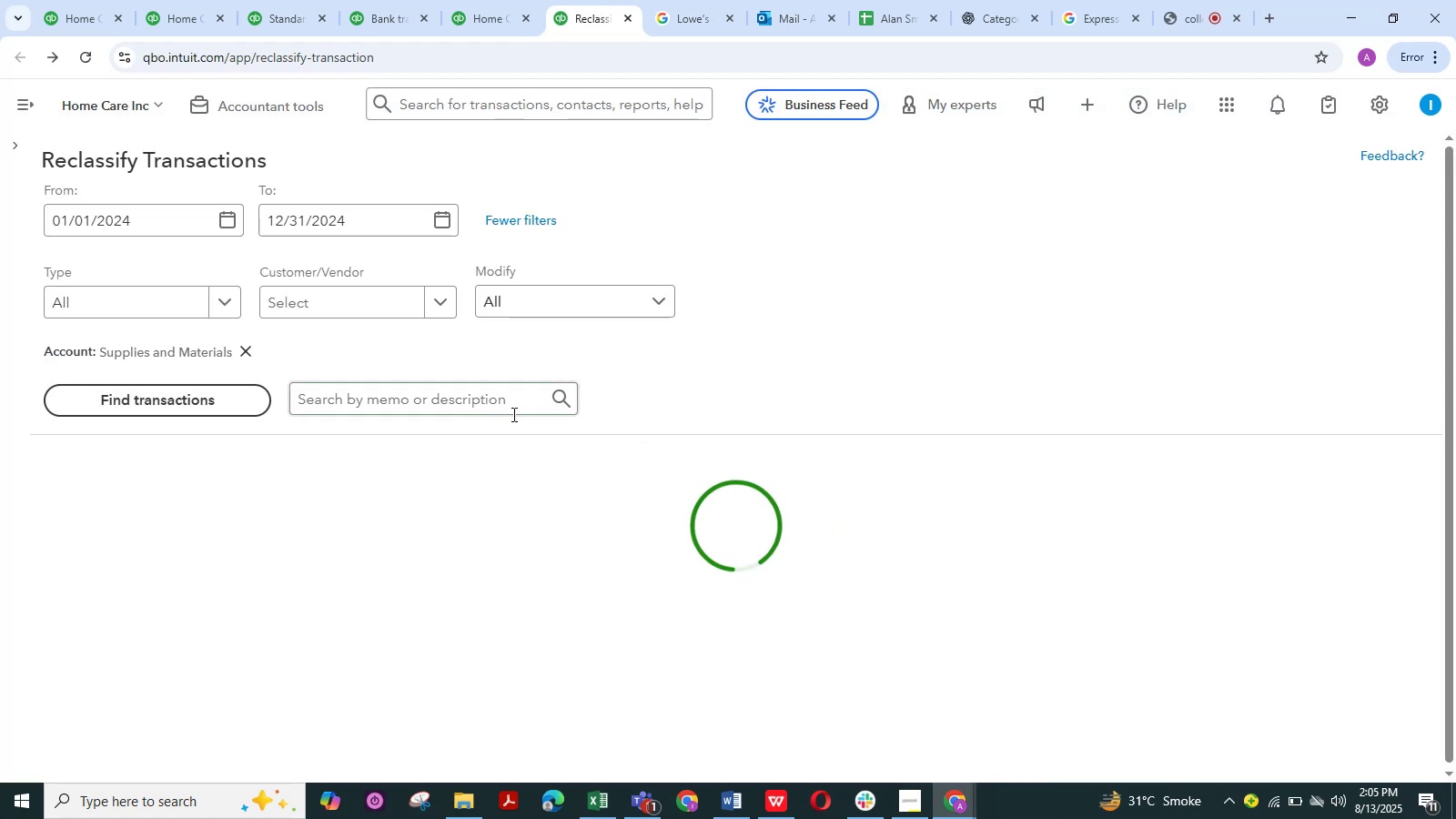 
left_click([489, 402])
 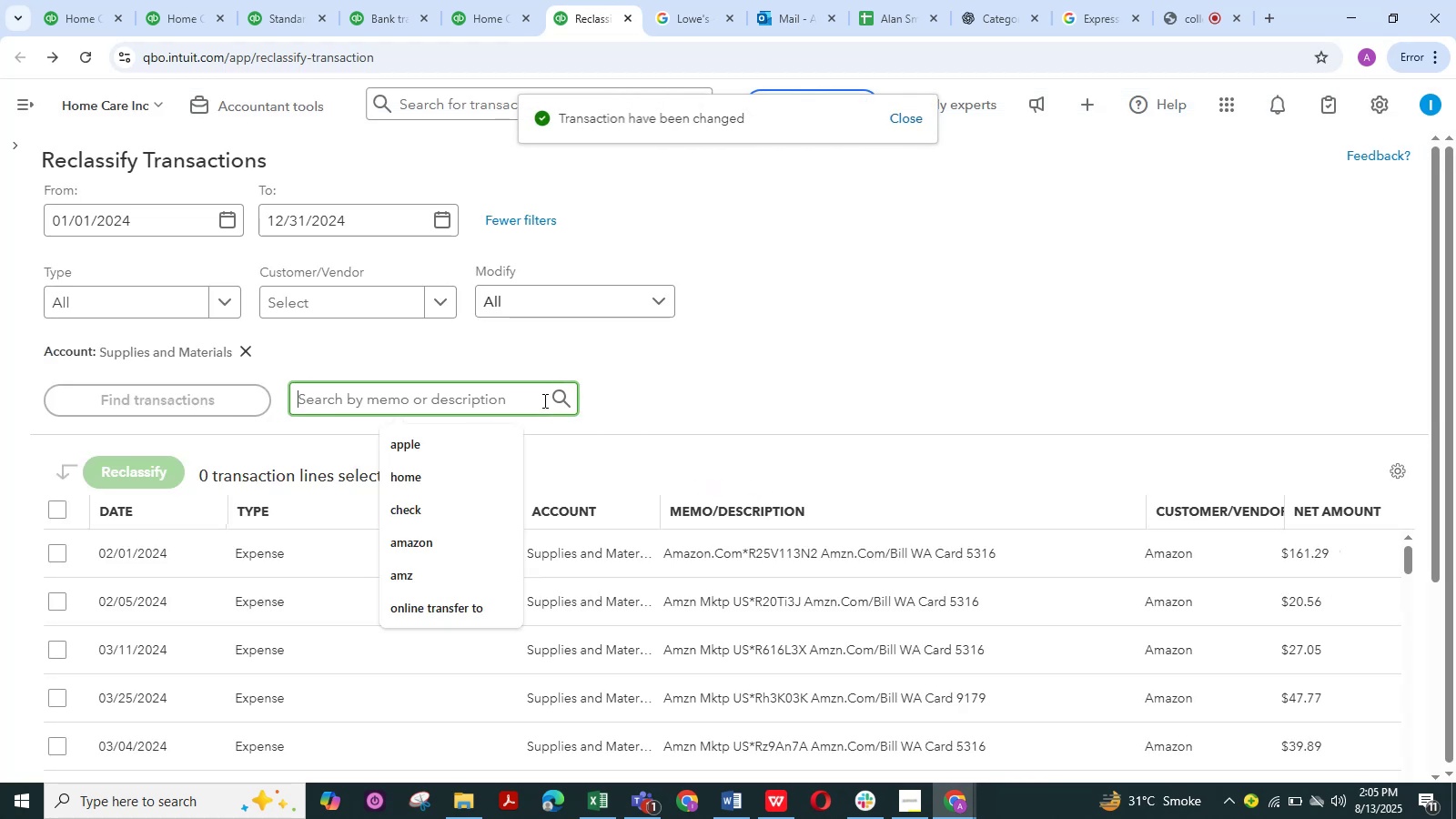 
type(love)
 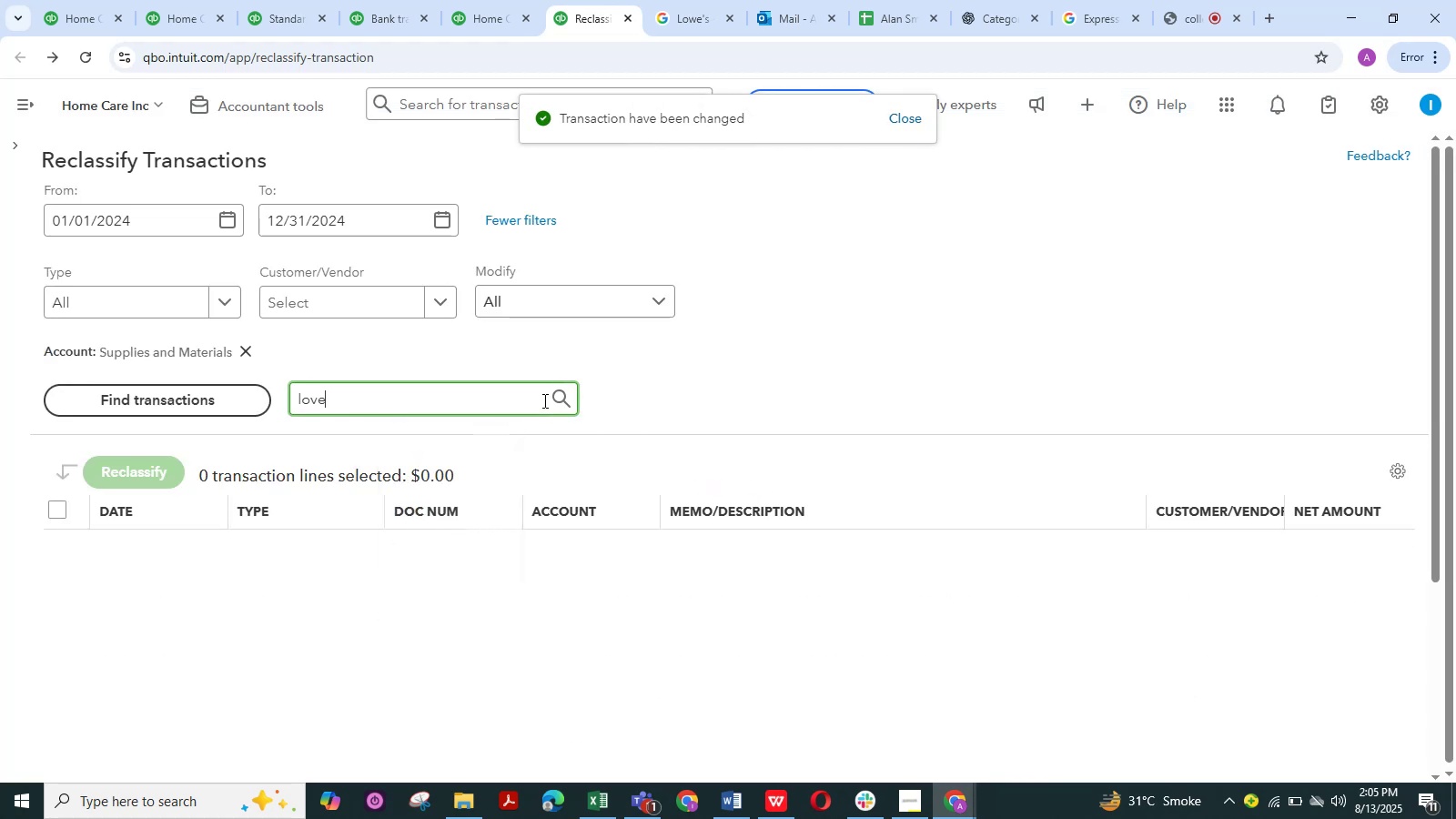 
key(Enter)
 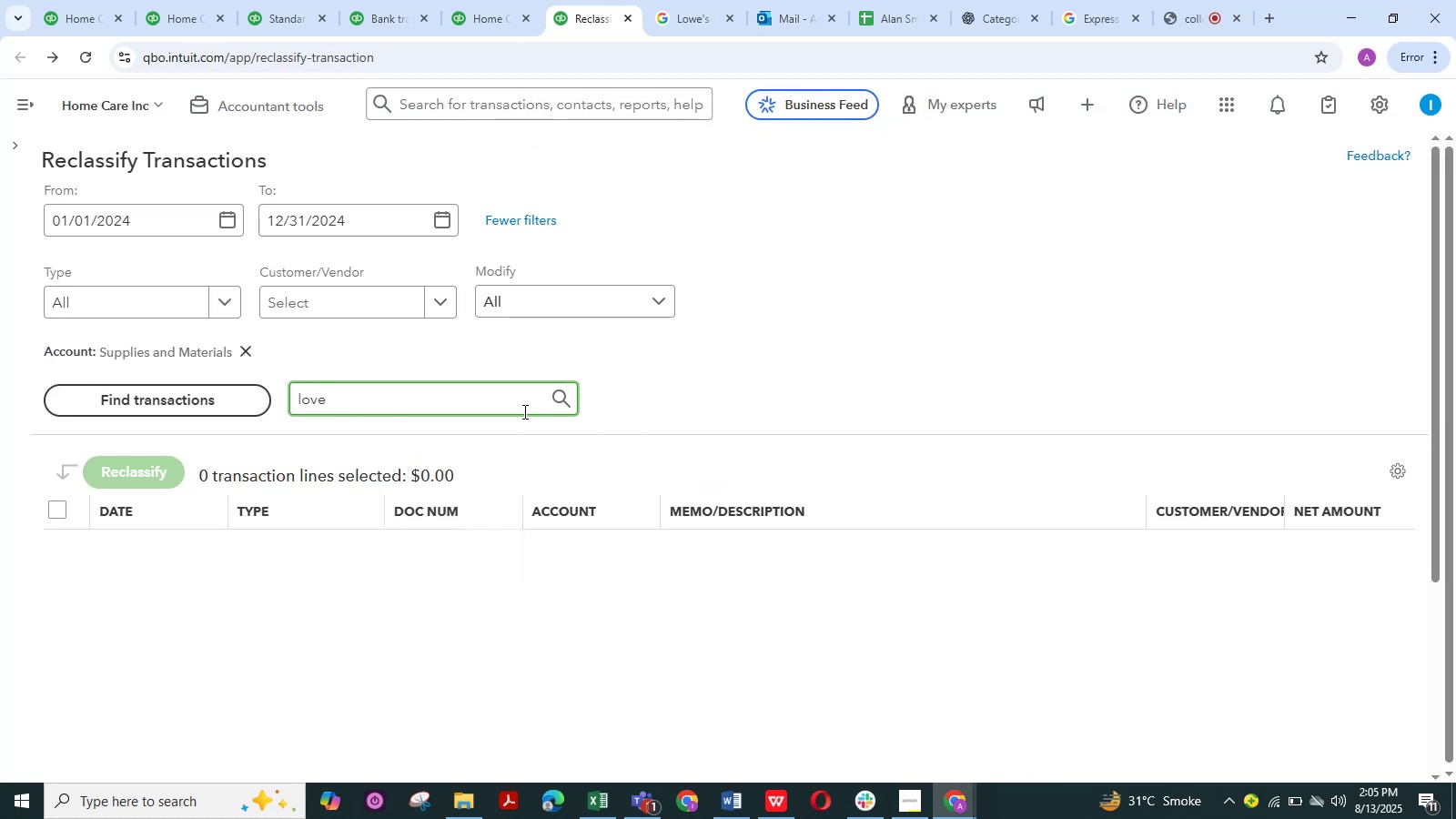 
key(Backspace)
 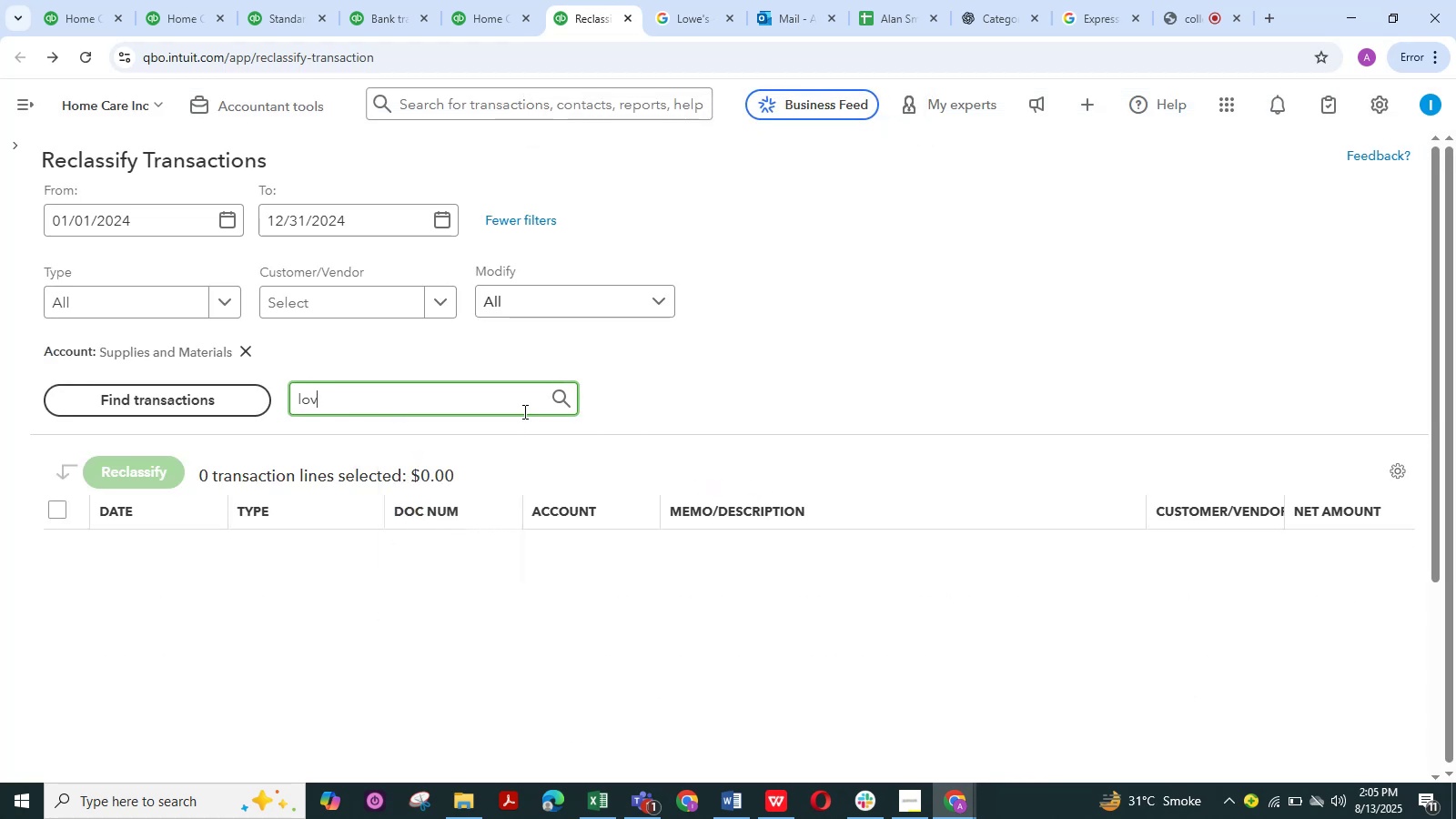 
key(Backspace)
 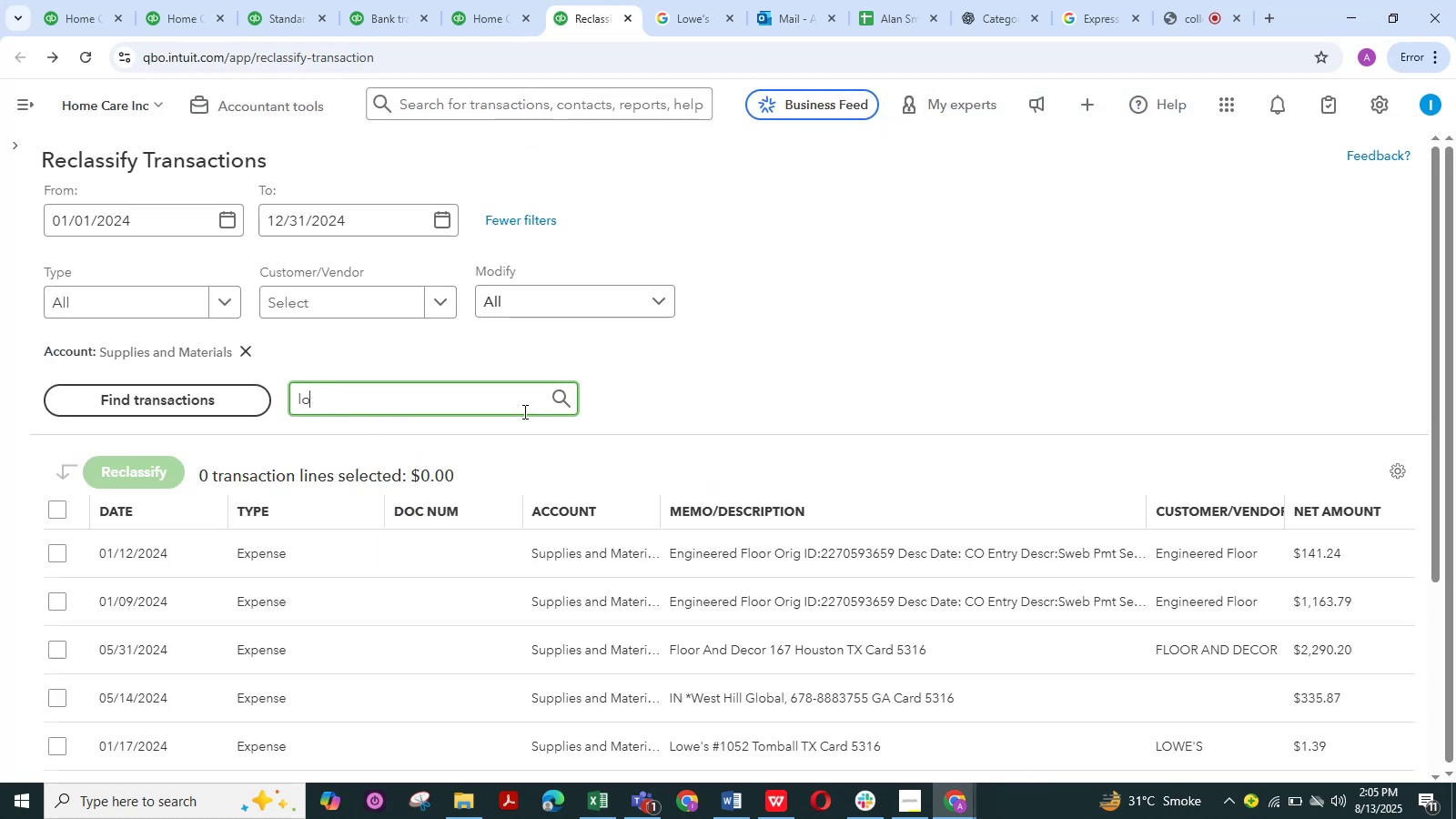 
key(Backspace)
 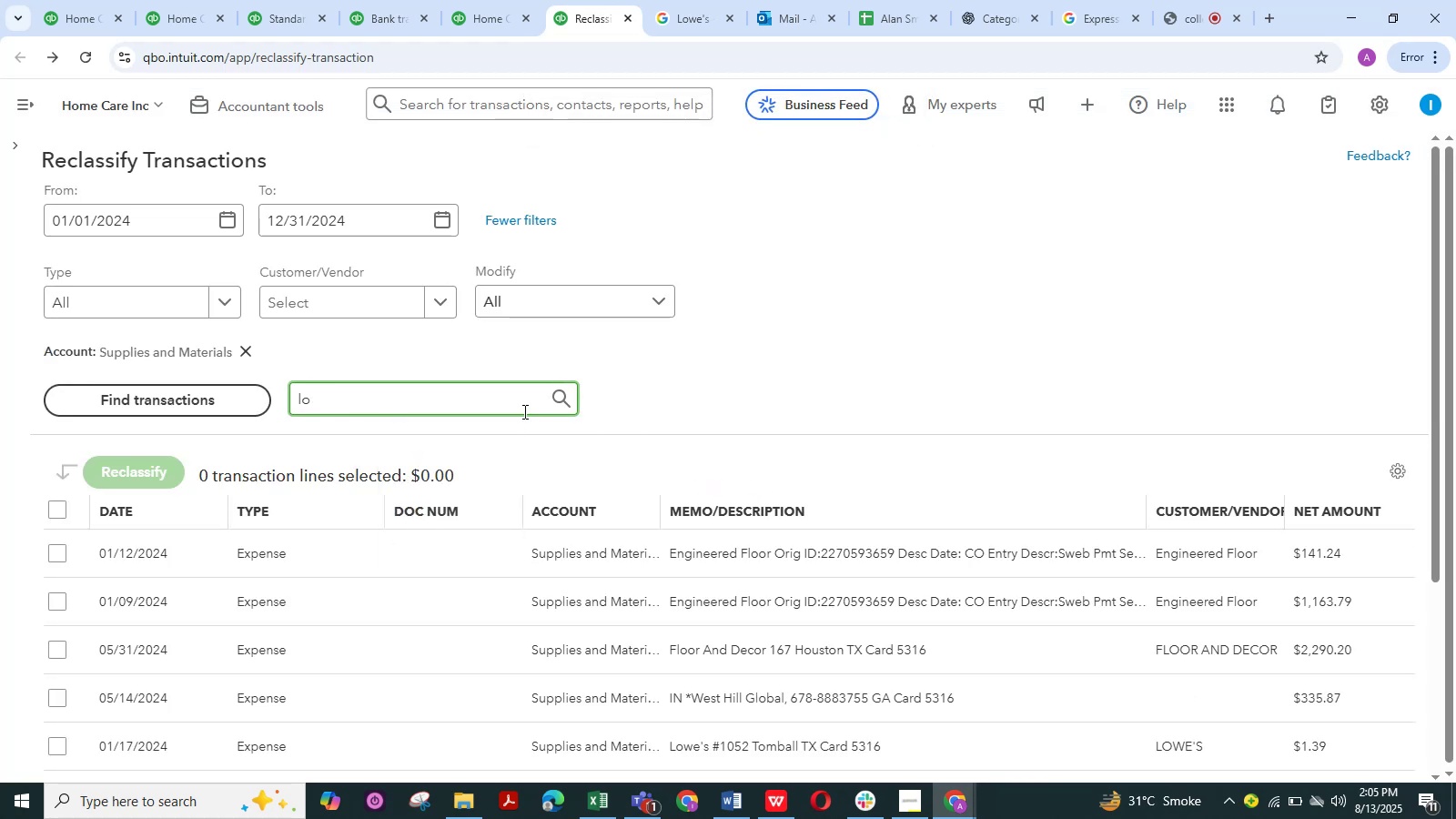 
key(Backspace)
 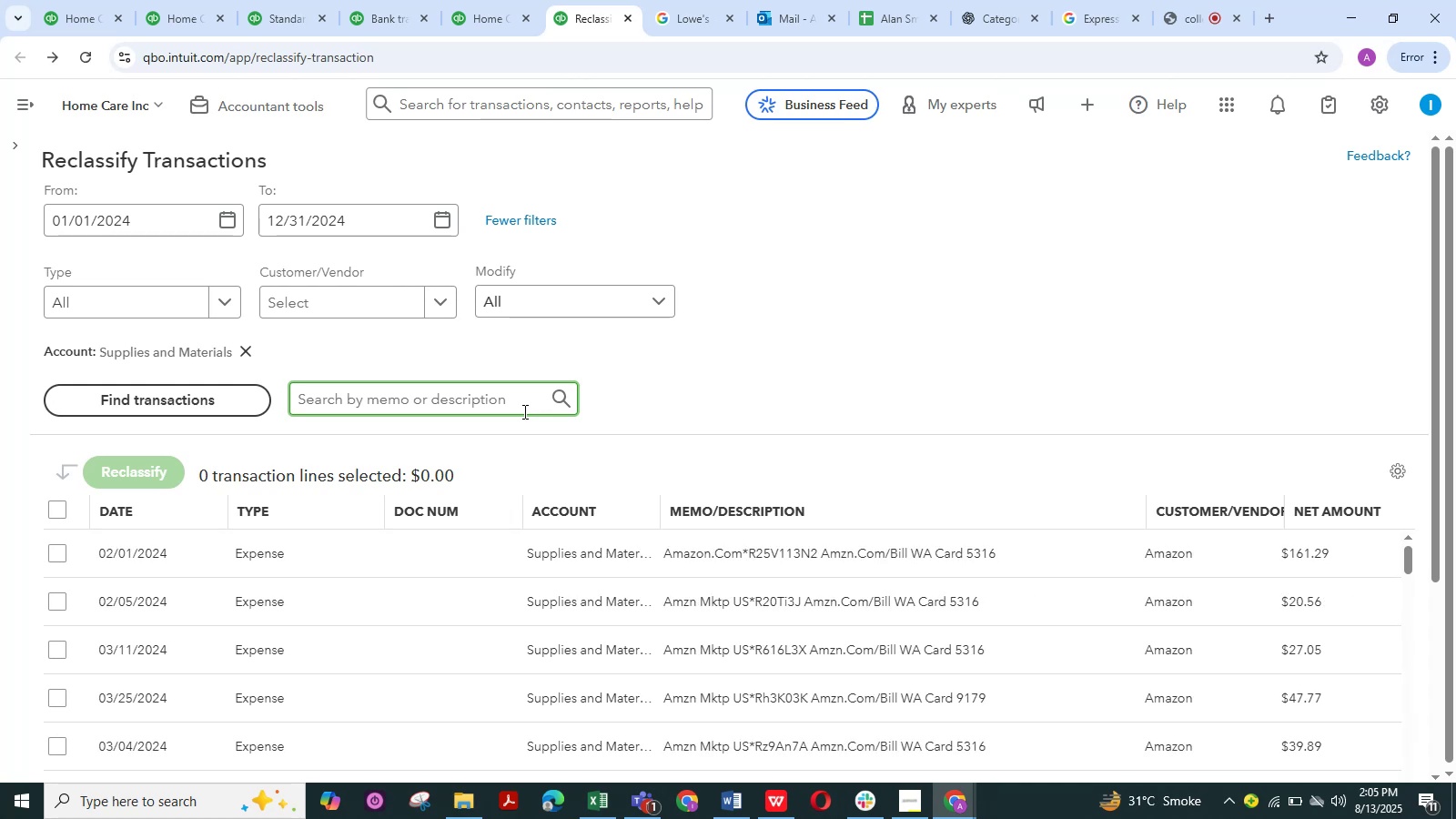 
scroll: coordinate [686, 484], scroll_direction: down, amount: 15.0
 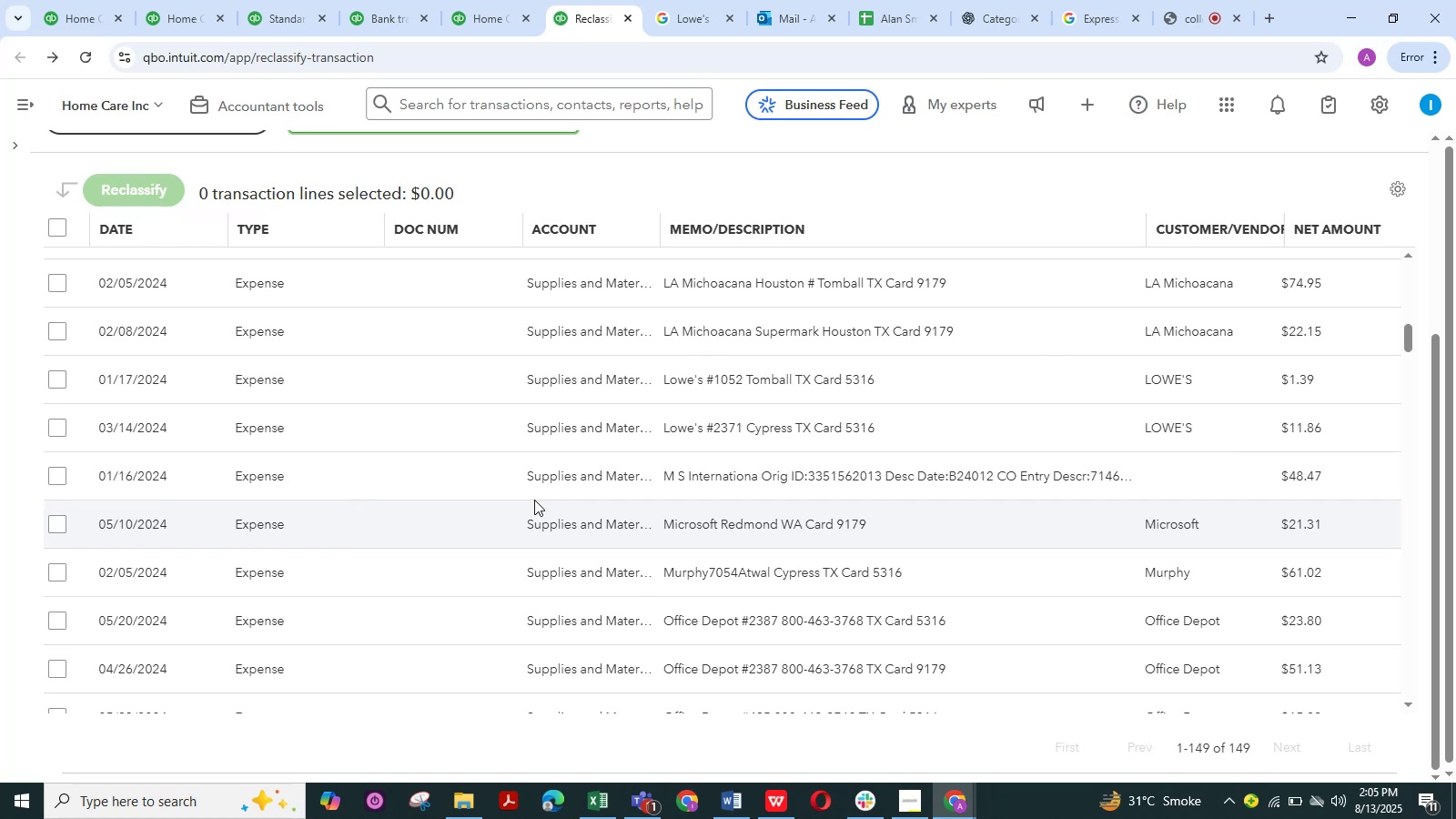 
wait(11.55)
 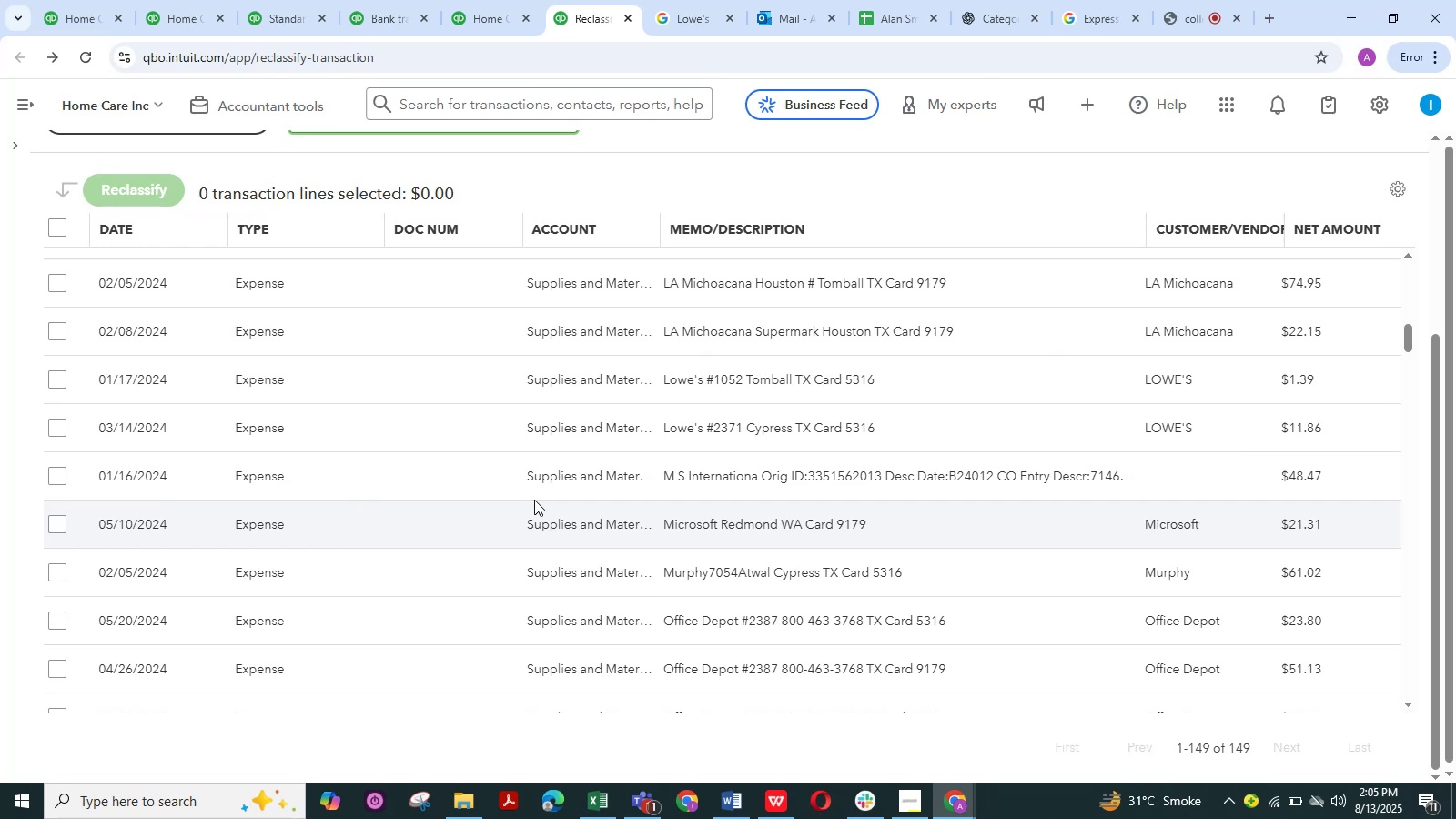 
left_click([58, 530])
 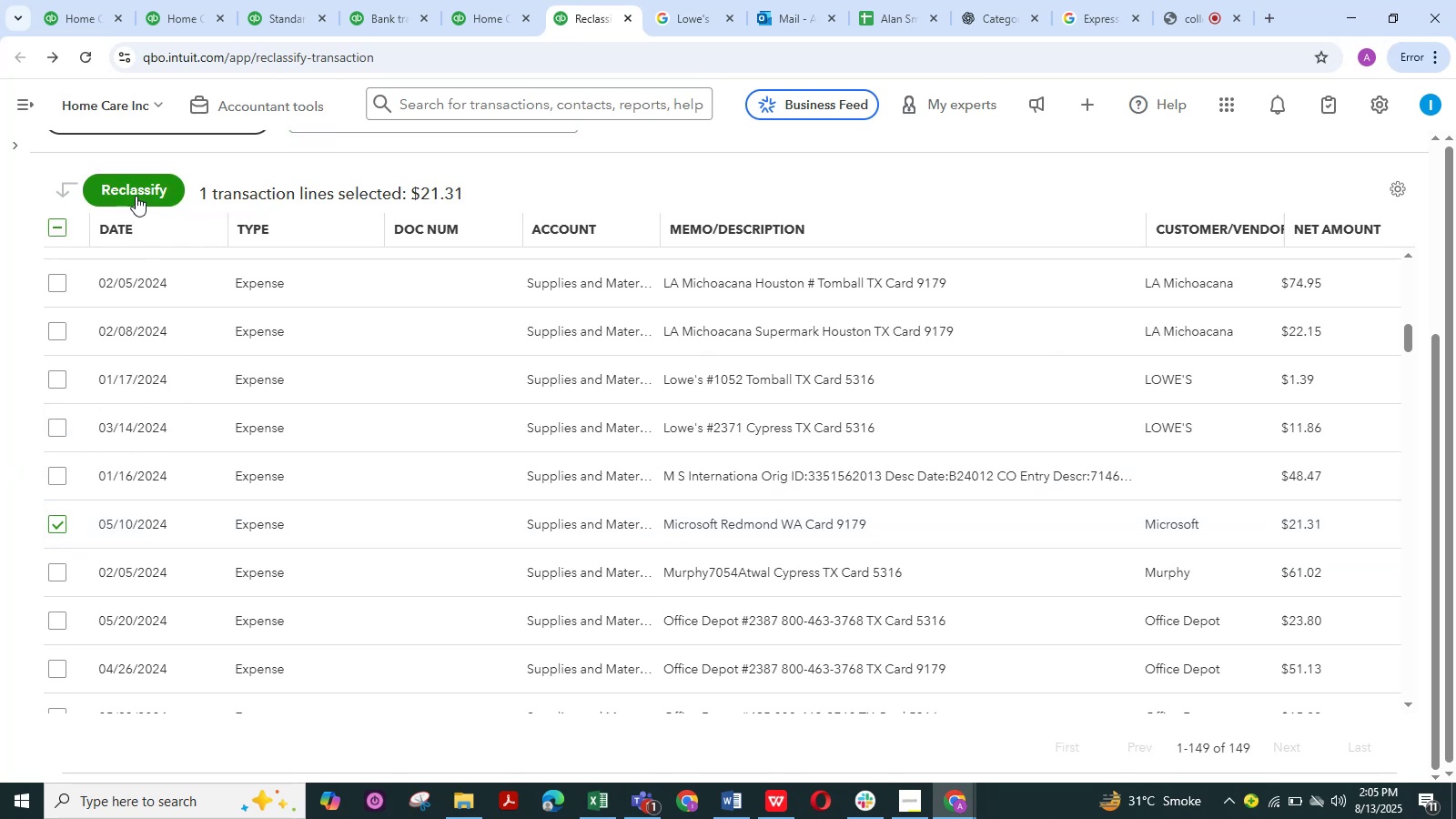 
left_click([136, 188])
 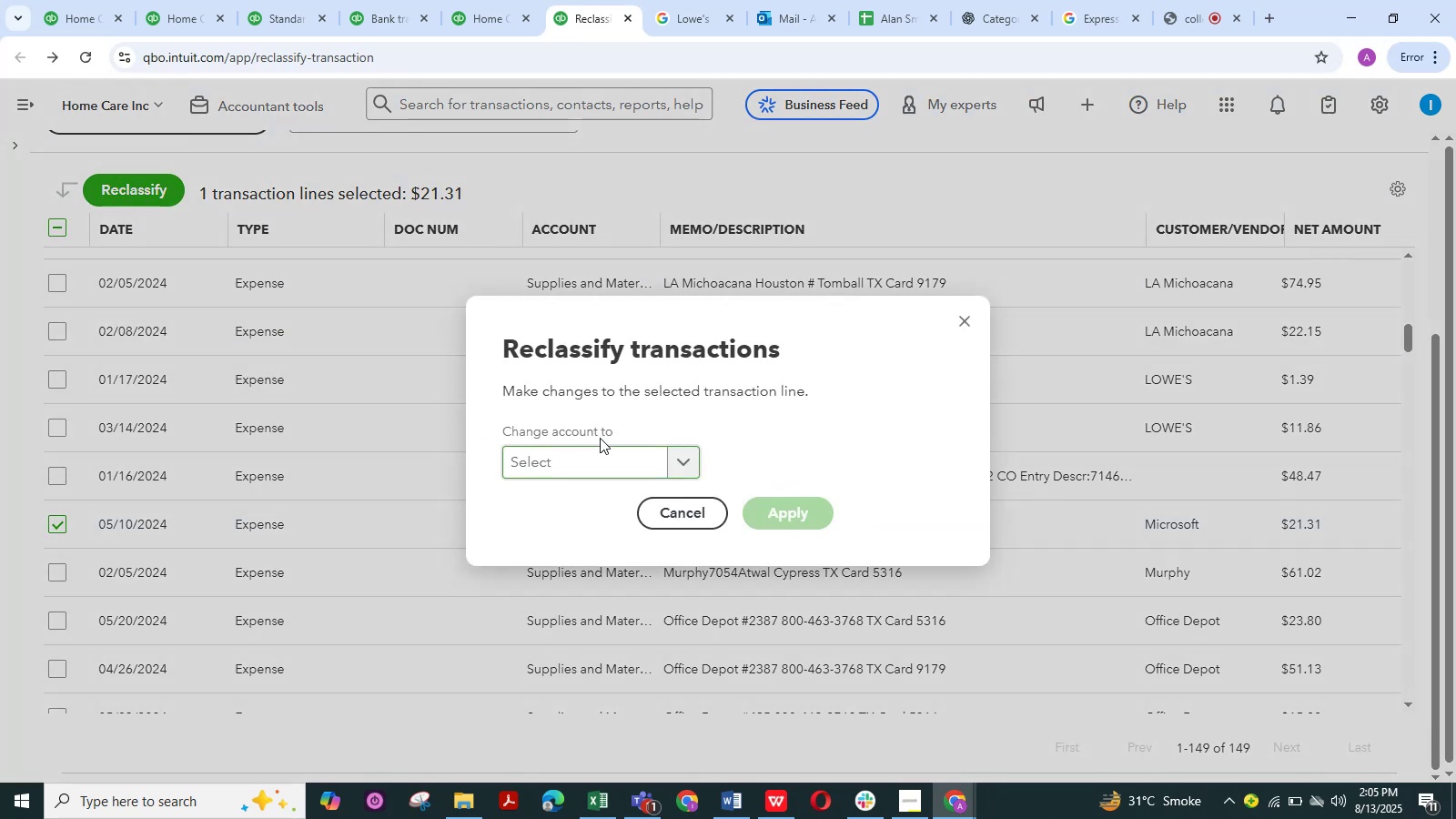 
left_click([601, 469])
 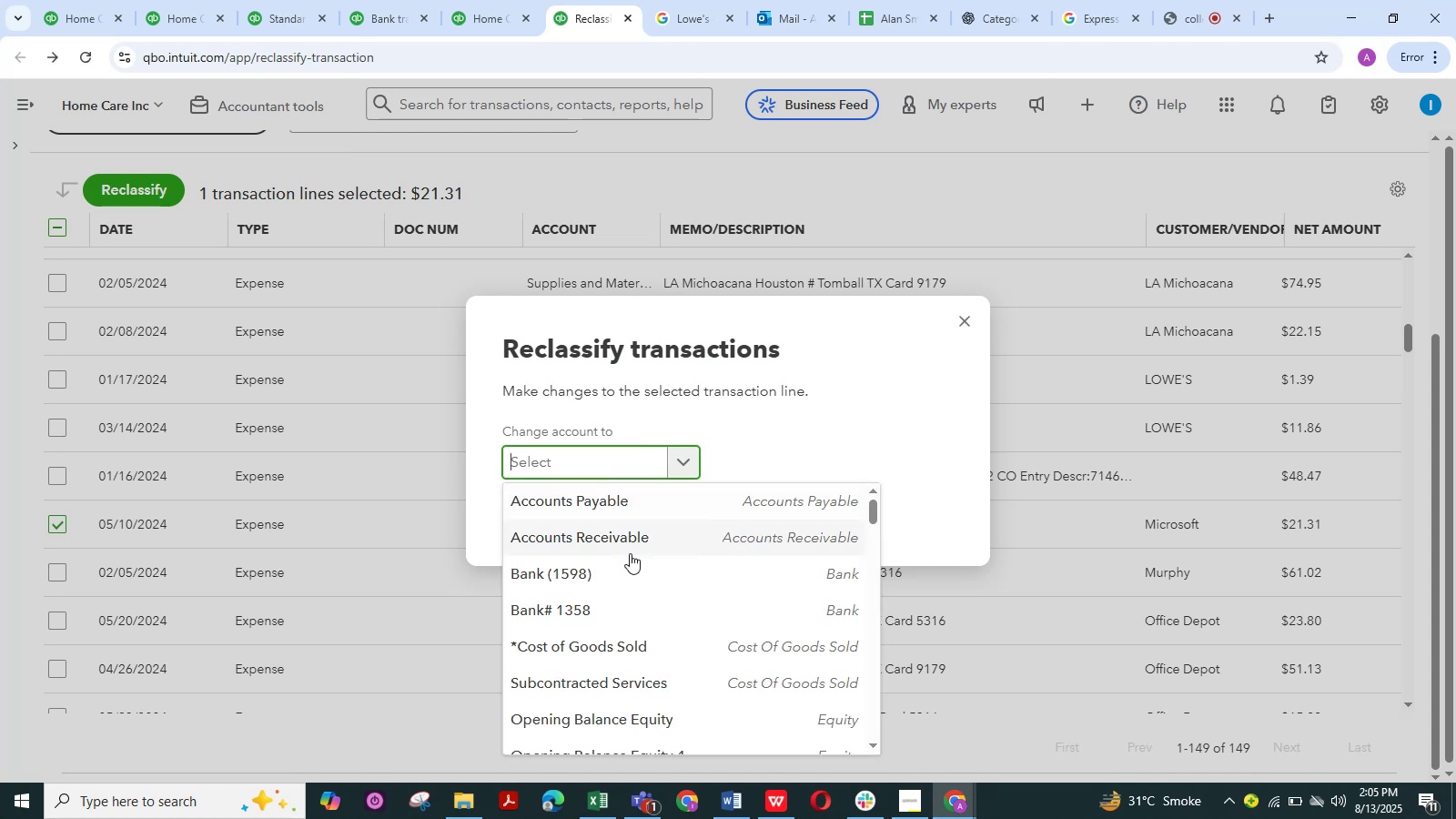 
scroll: coordinate [628, 571], scroll_direction: down, amount: 10.0
 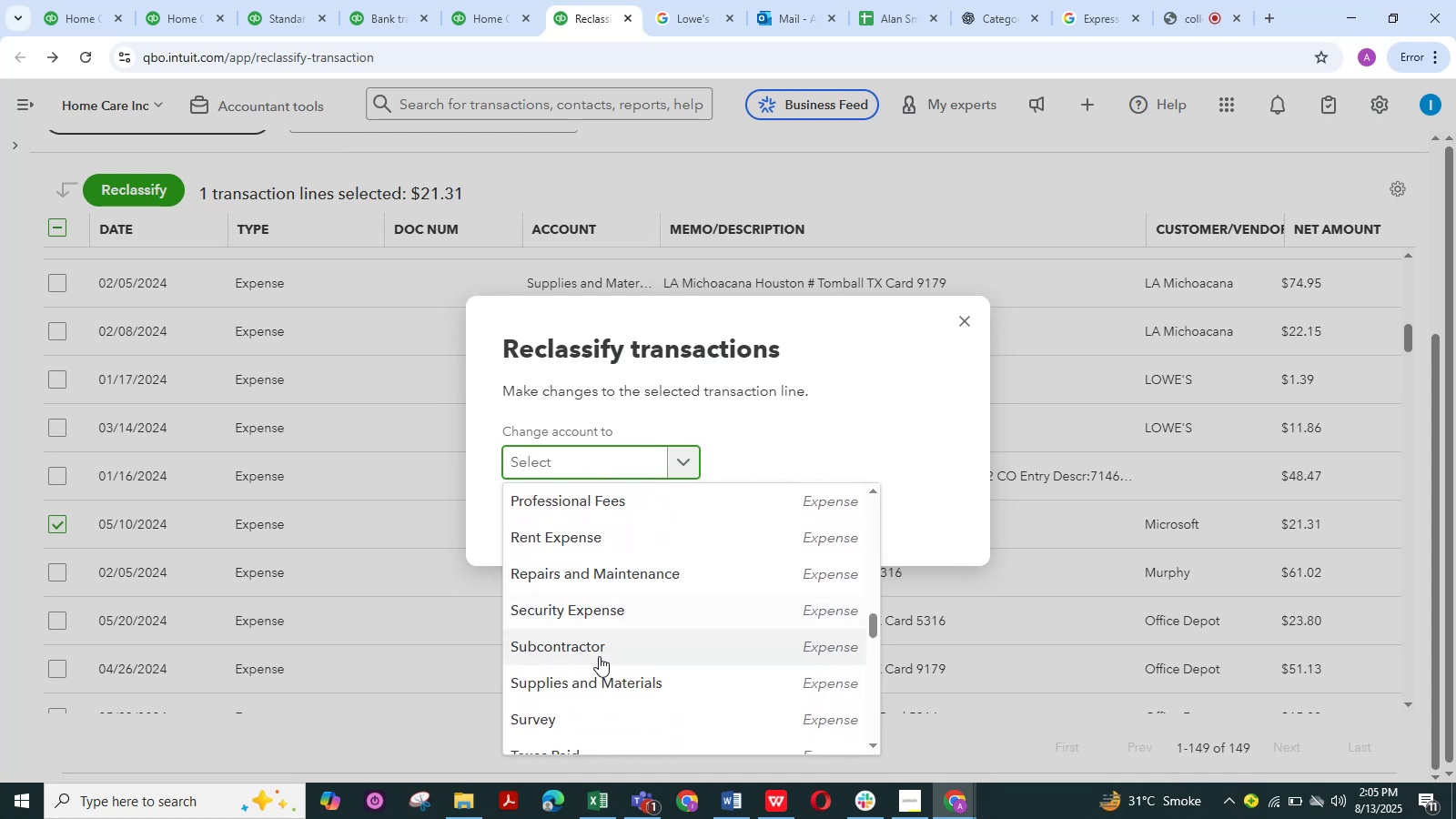 
left_click_drag(start_coordinate=[596, 674], to_coordinate=[602, 670])
 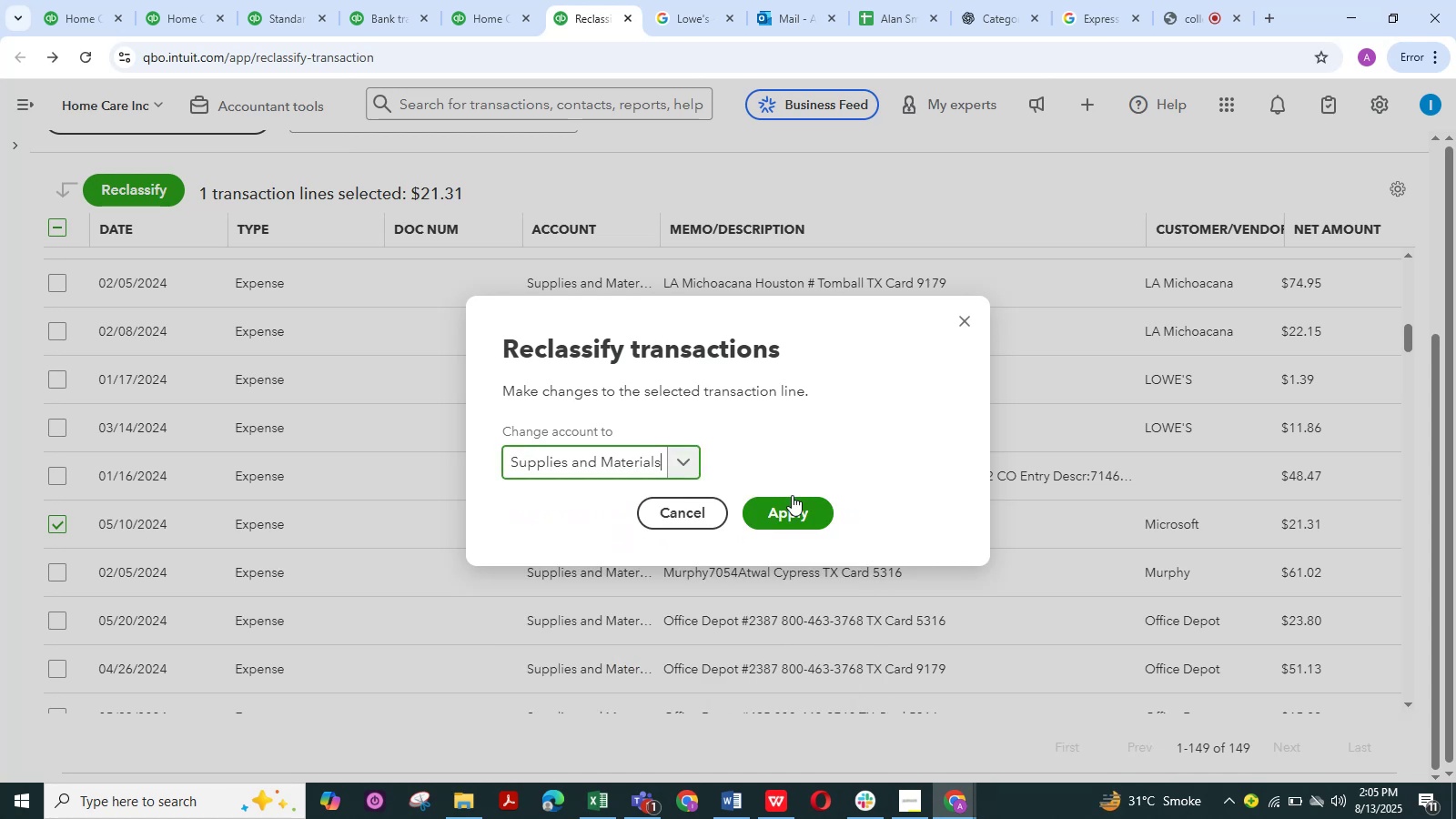 
left_click([790, 503])
 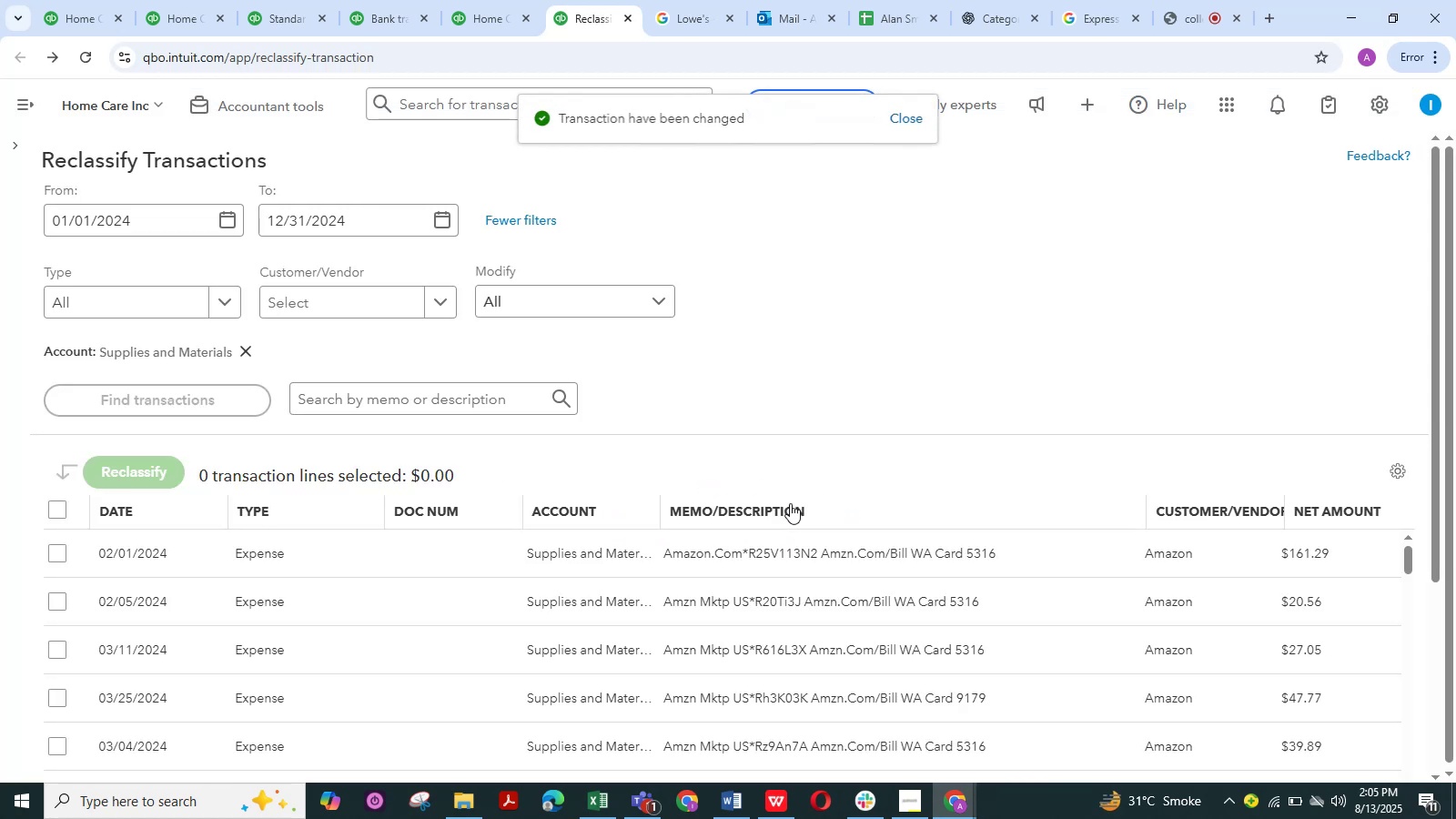 
scroll: coordinate [712, 529], scroll_direction: down, amount: 15.0
 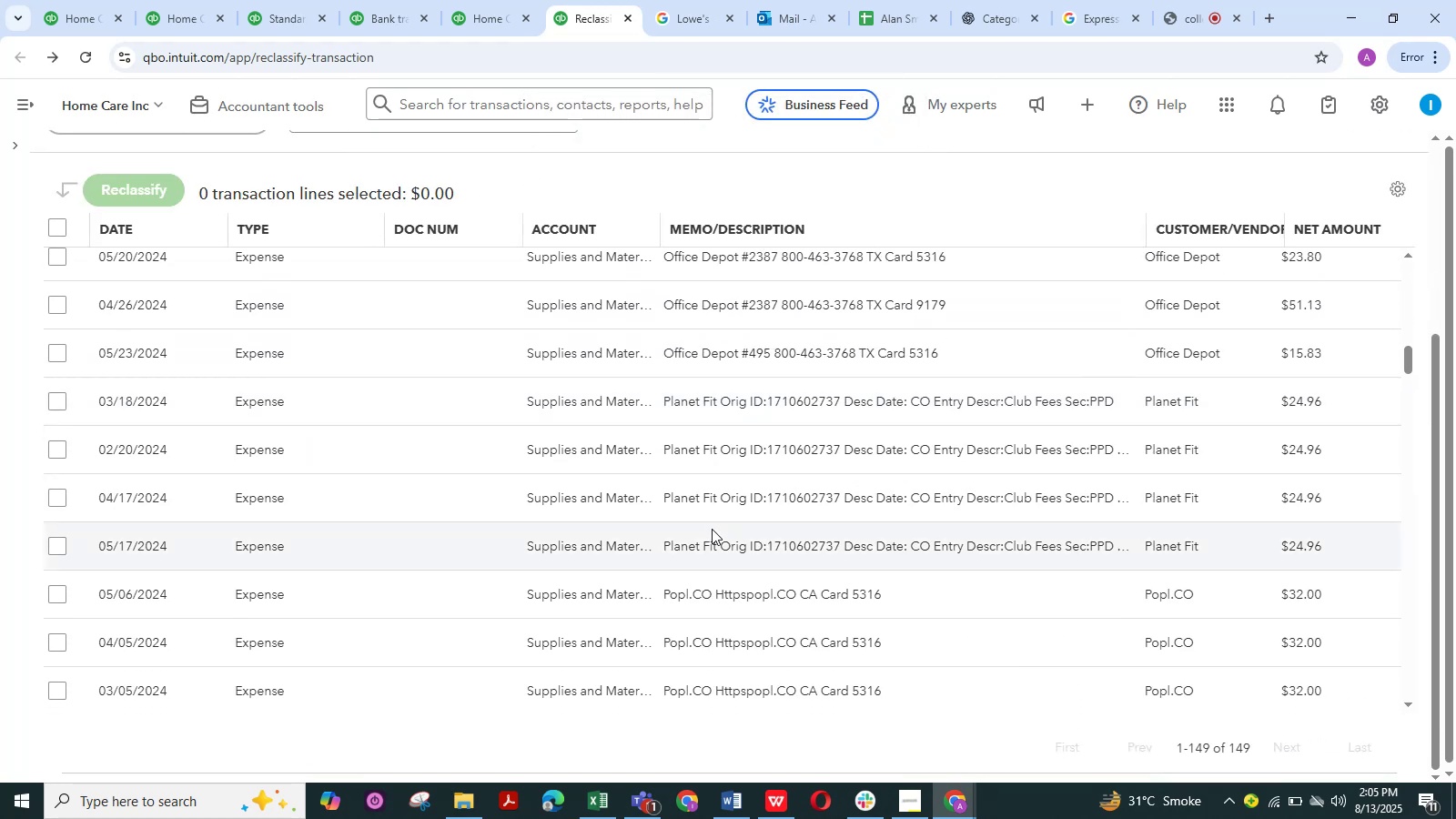 
scroll: coordinate [712, 529], scroll_direction: up, amount: 3.0
 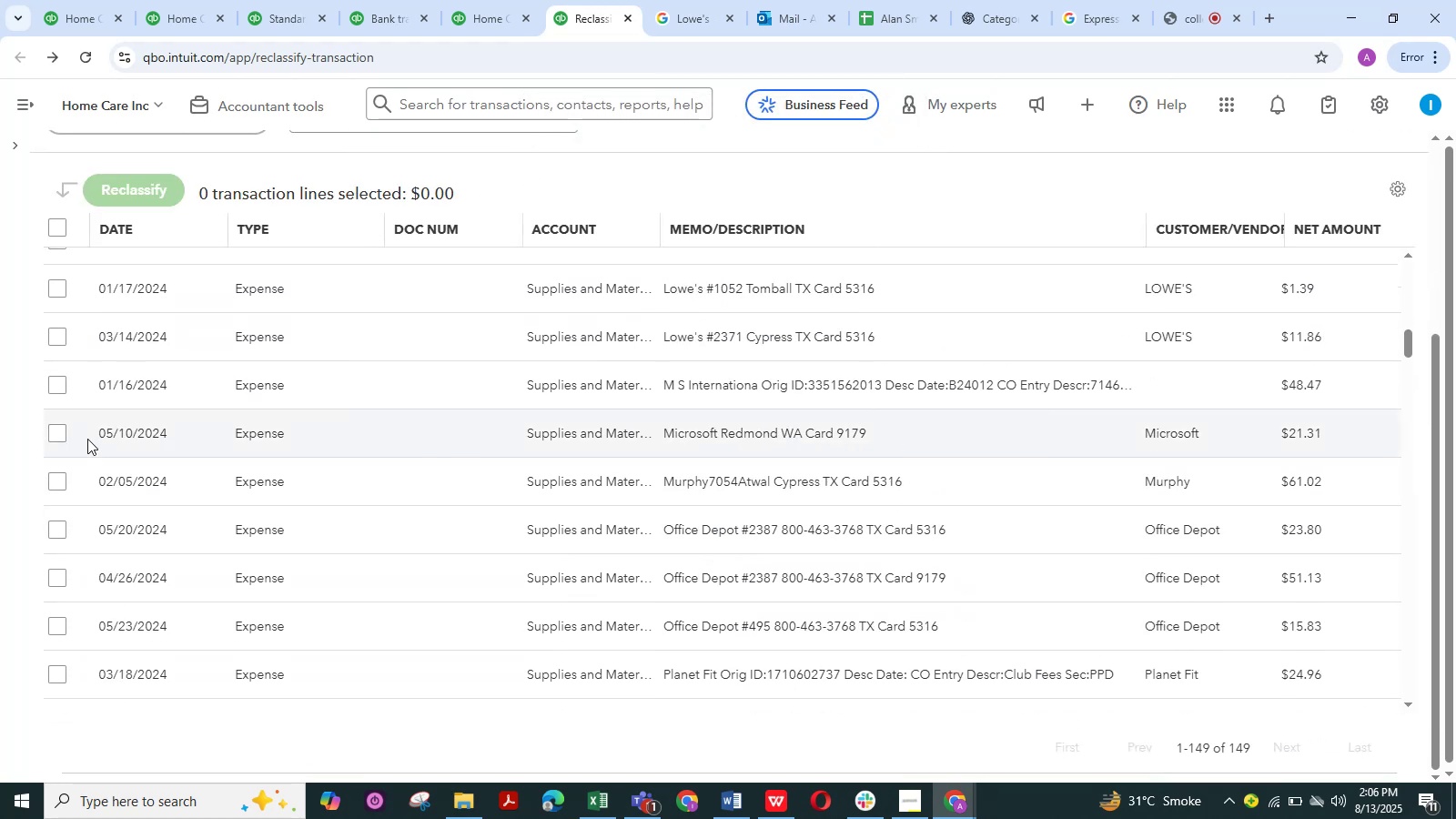 
wait(5.36)
 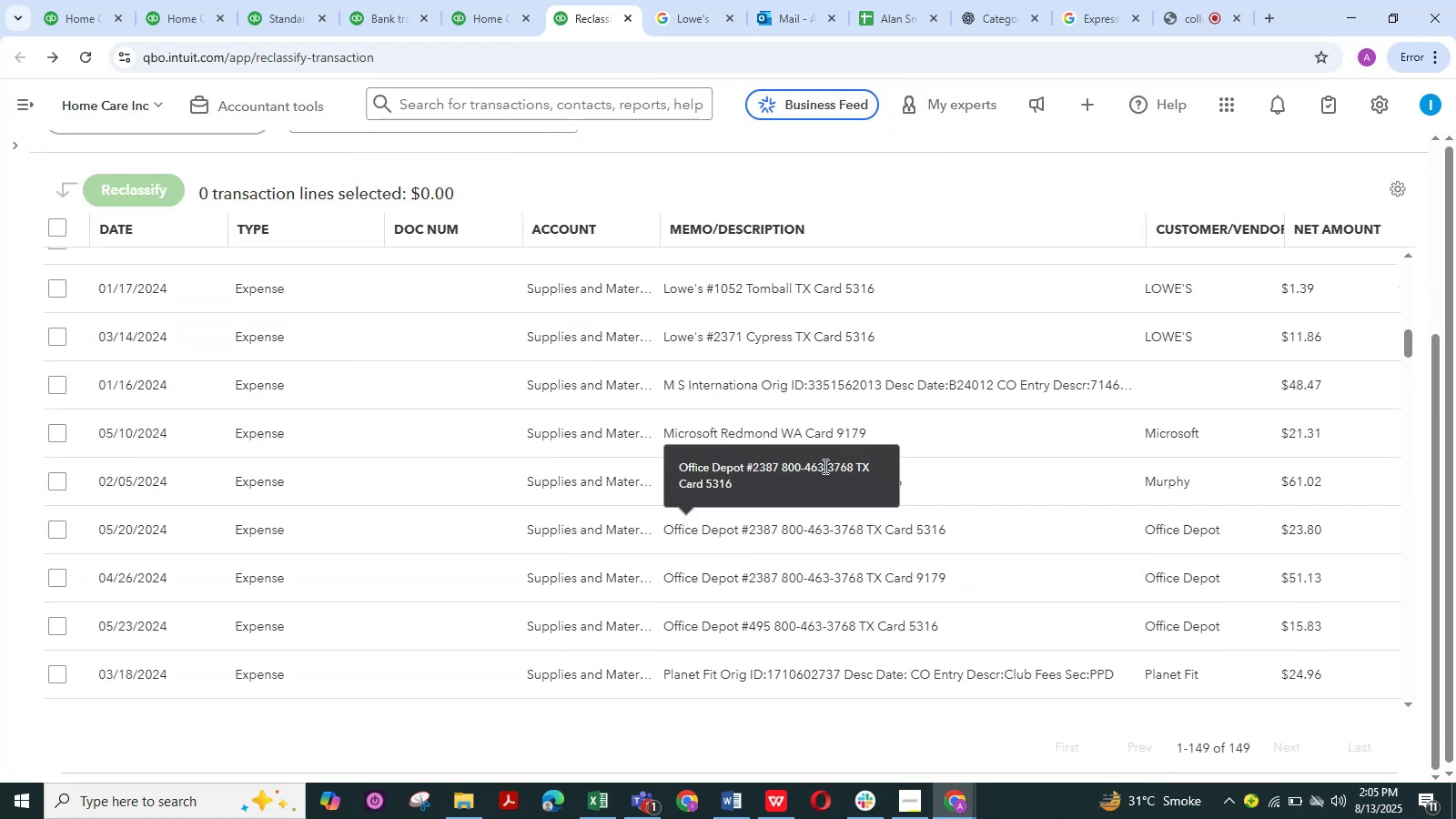 
left_click([48, 433])
 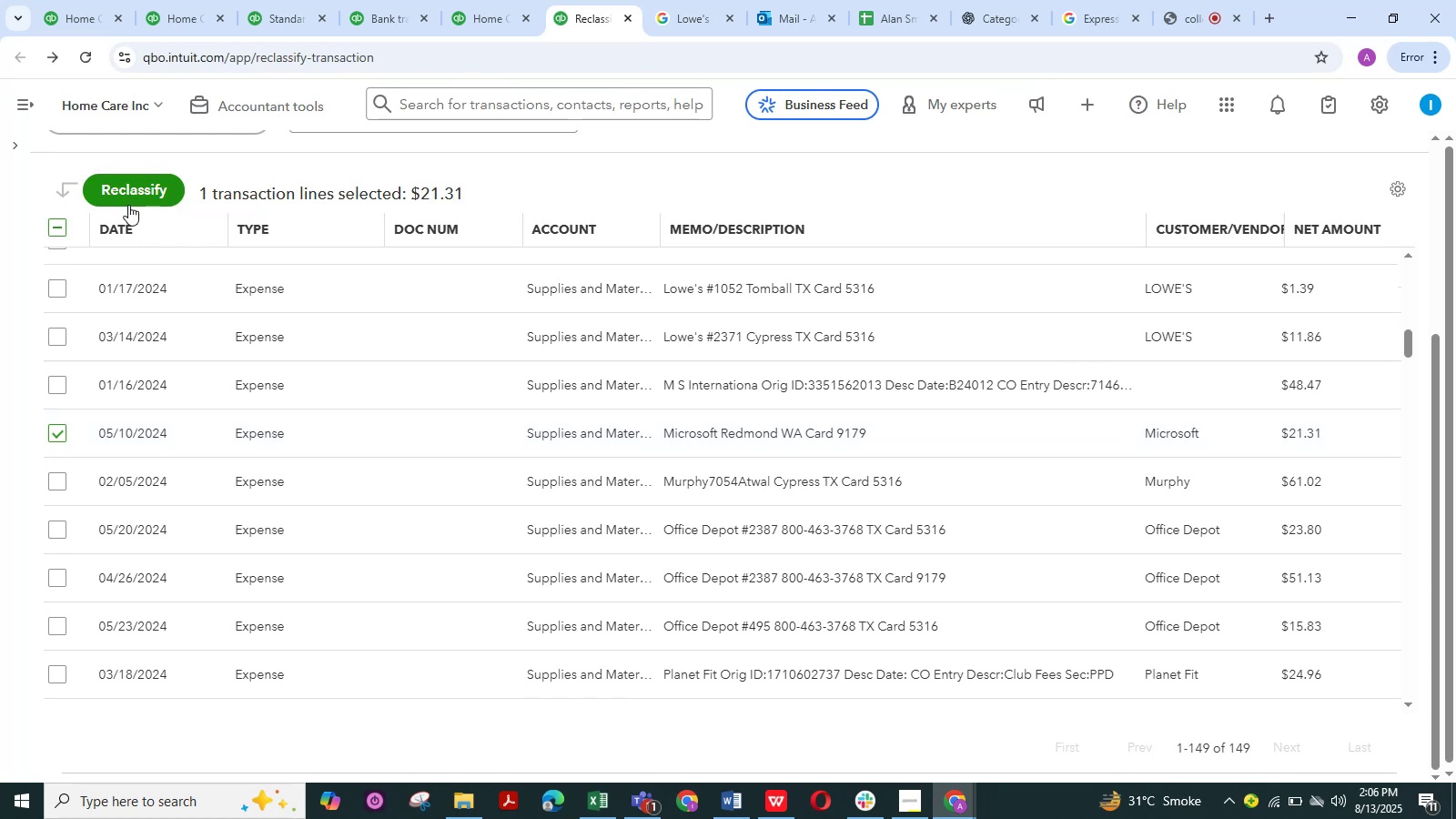 
left_click([128, 205])
 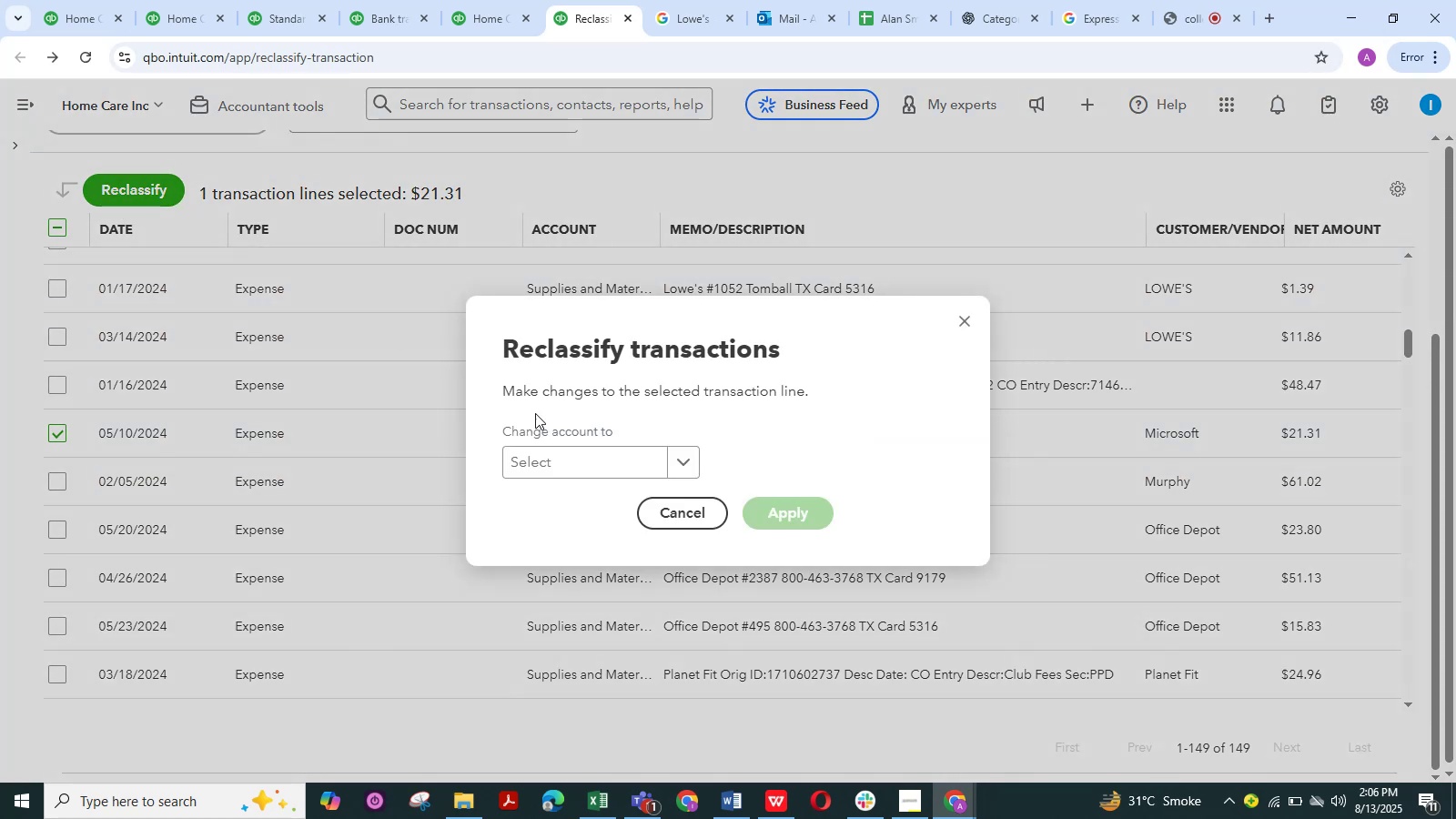 
left_click([551, 457])
 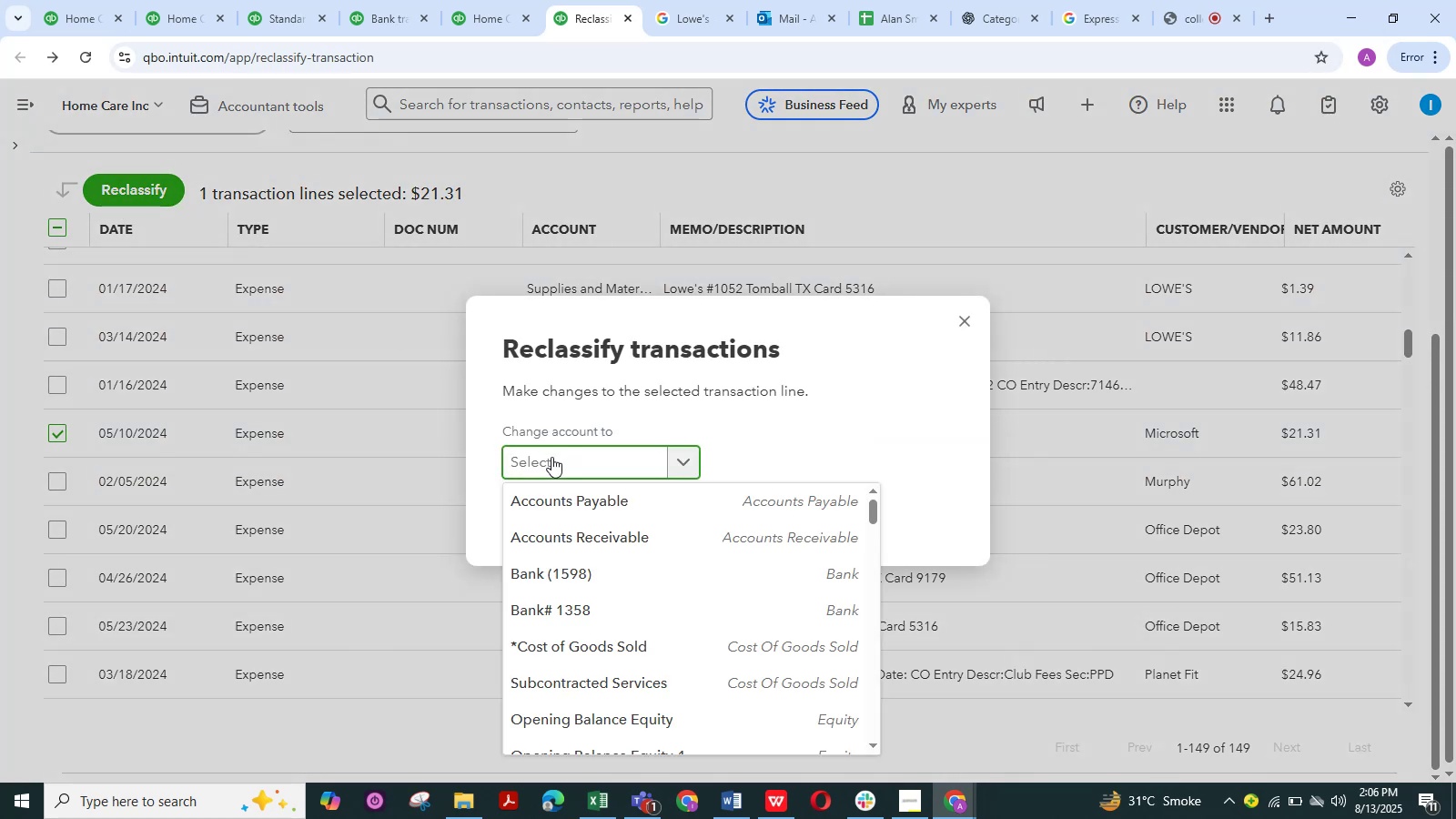 
wait(6.57)
 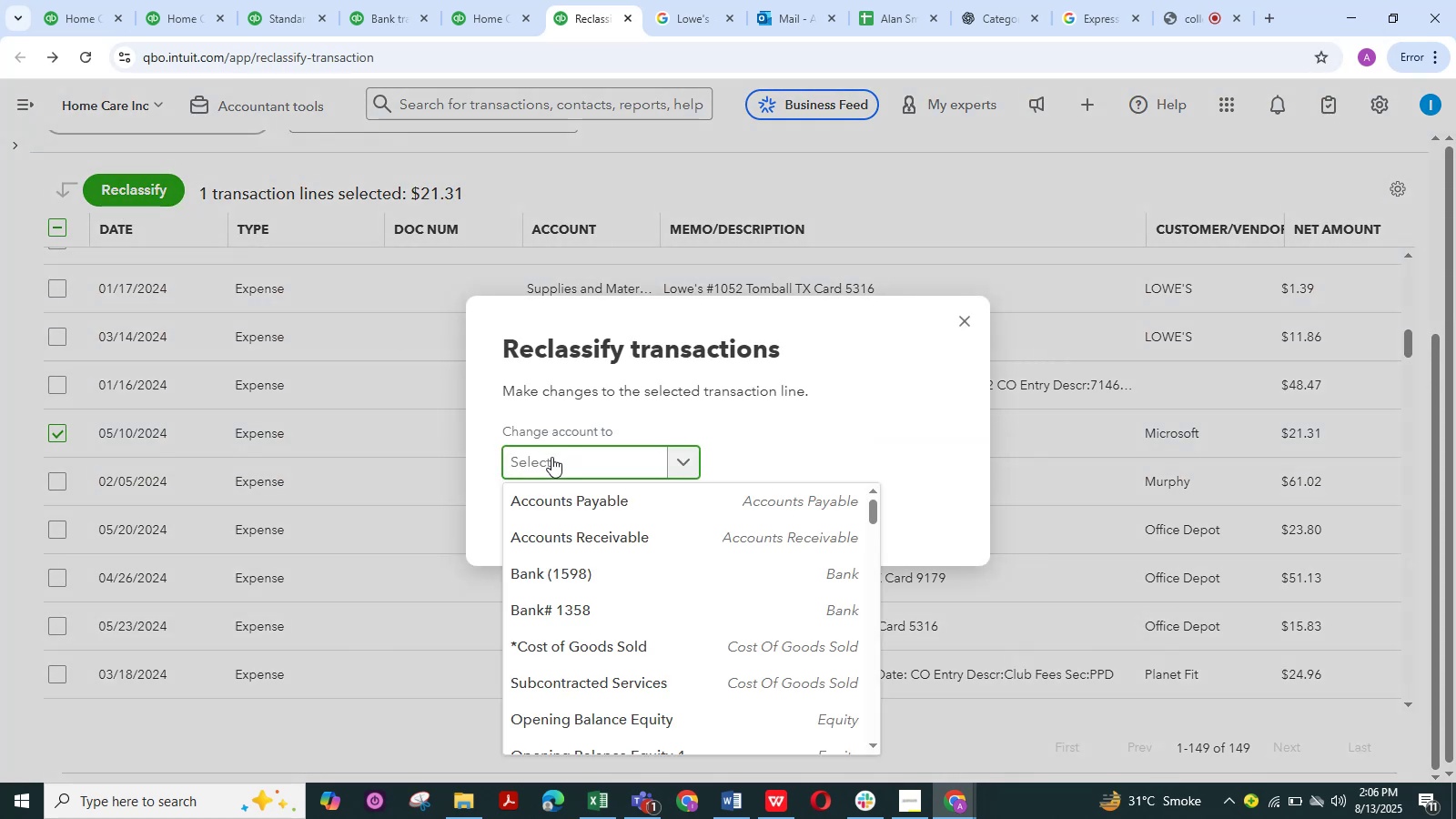 
type(off)
 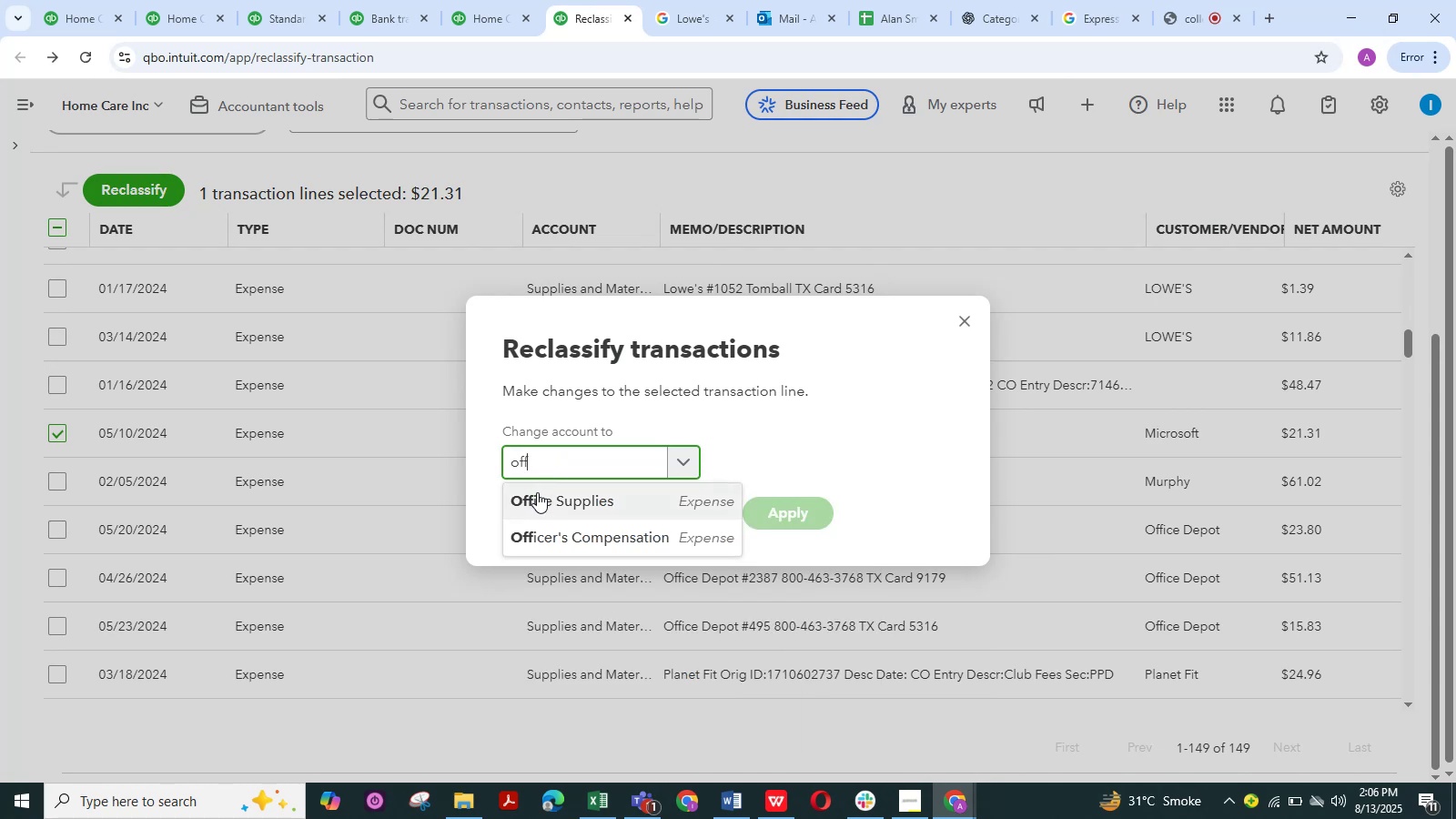 
left_click([544, 500])
 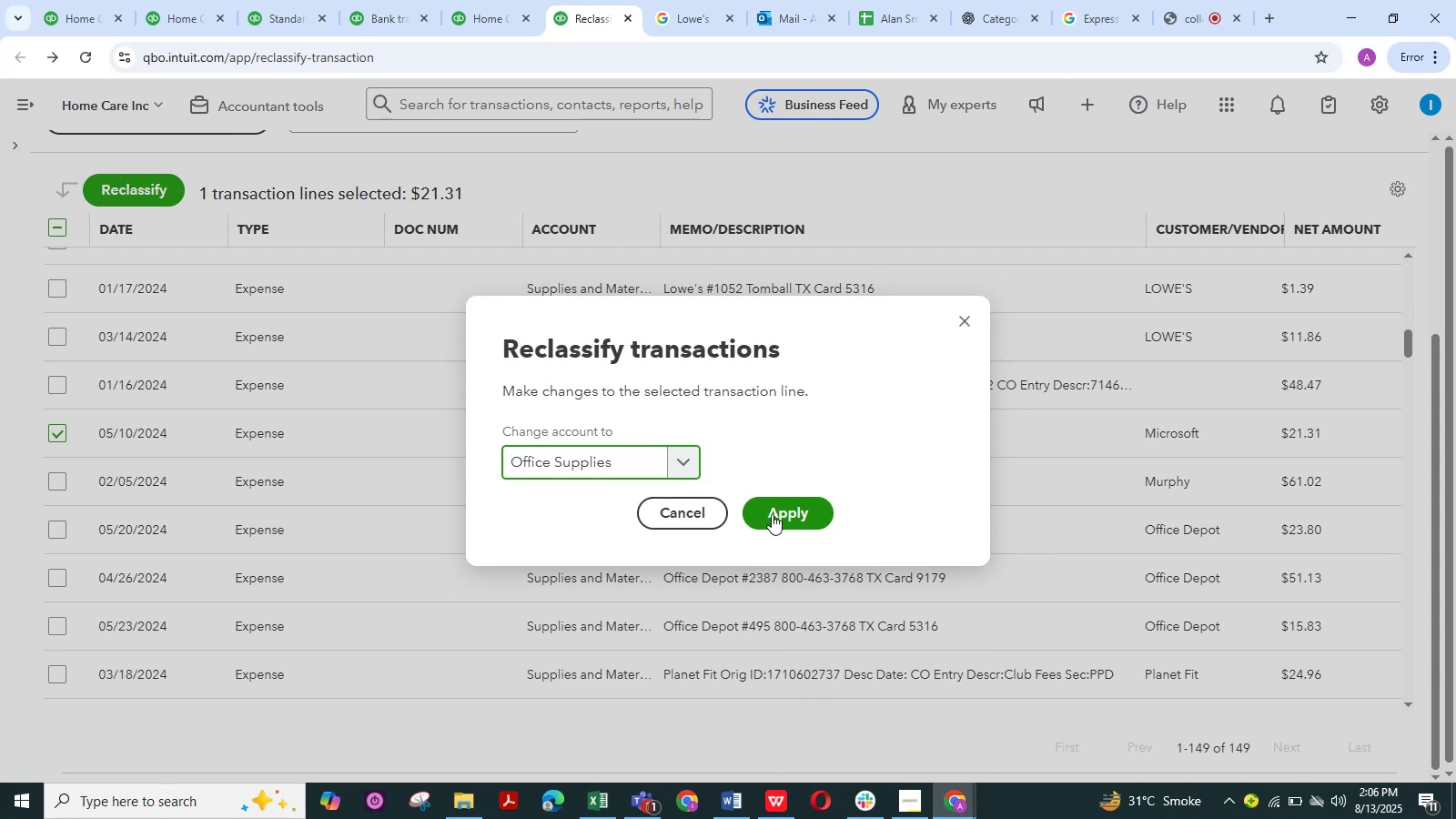 
wait(6.16)
 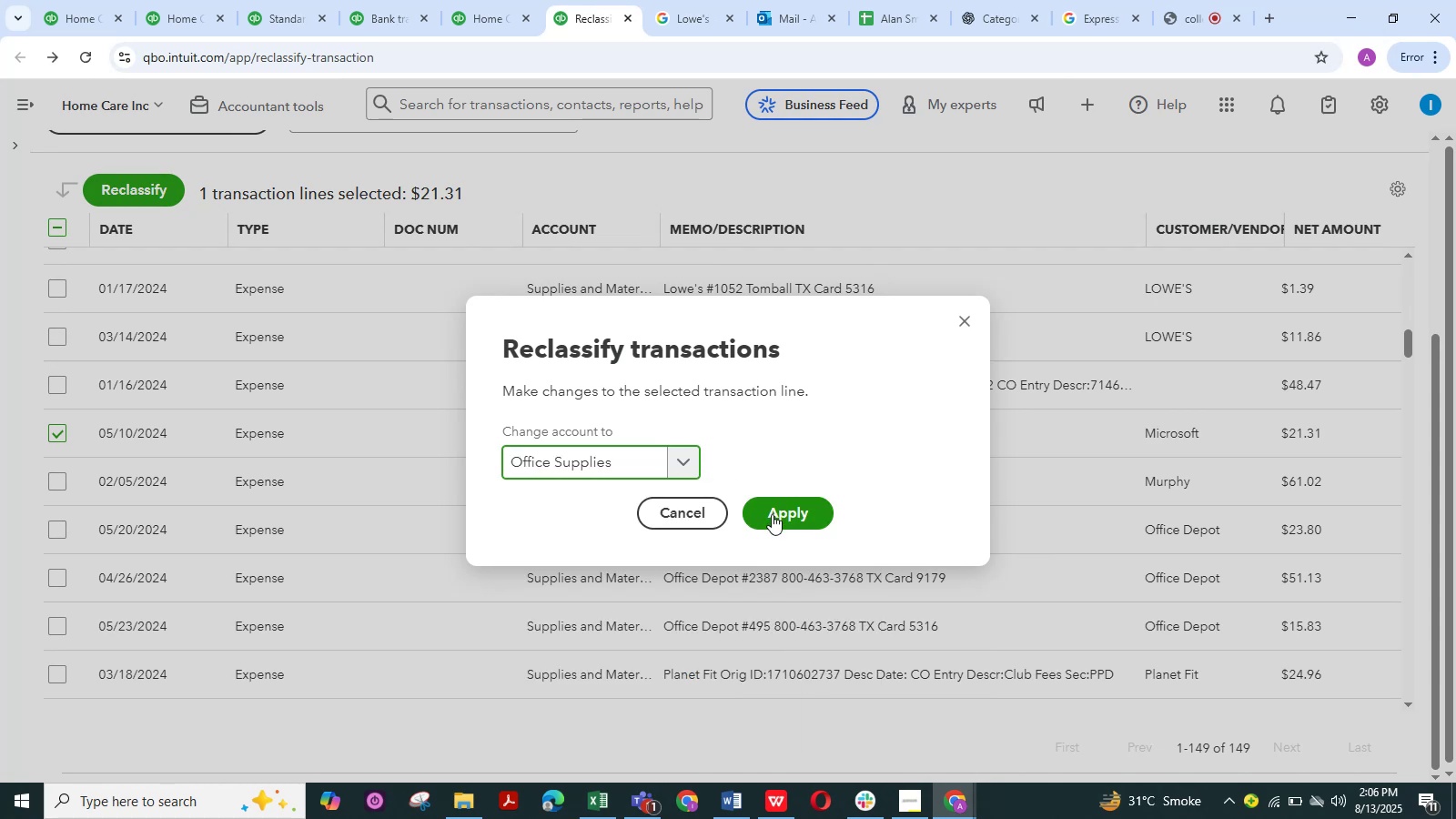 
left_click([775, 528])
 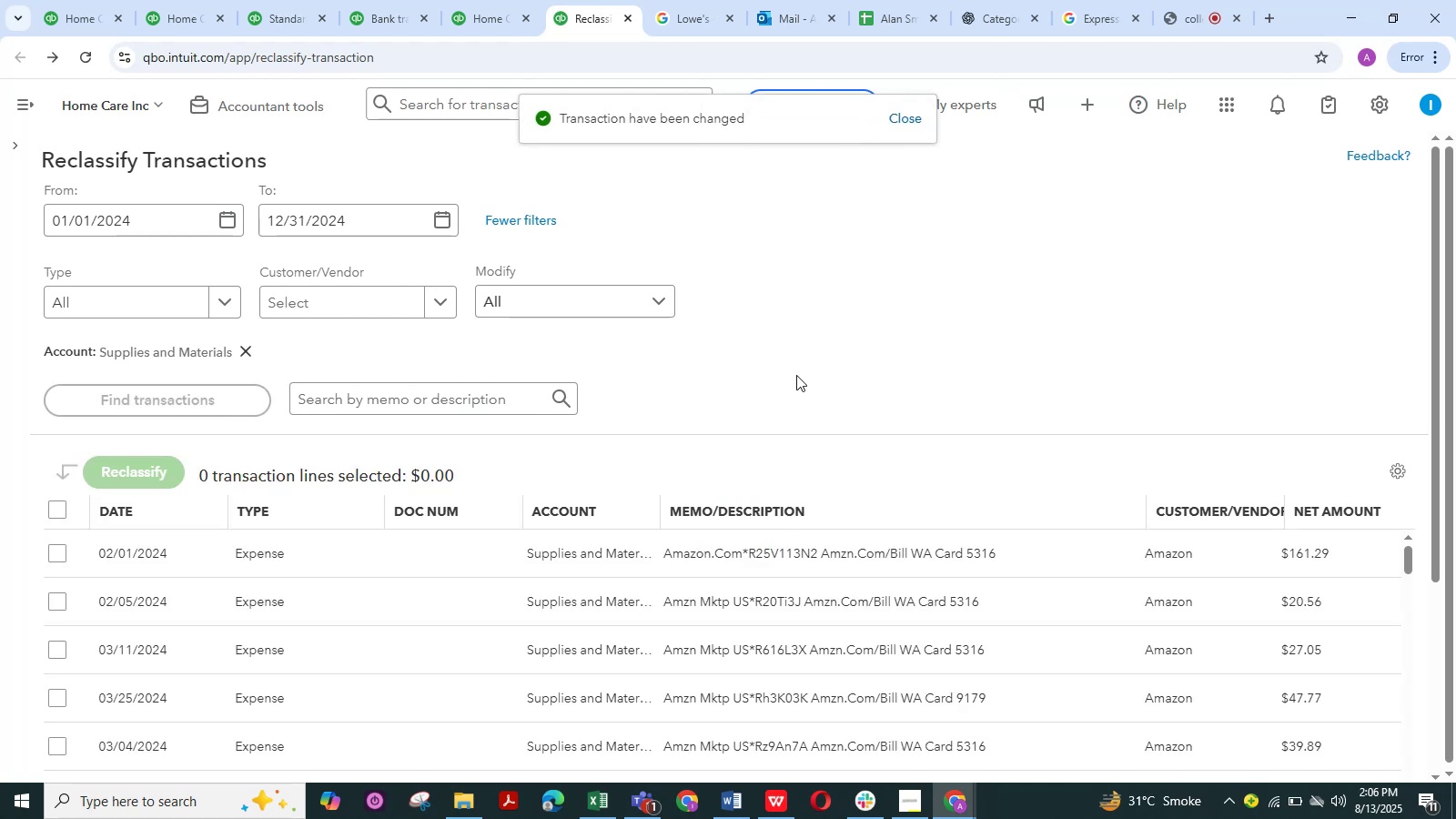 
wait(6.56)
 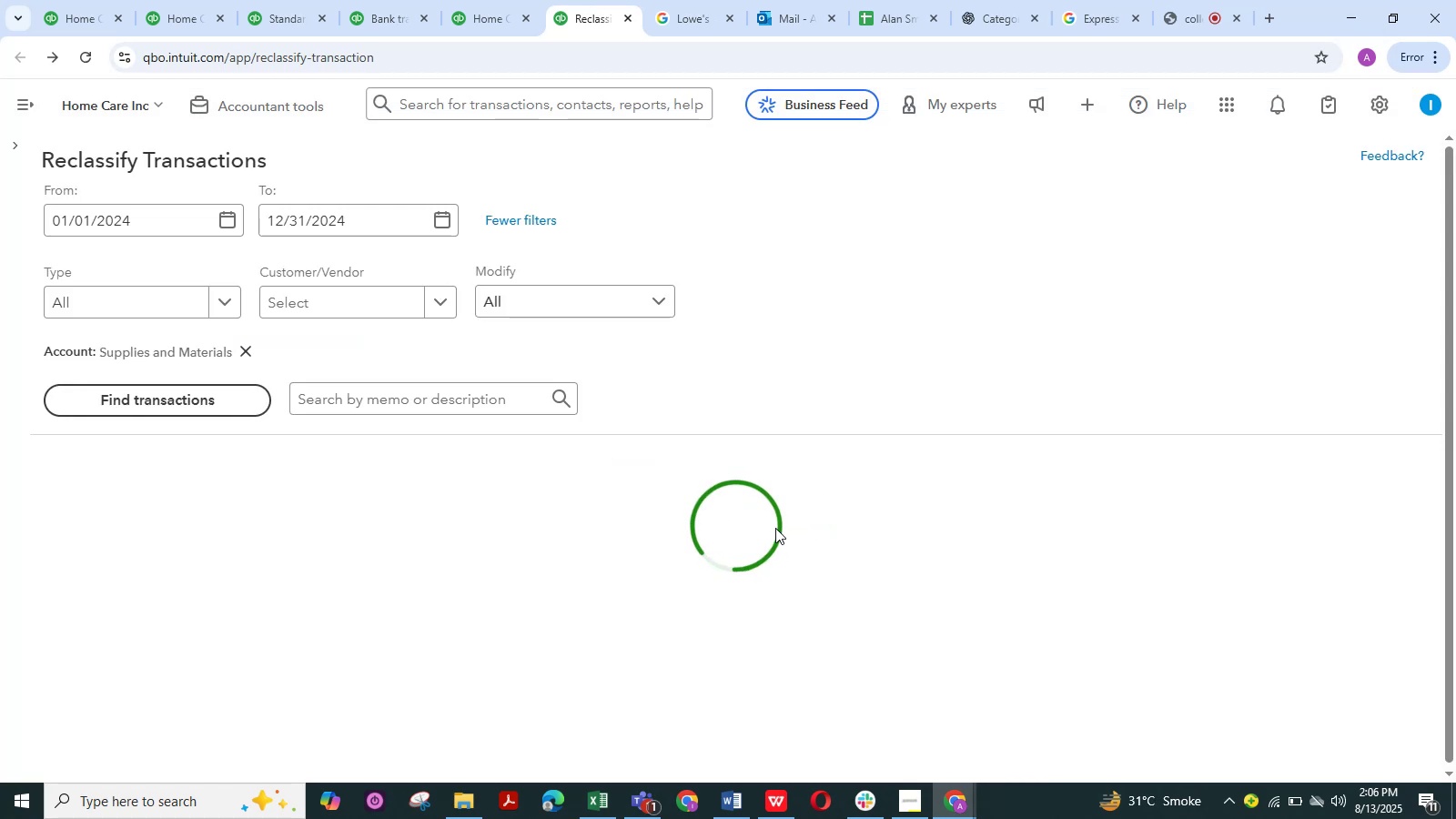 
scroll: coordinate [763, 448], scroll_direction: down, amount: 17.0
 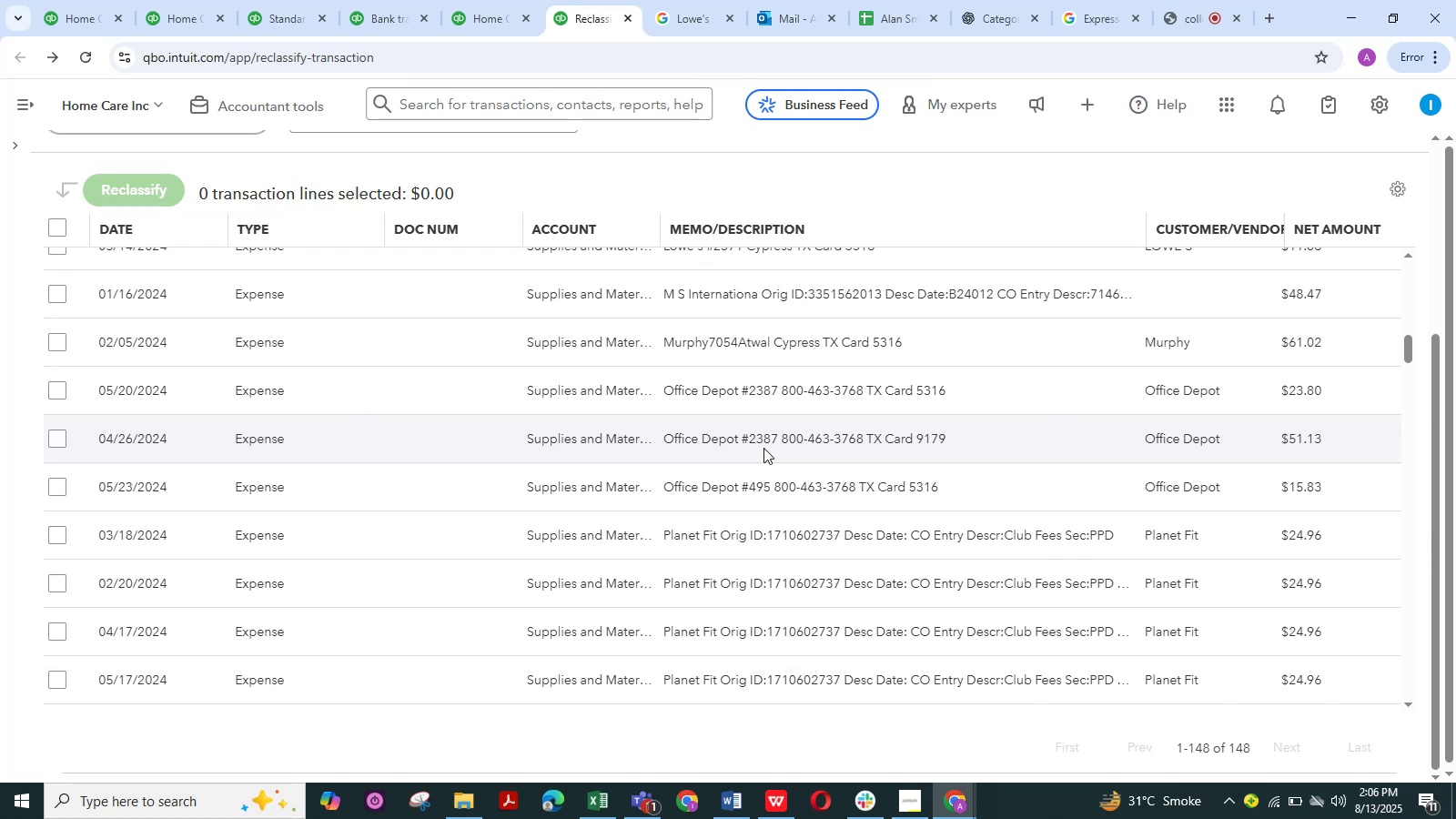 
wait(8.72)
 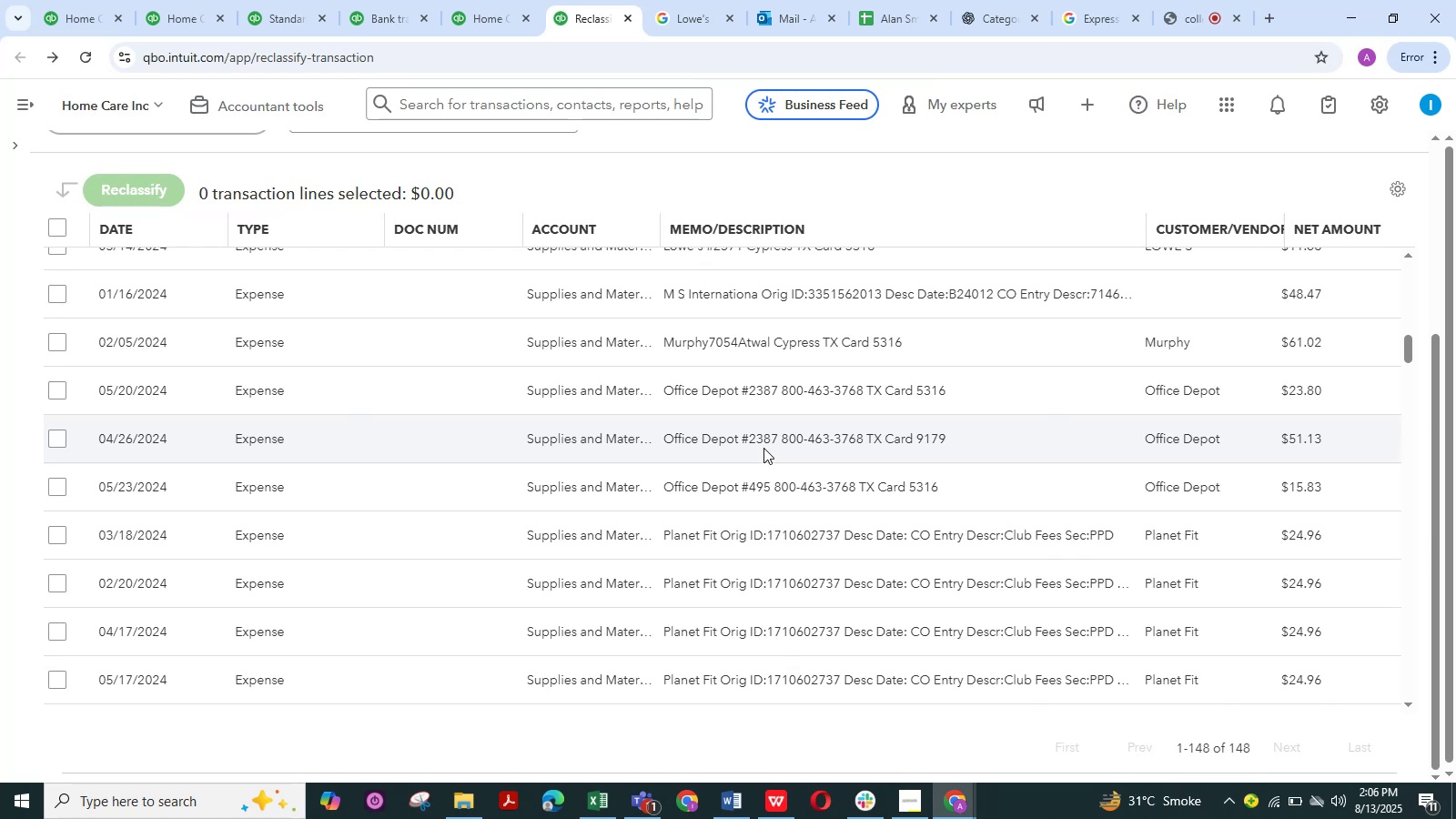 
left_click([57, 345])
 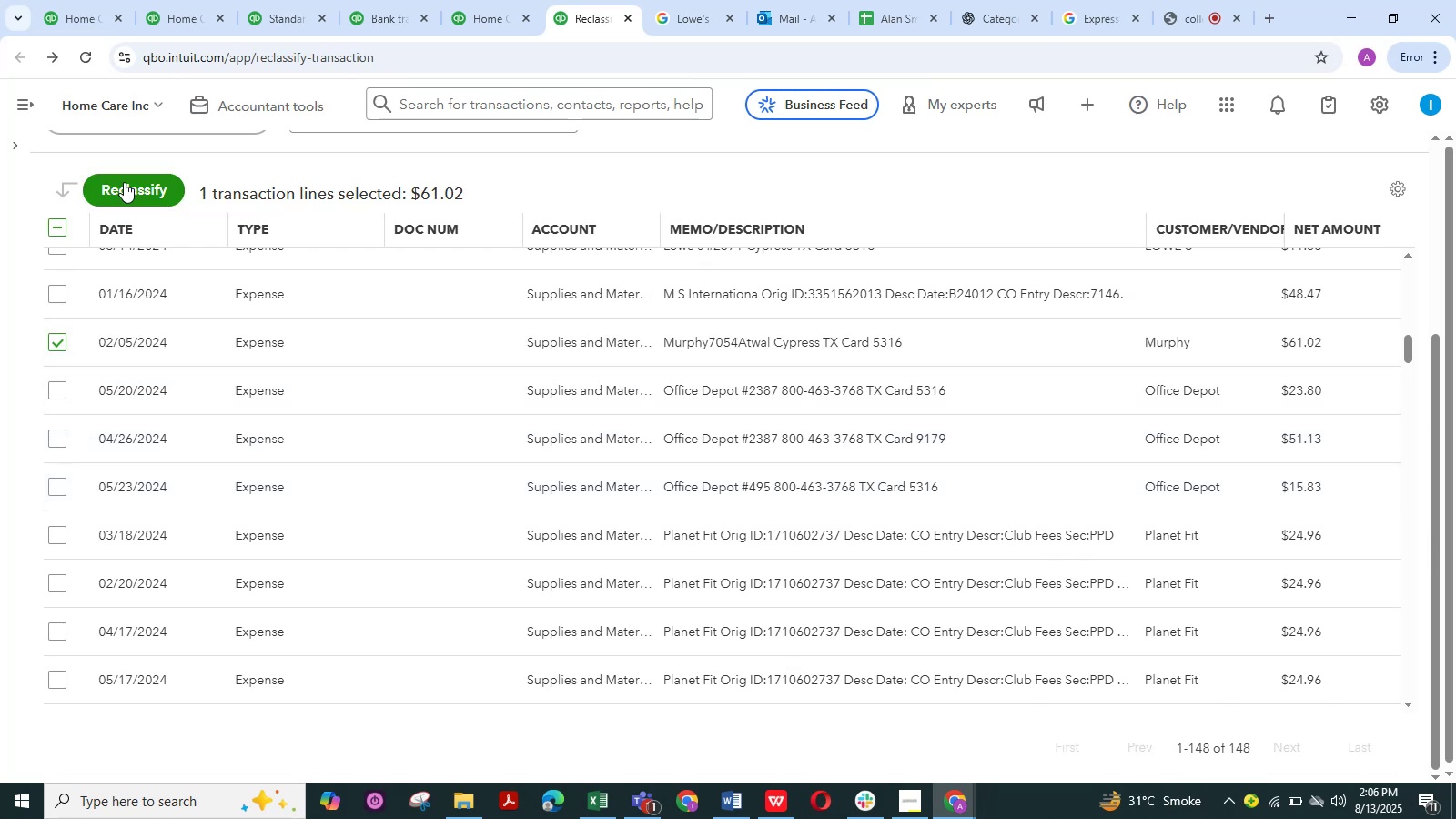 
left_click([124, 182])
 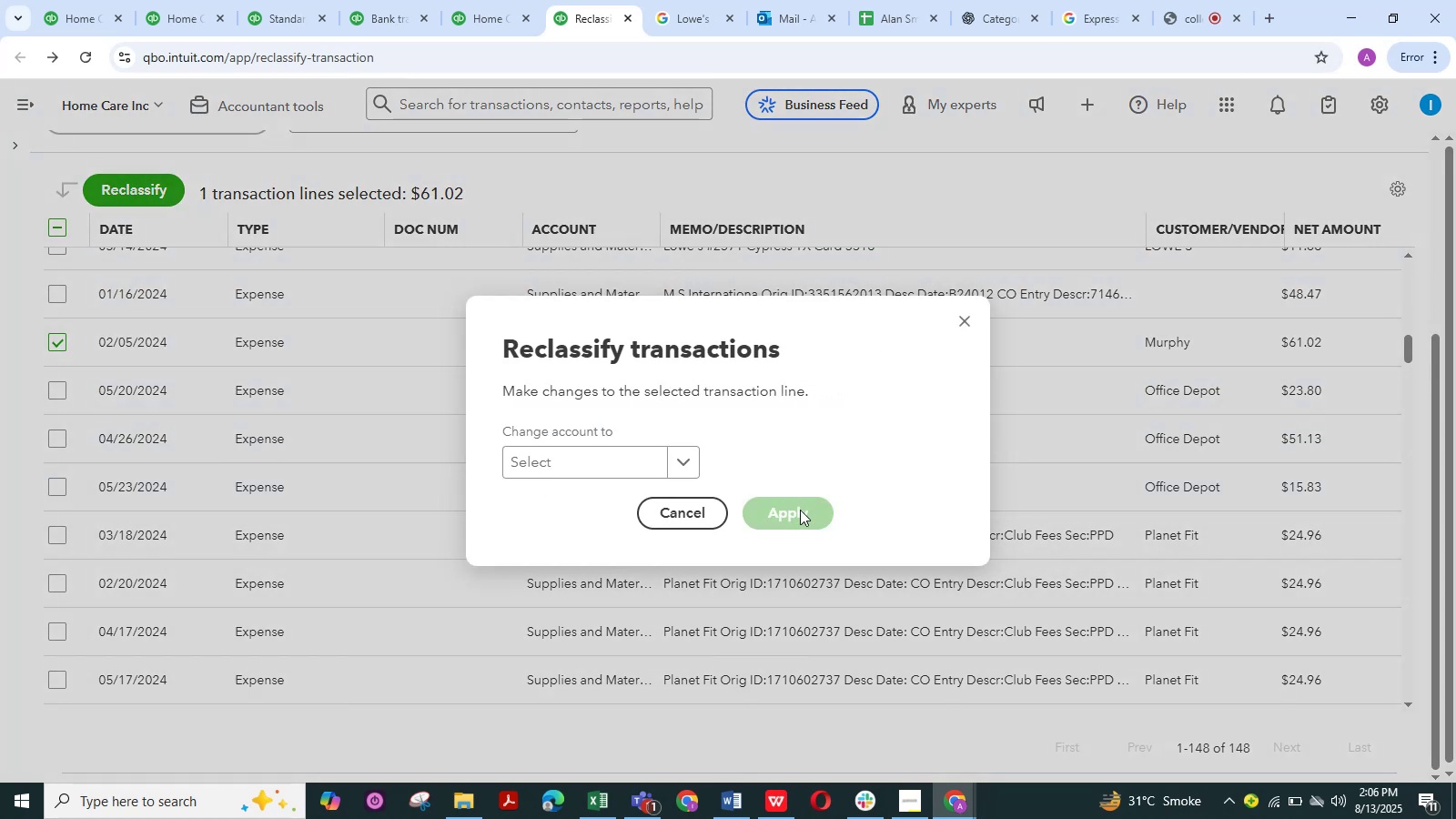 
left_click([598, 465])
 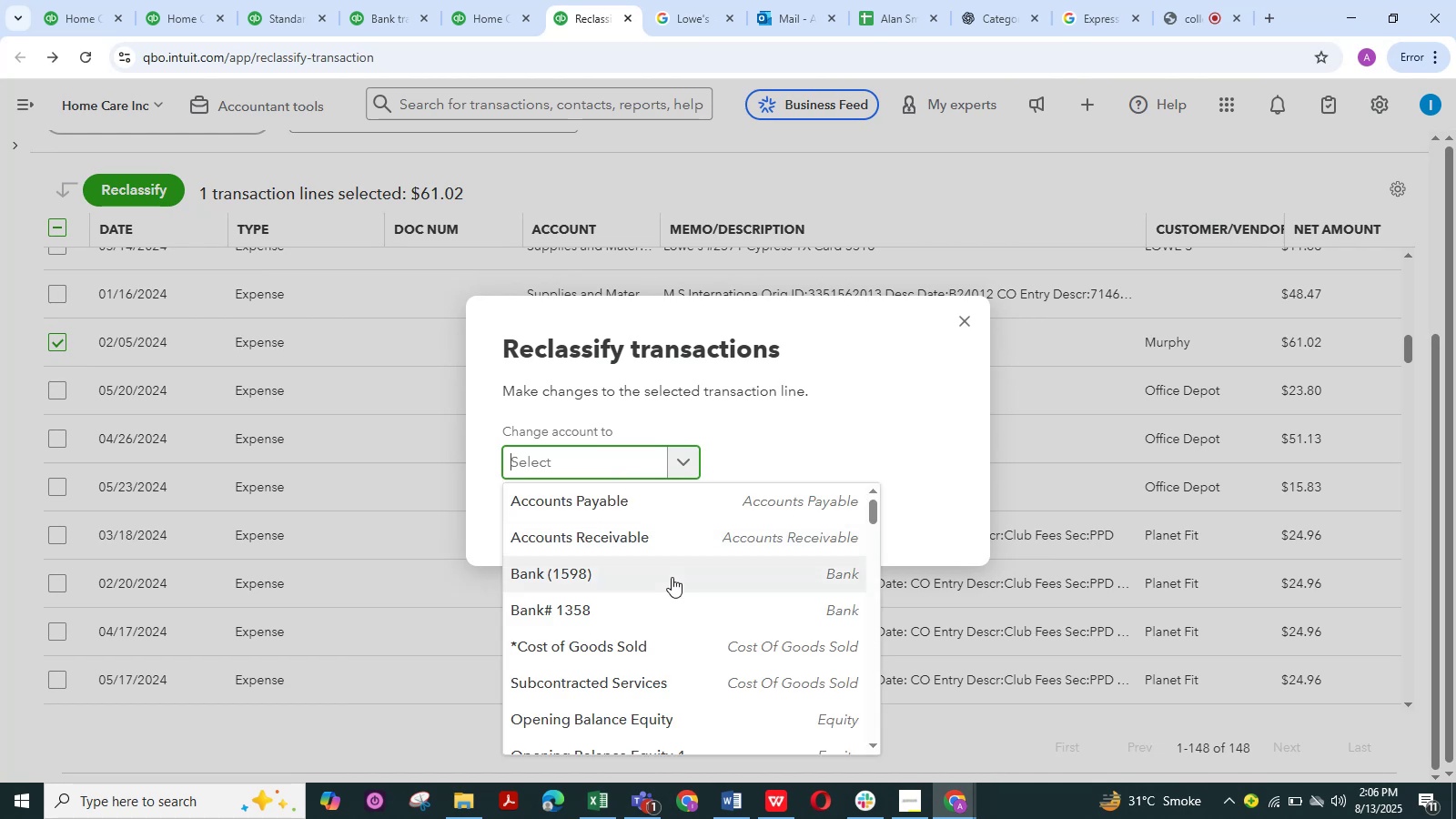 
scroll: coordinate [672, 577], scroll_direction: down, amount: 2.0
 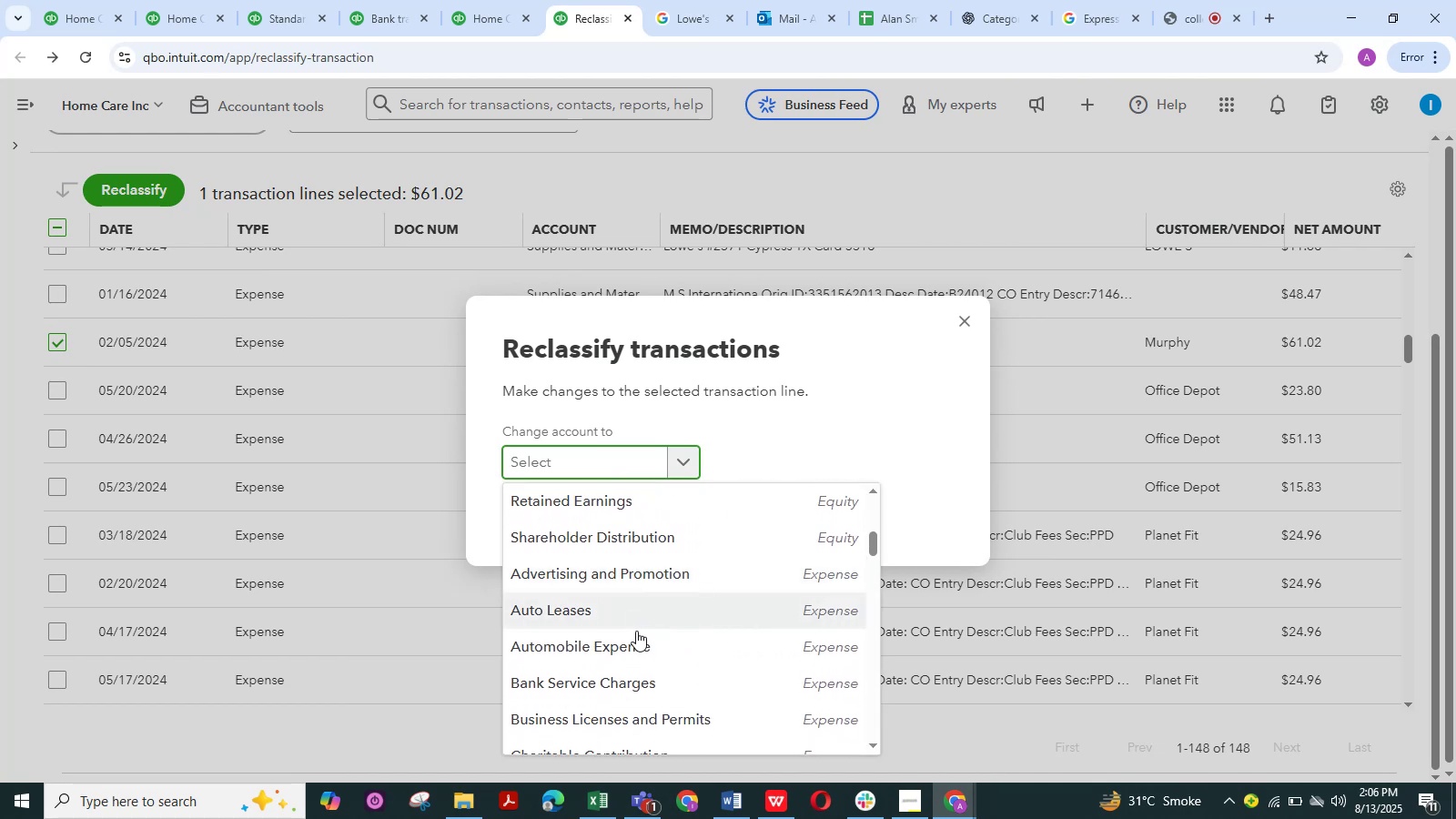 
left_click([632, 652])
 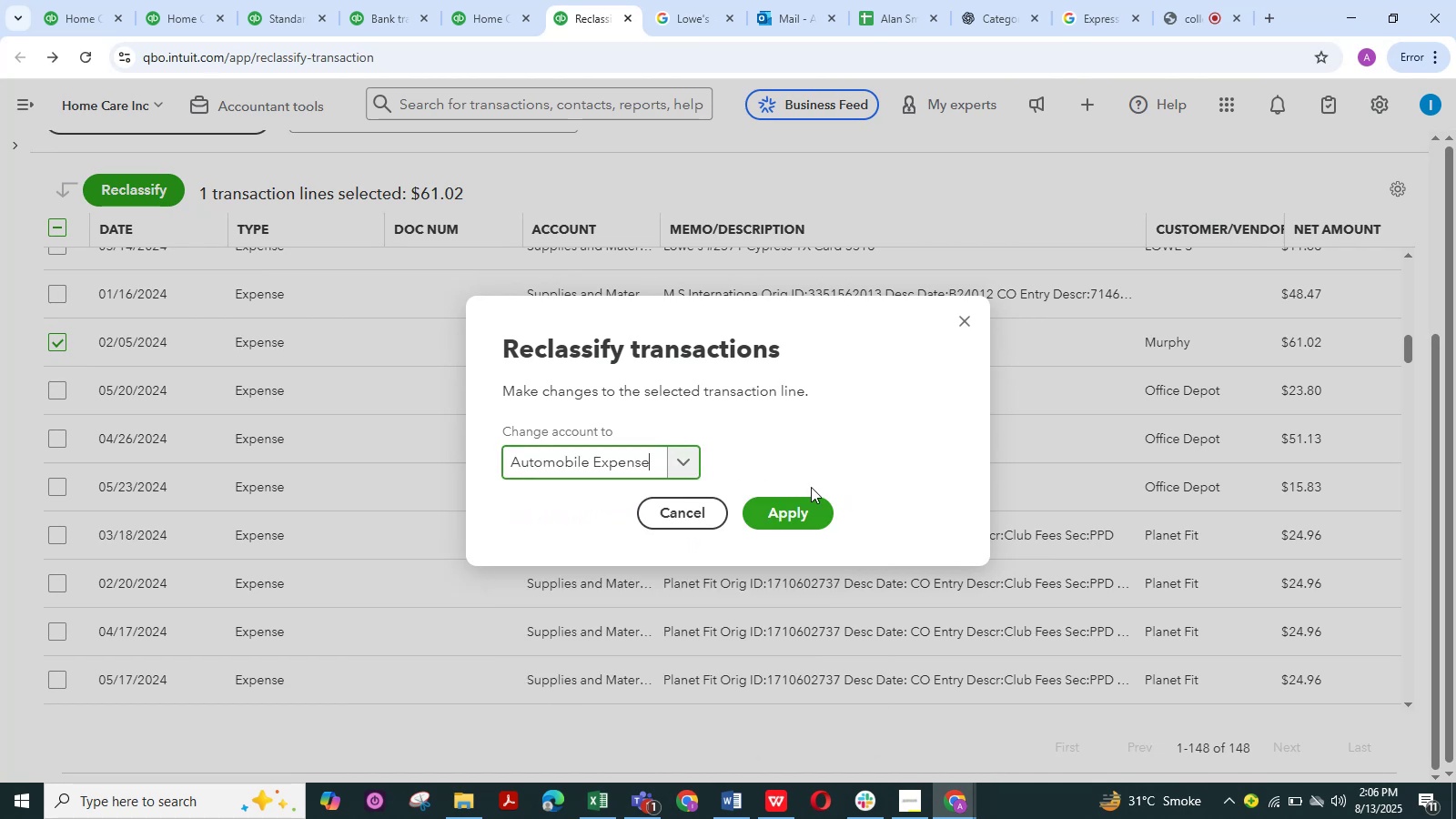 
left_click([789, 508])
 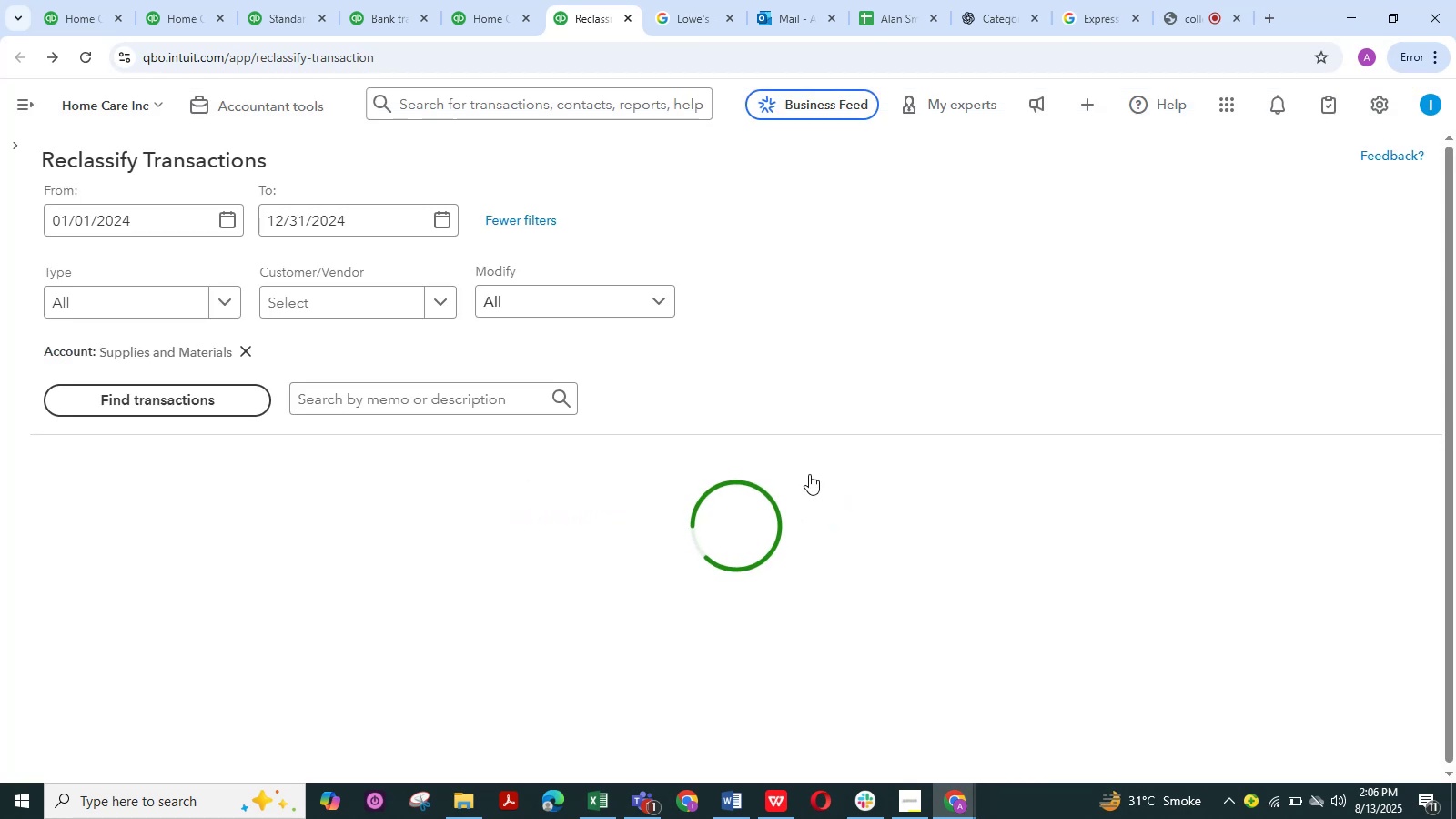 
scroll: coordinate [752, 504], scroll_direction: down, amount: 13.0
 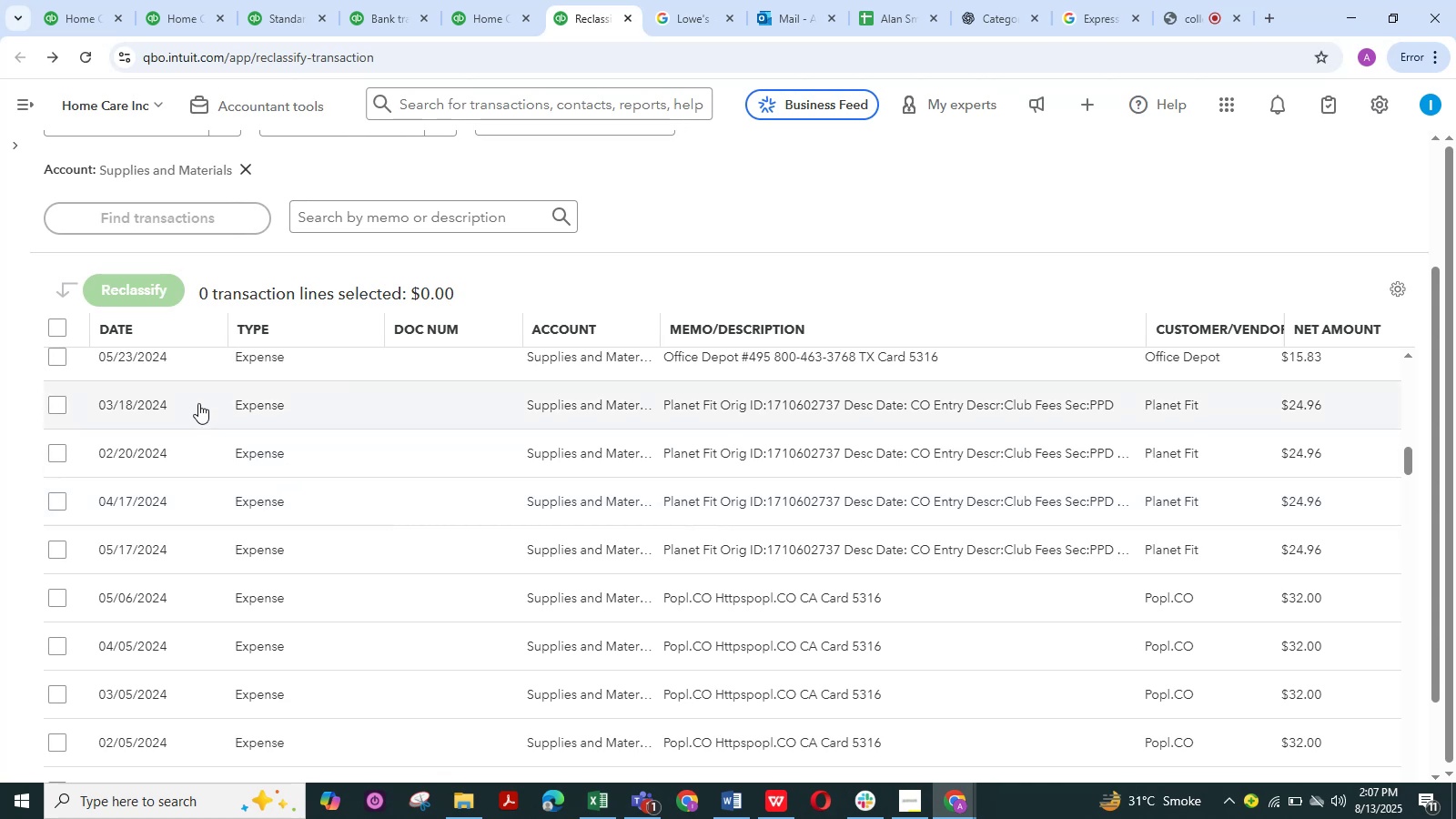 
wait(13.25)
 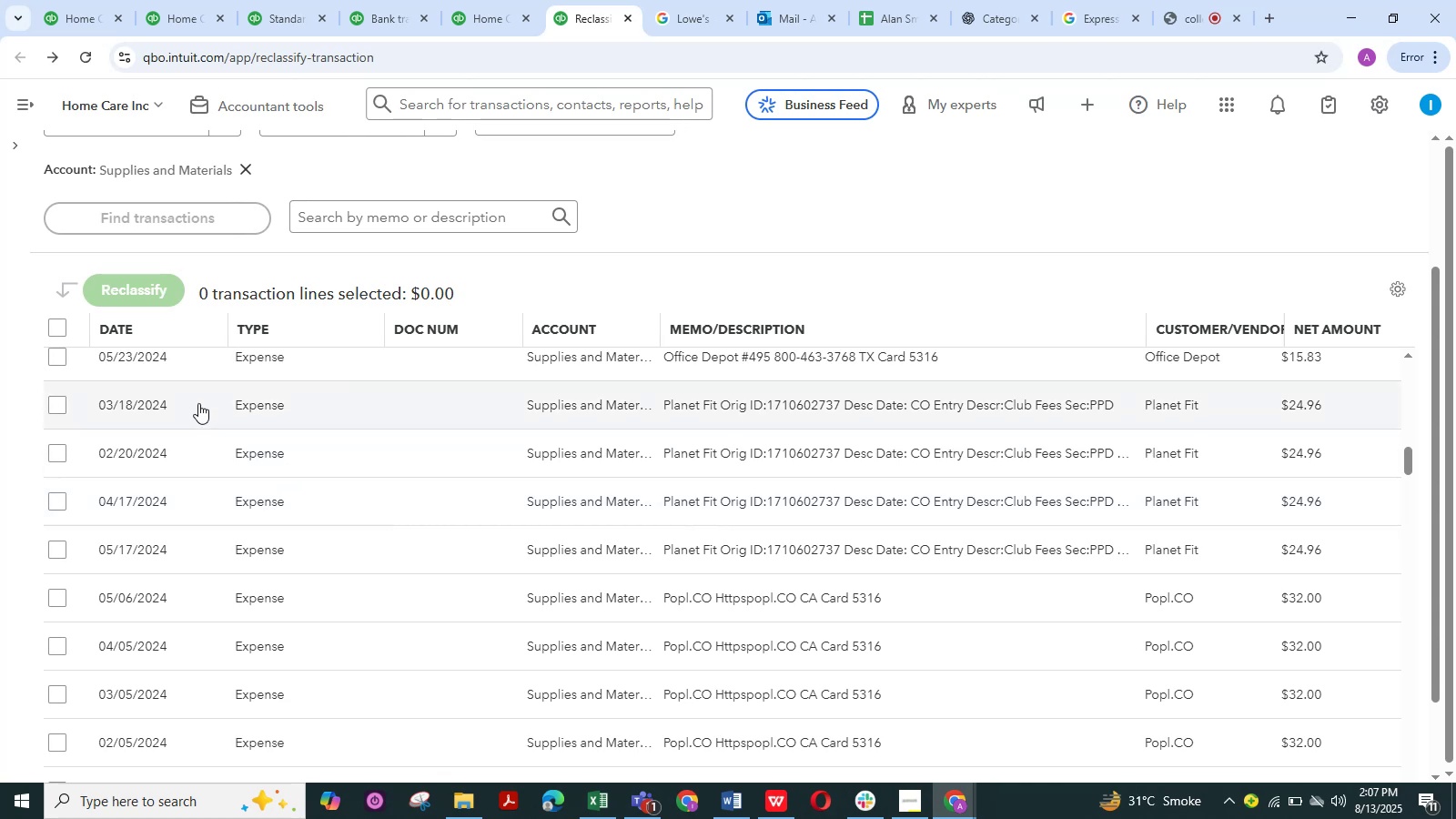 
left_click([56, 407])
 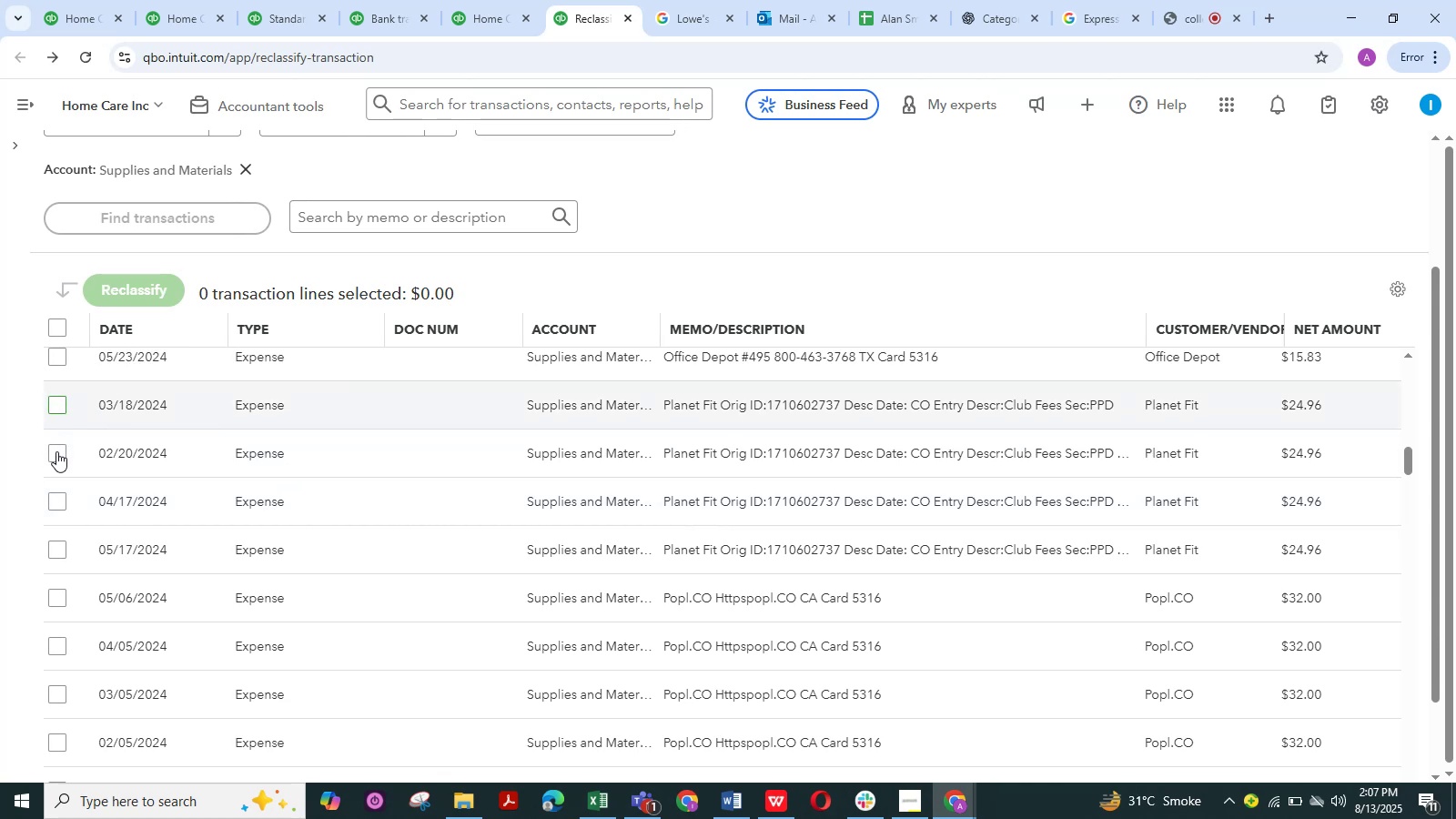 
left_click([56, 451])
 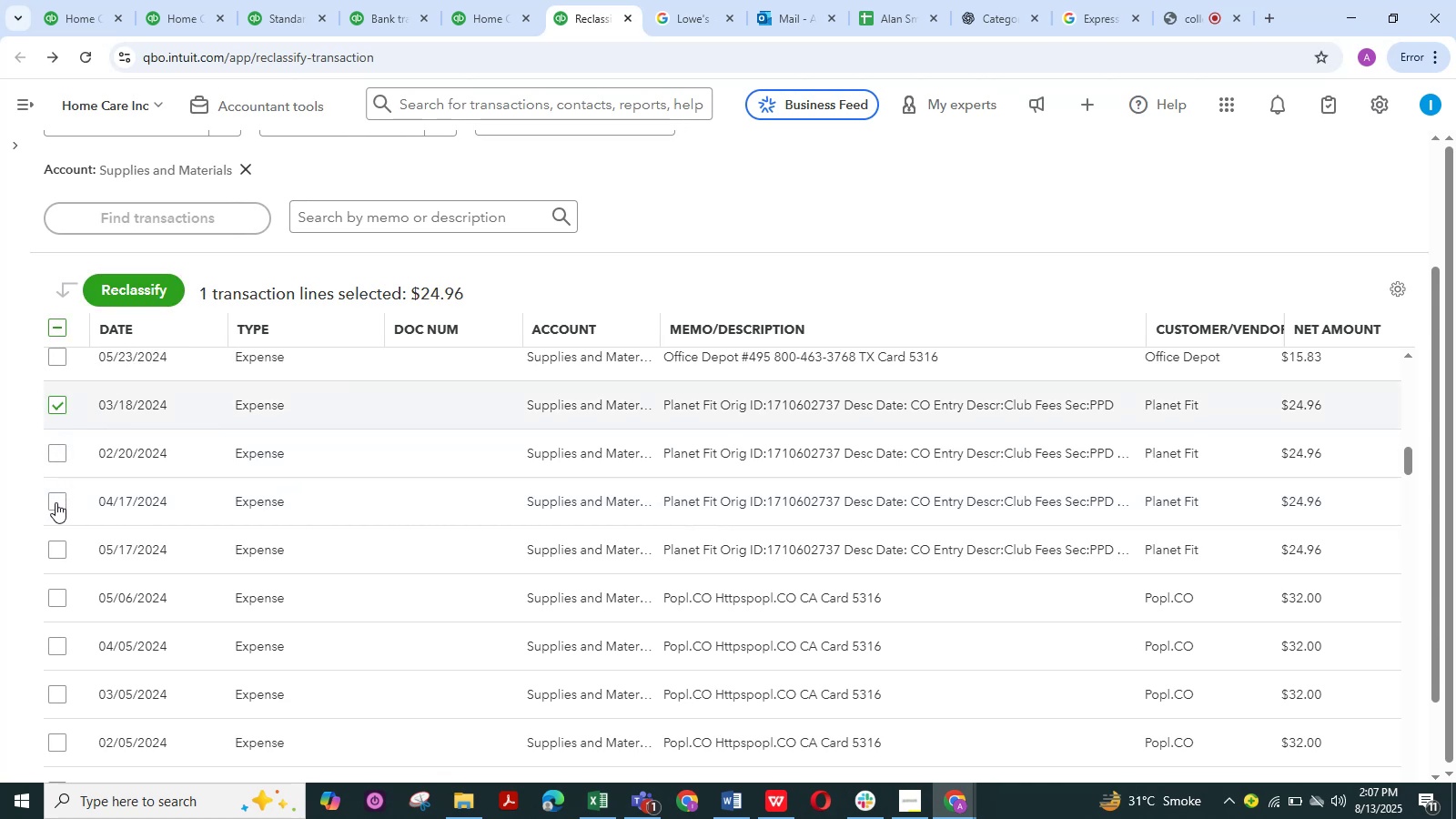 
left_click([56, 502])
 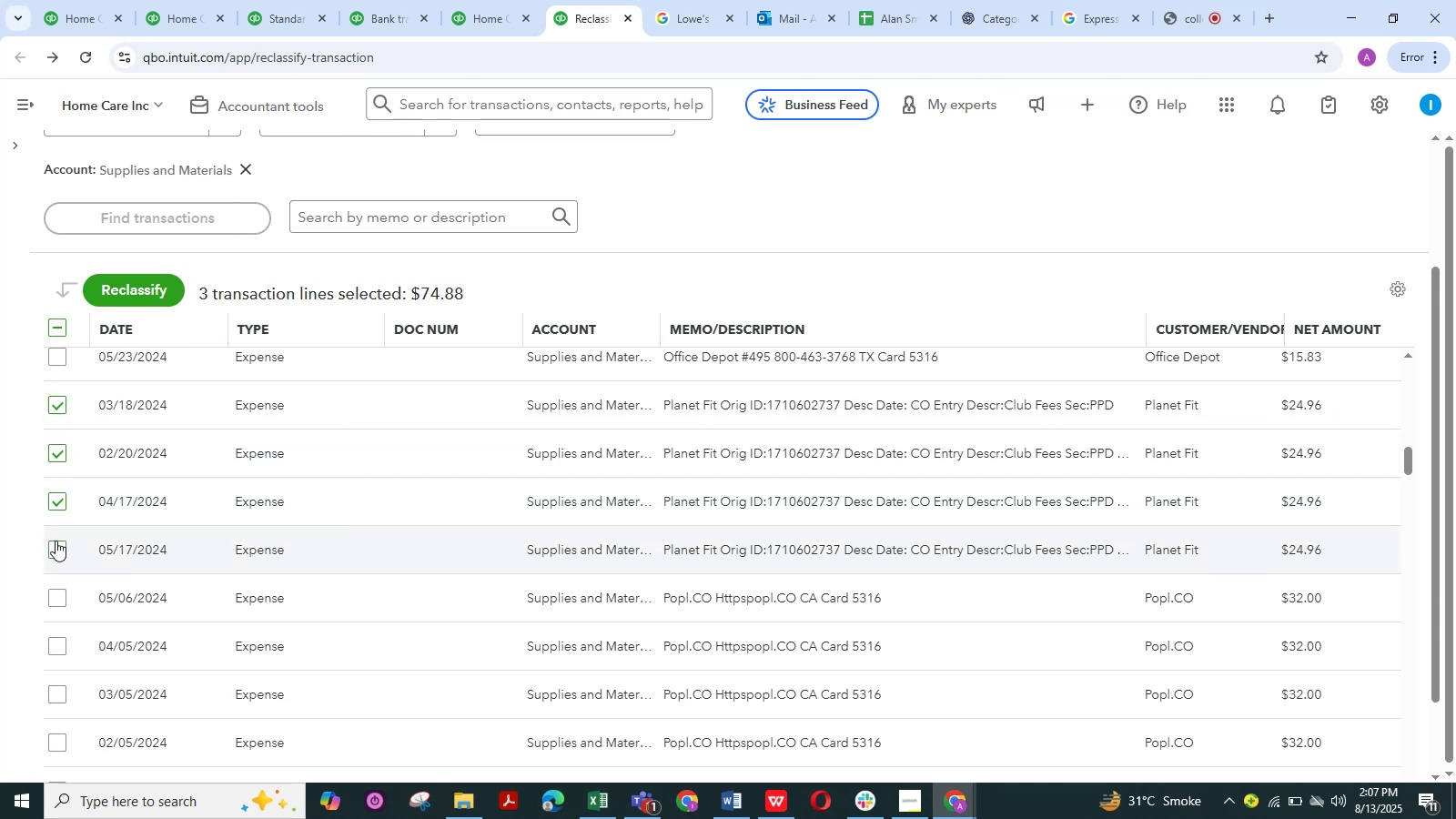 
left_click([56, 541])
 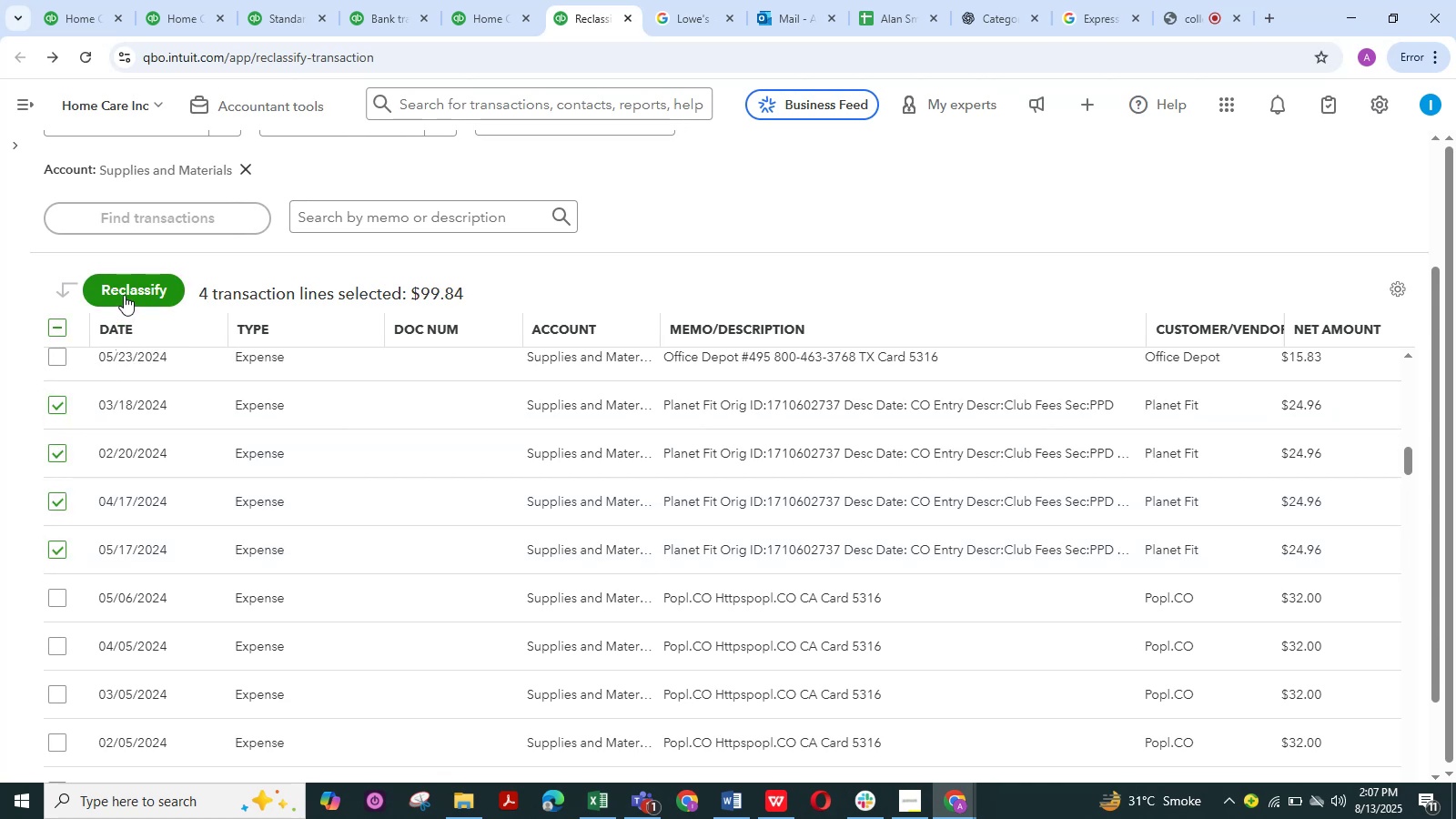 
left_click([124, 295])
 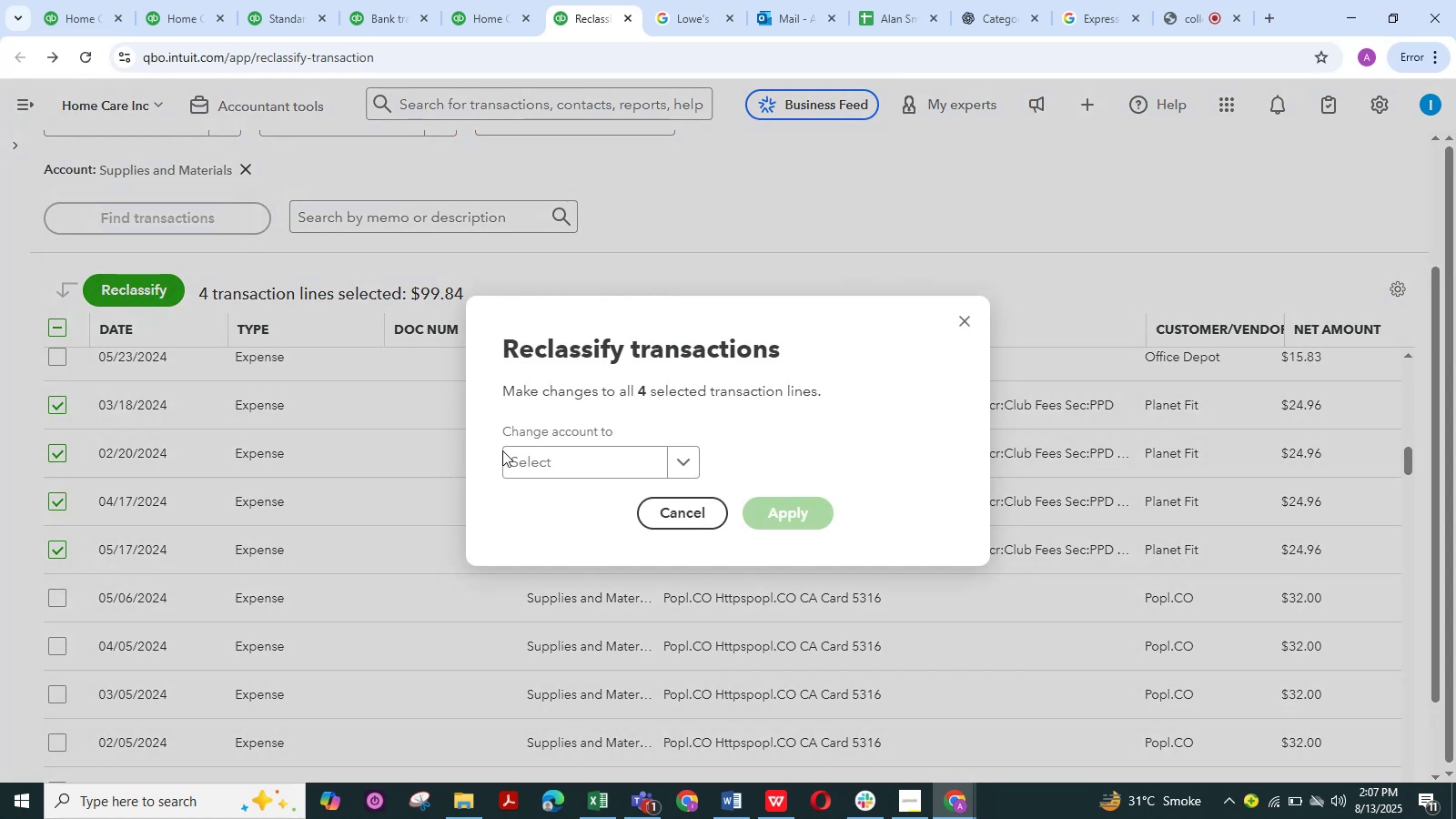 
left_click([551, 476])
 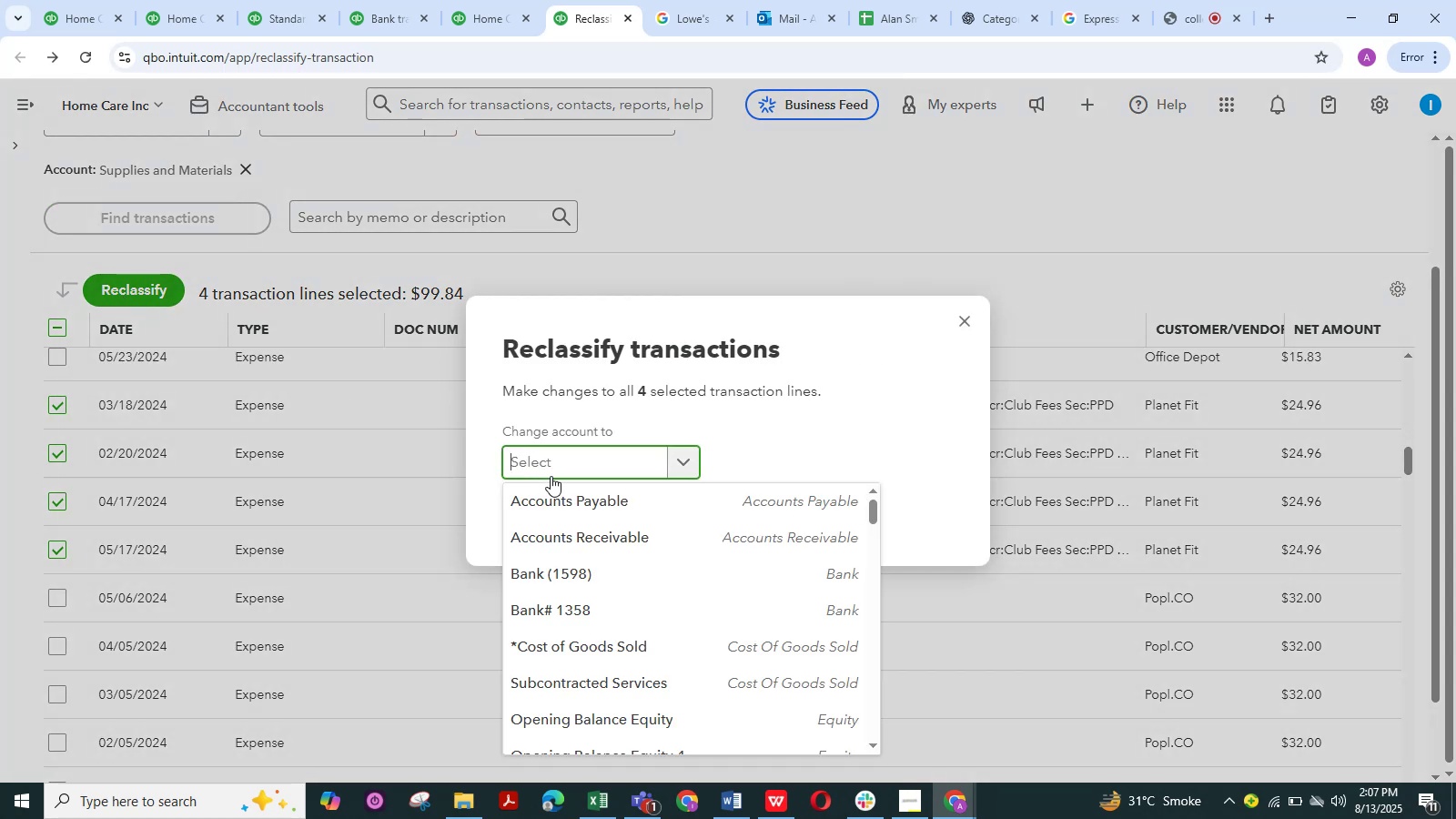 
type(sg)
key(Backspace)
type(hare)
 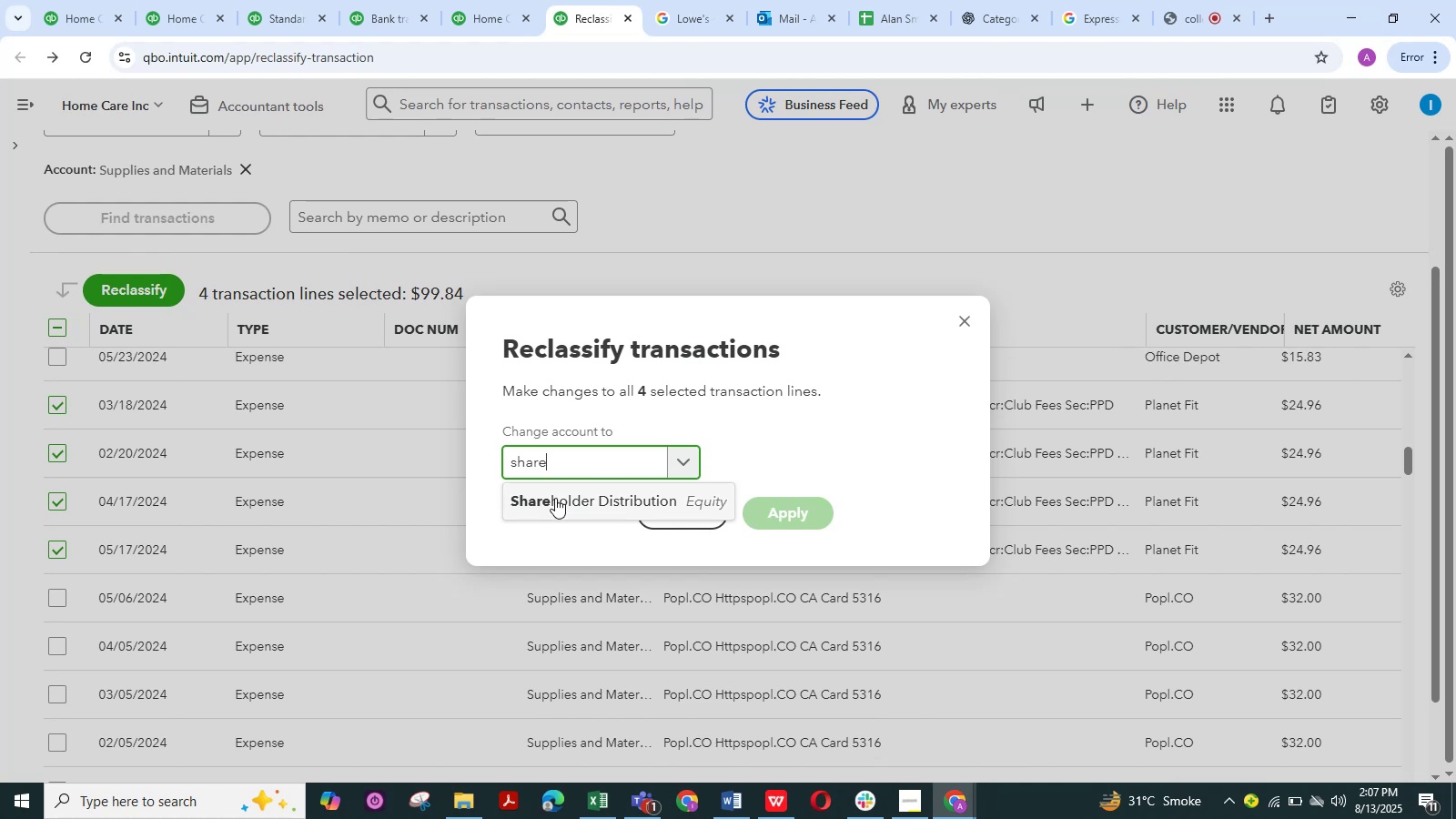 
left_click([555, 498])
 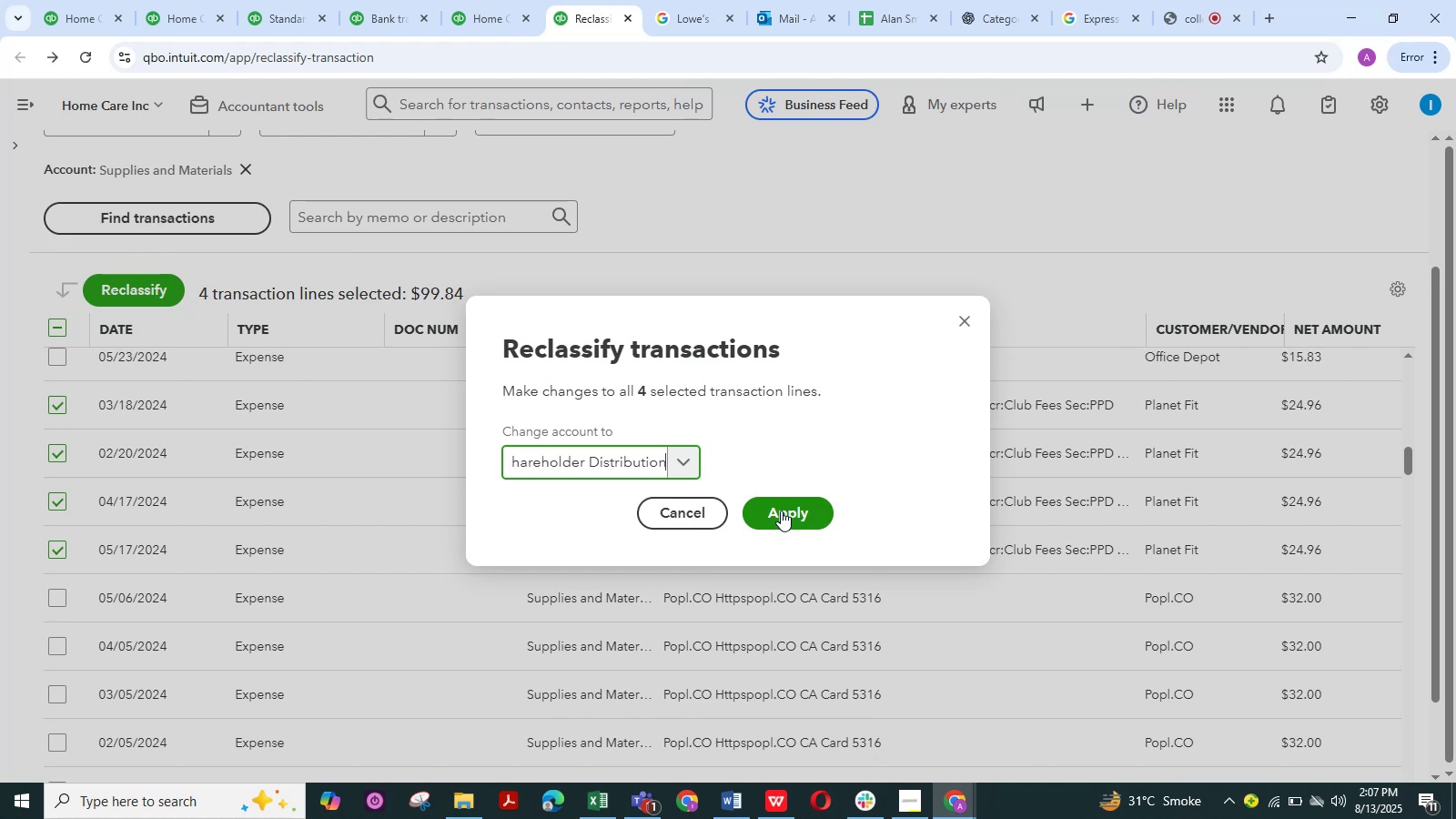 
left_click([781, 511])
 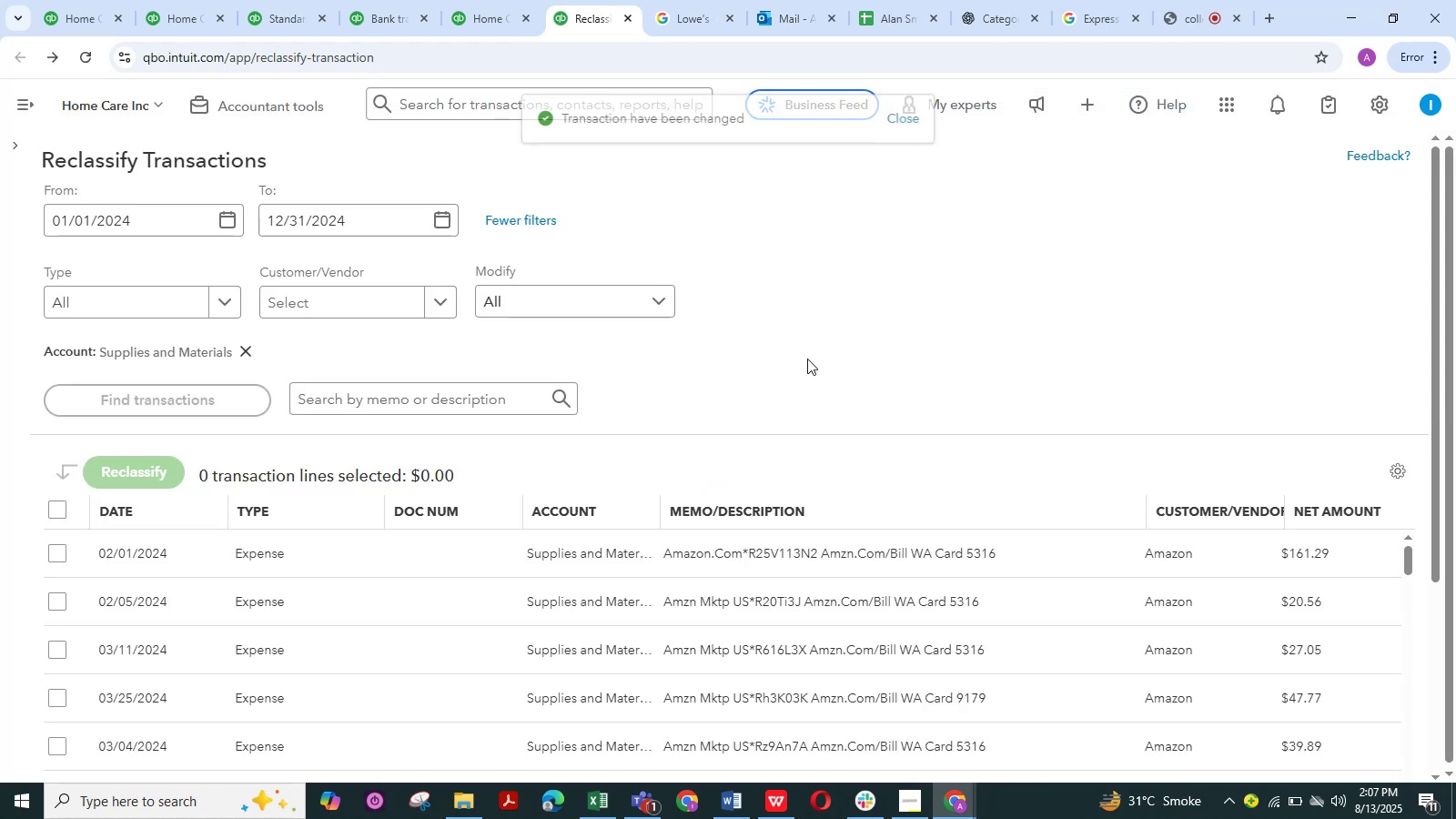 
scroll: coordinate [482, 486], scroll_direction: down, amount: 41.0
 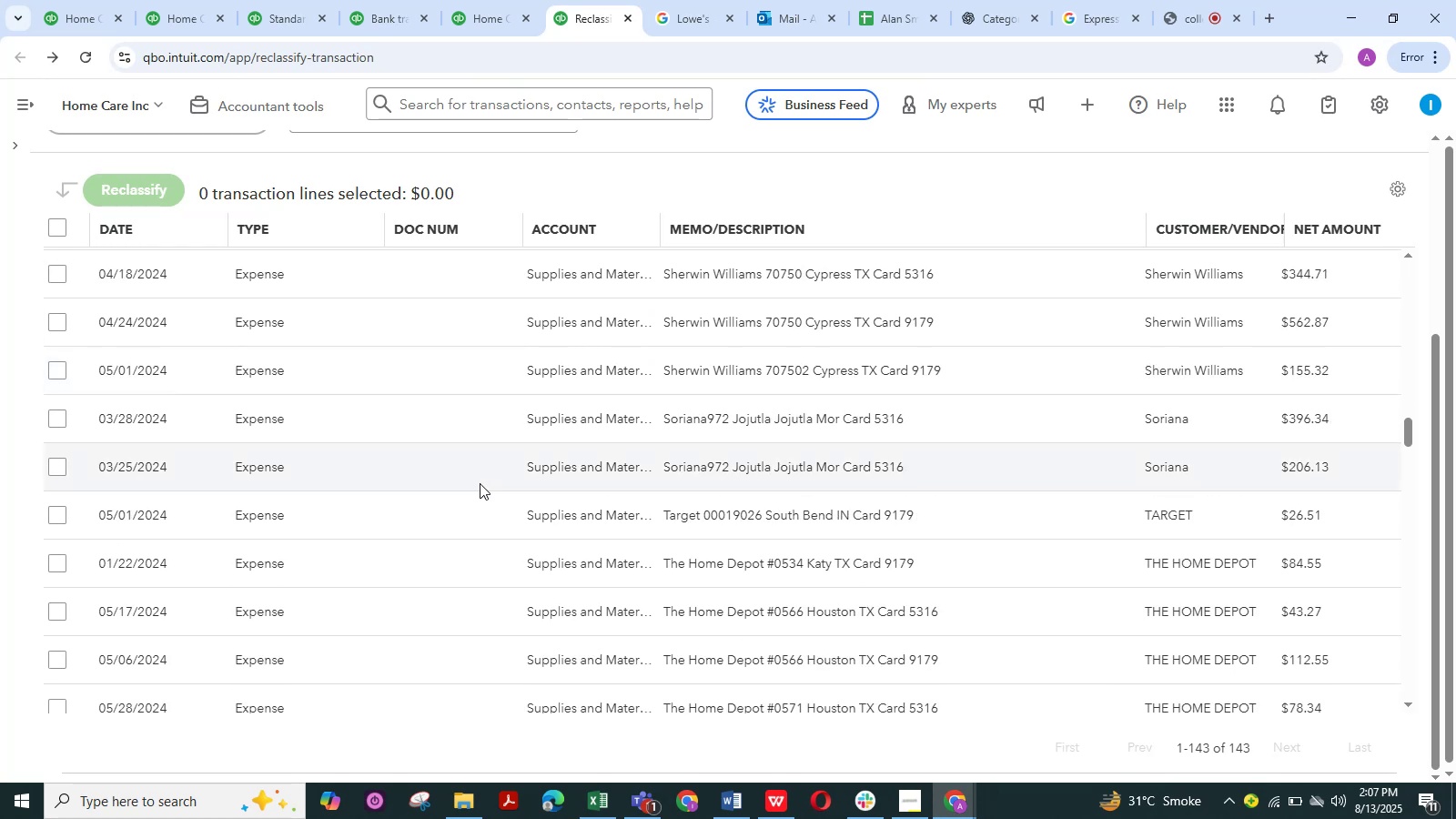 
scroll: coordinate [482, 482], scroll_direction: up, amount: 12.0
 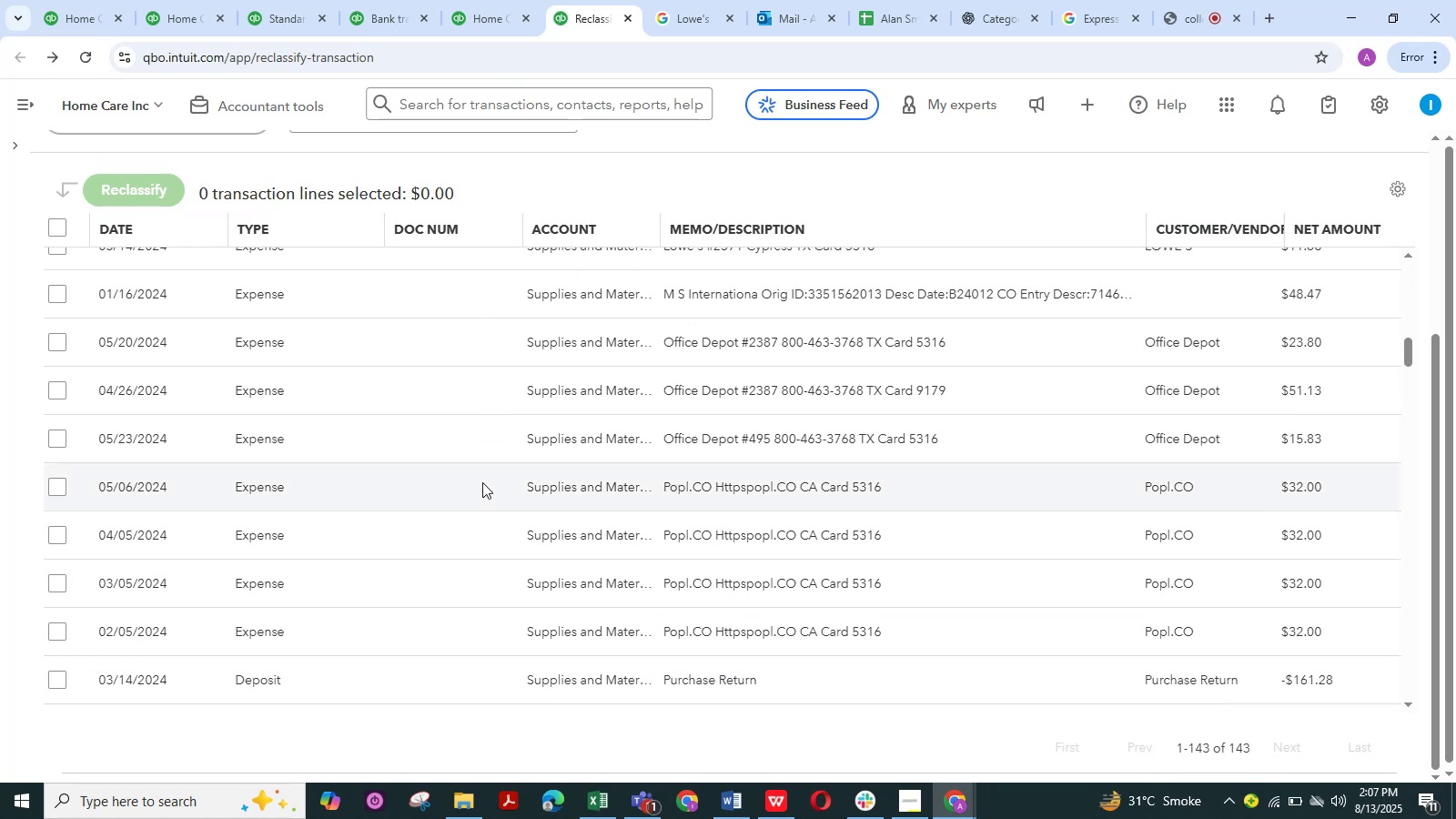 
wait(8.05)
 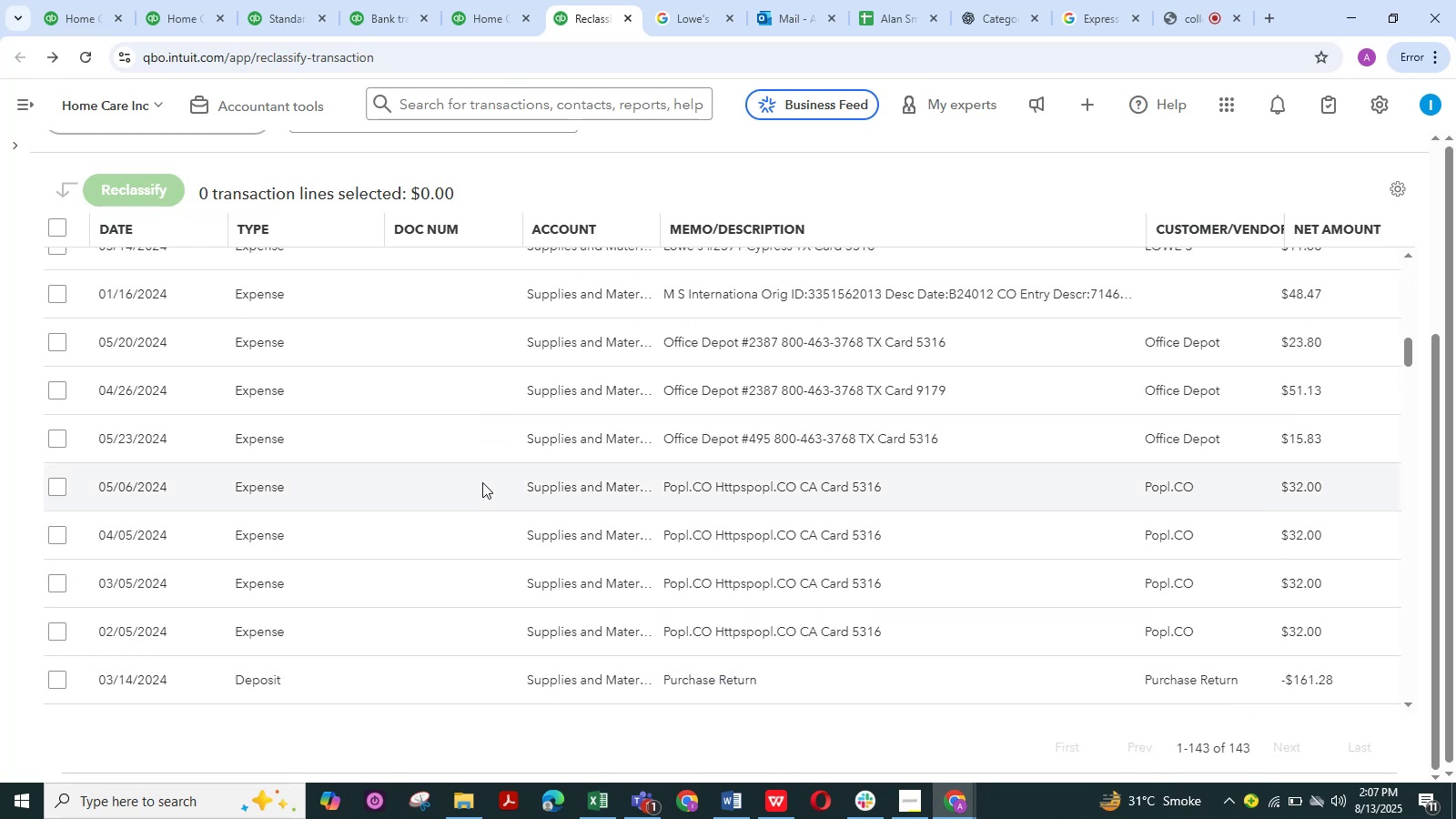 
left_click([54, 483])
 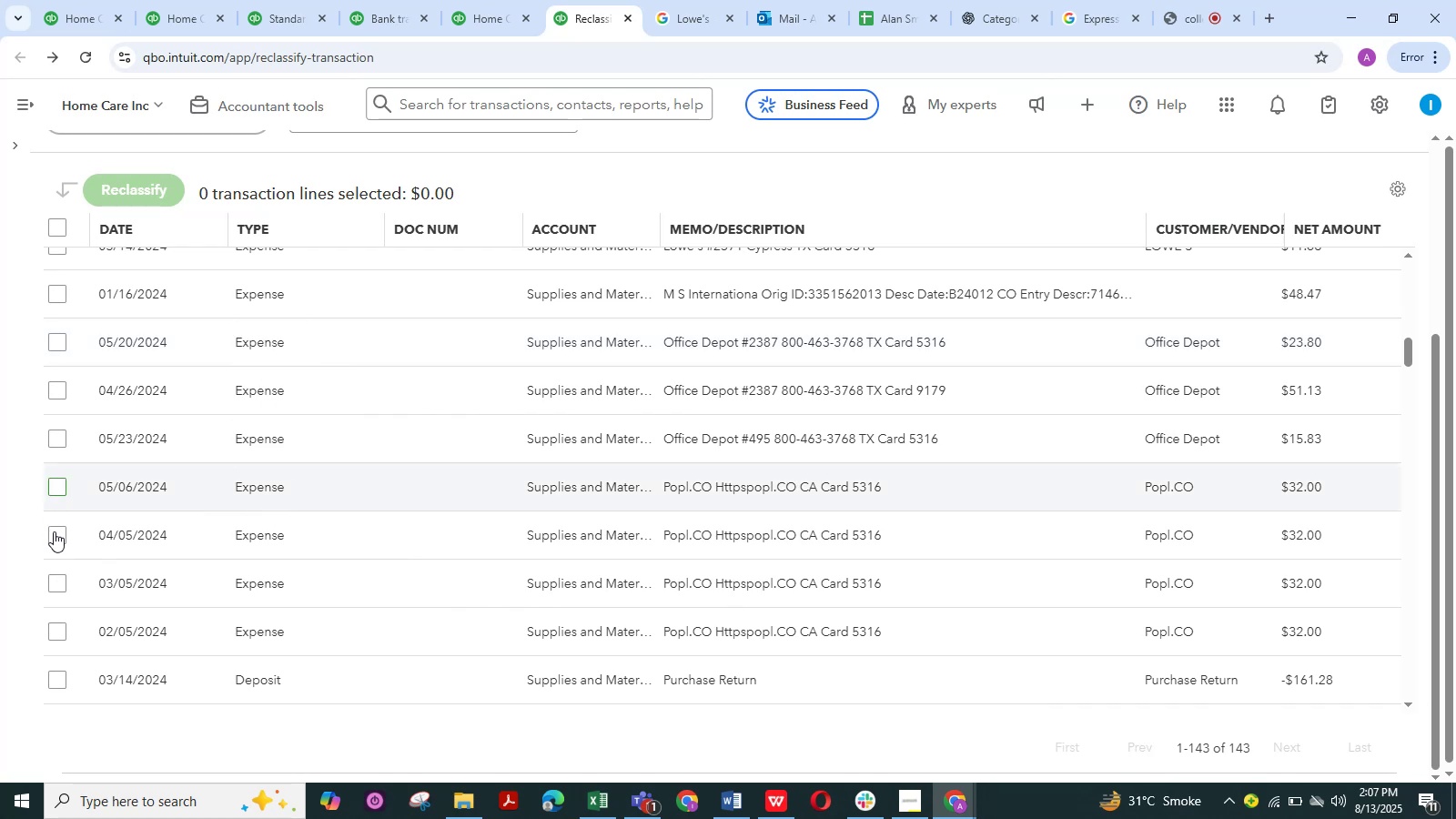 
left_click([54, 531])
 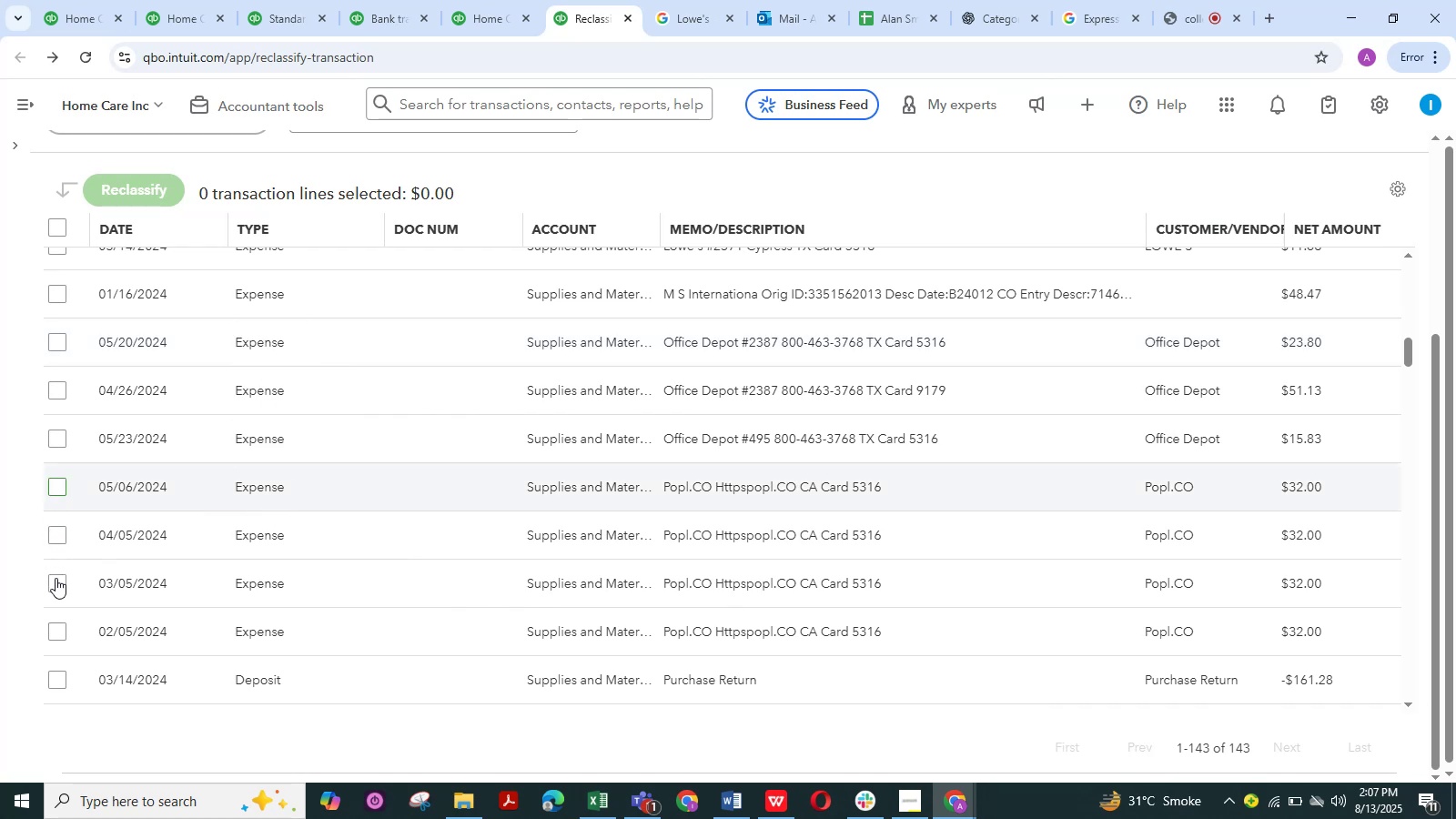 
left_click([56, 578])
 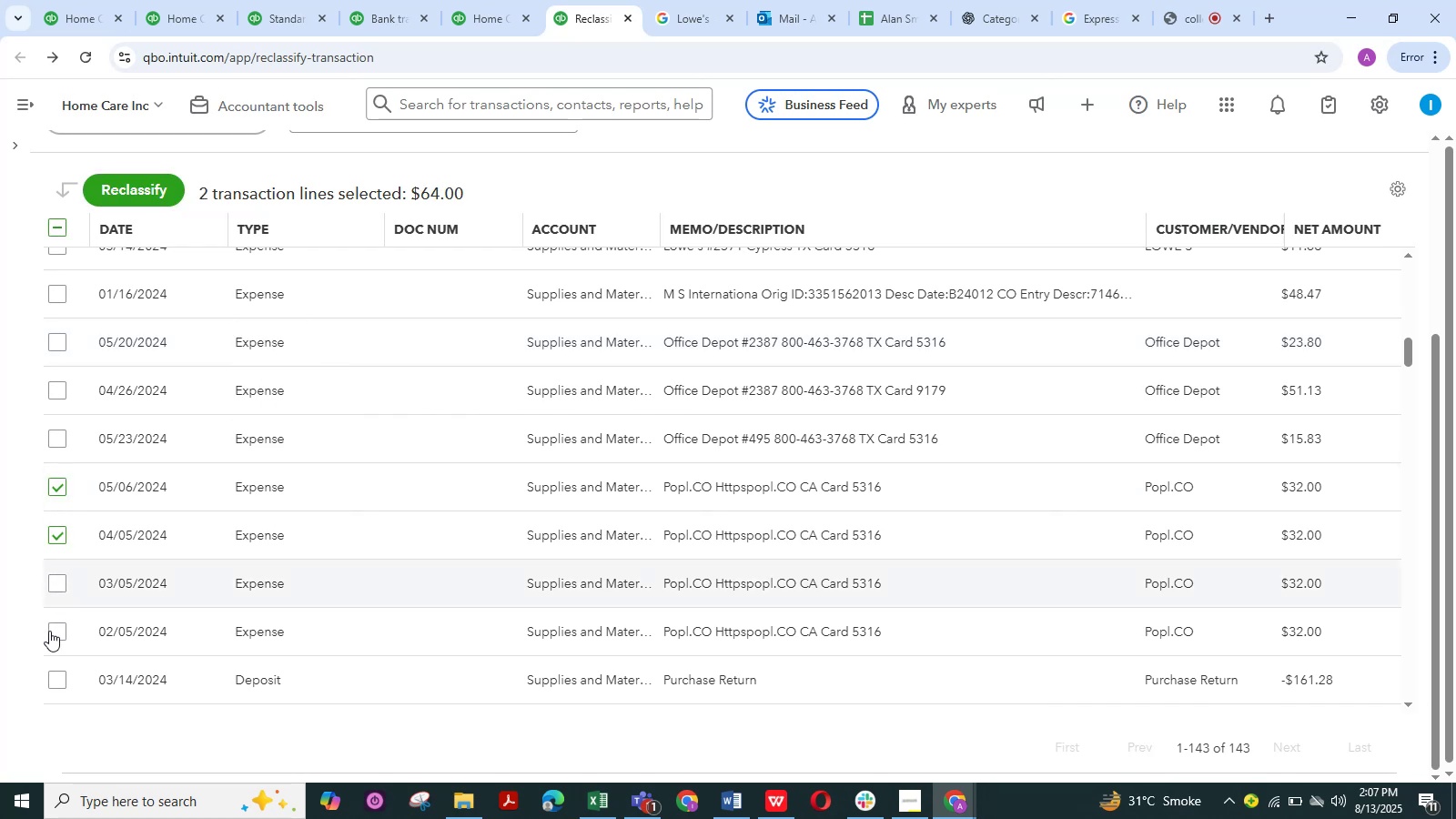 
left_click([49, 631])
 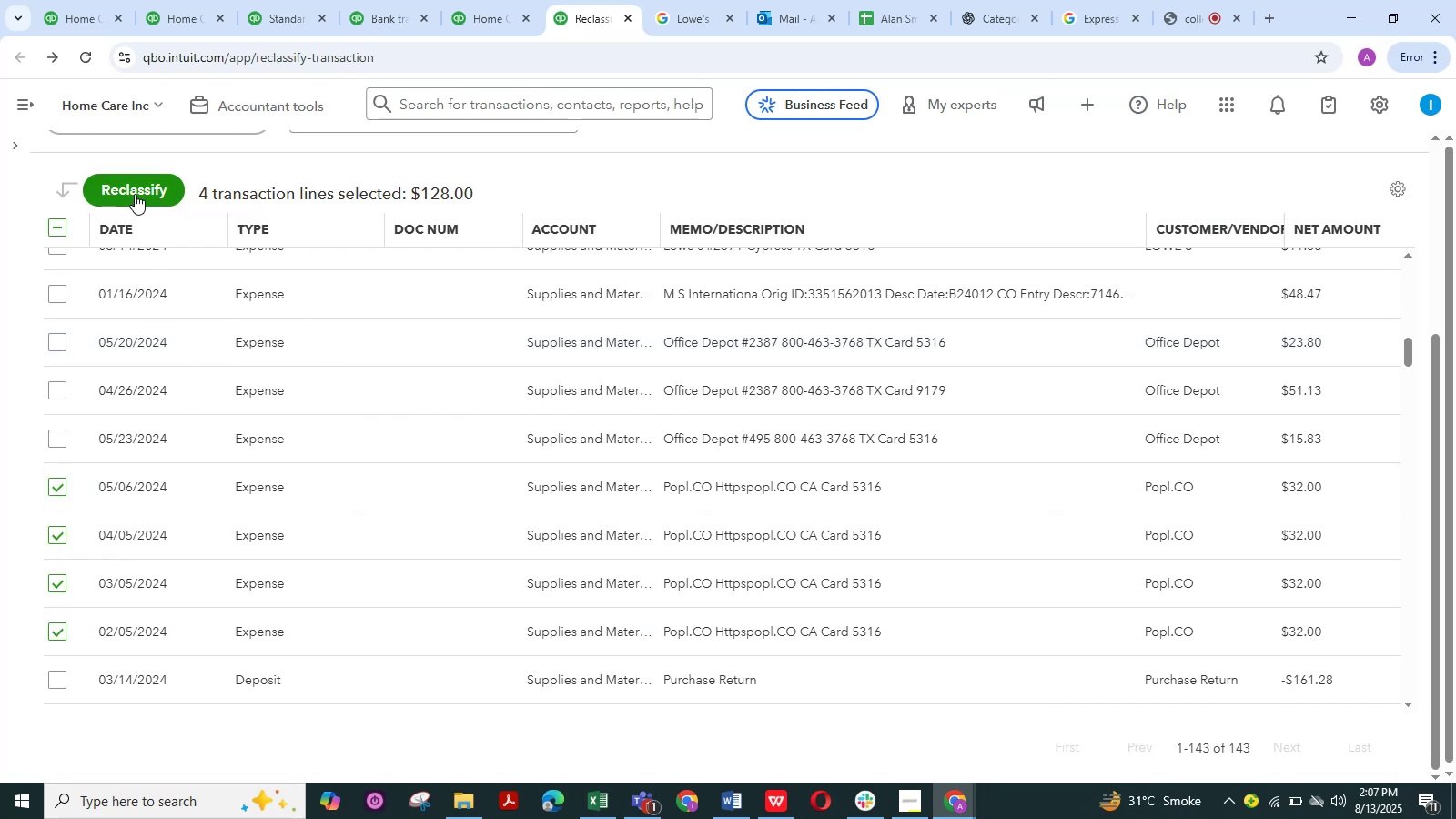 
left_click([135, 194])
 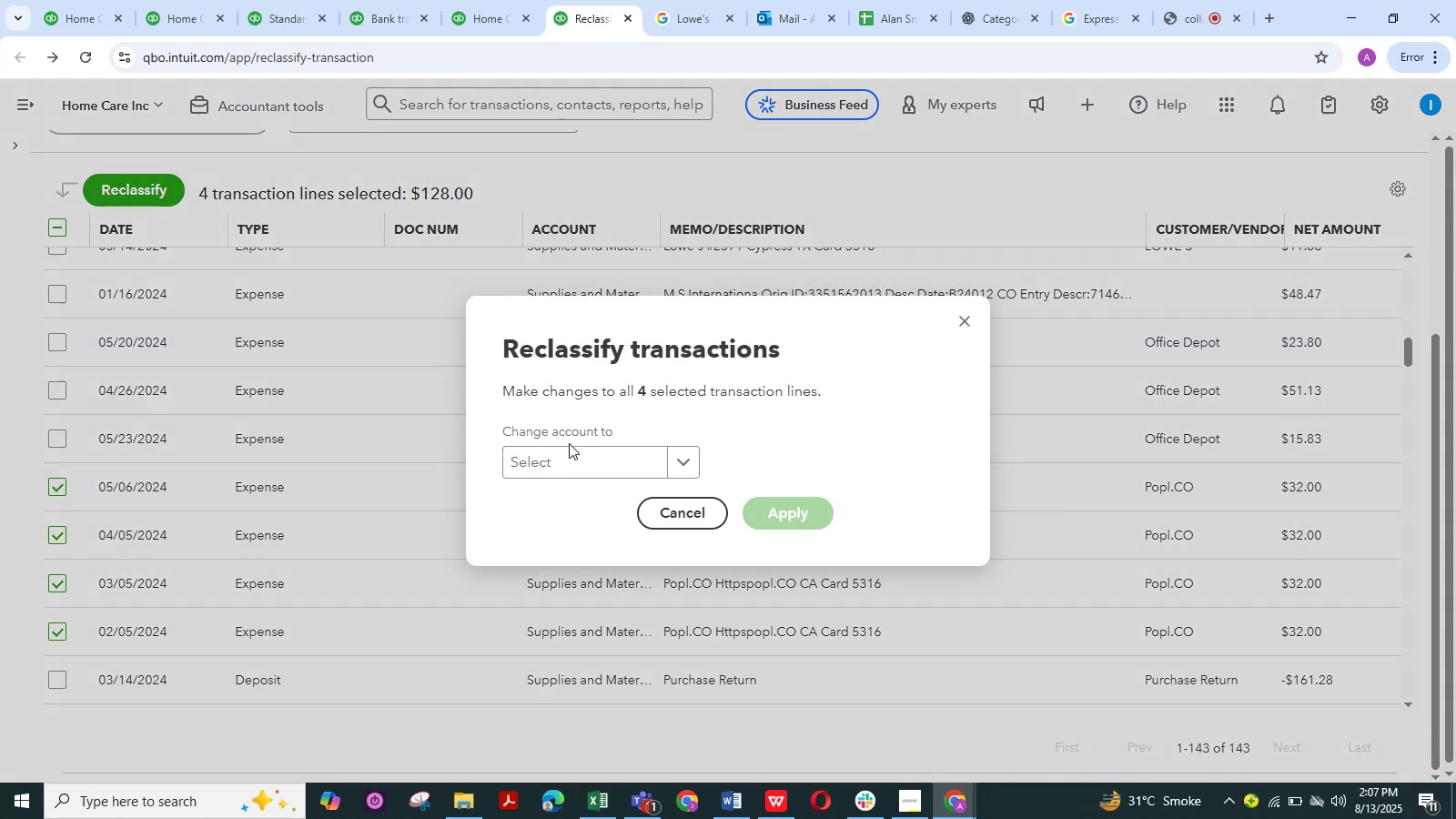 
left_click([622, 470])
 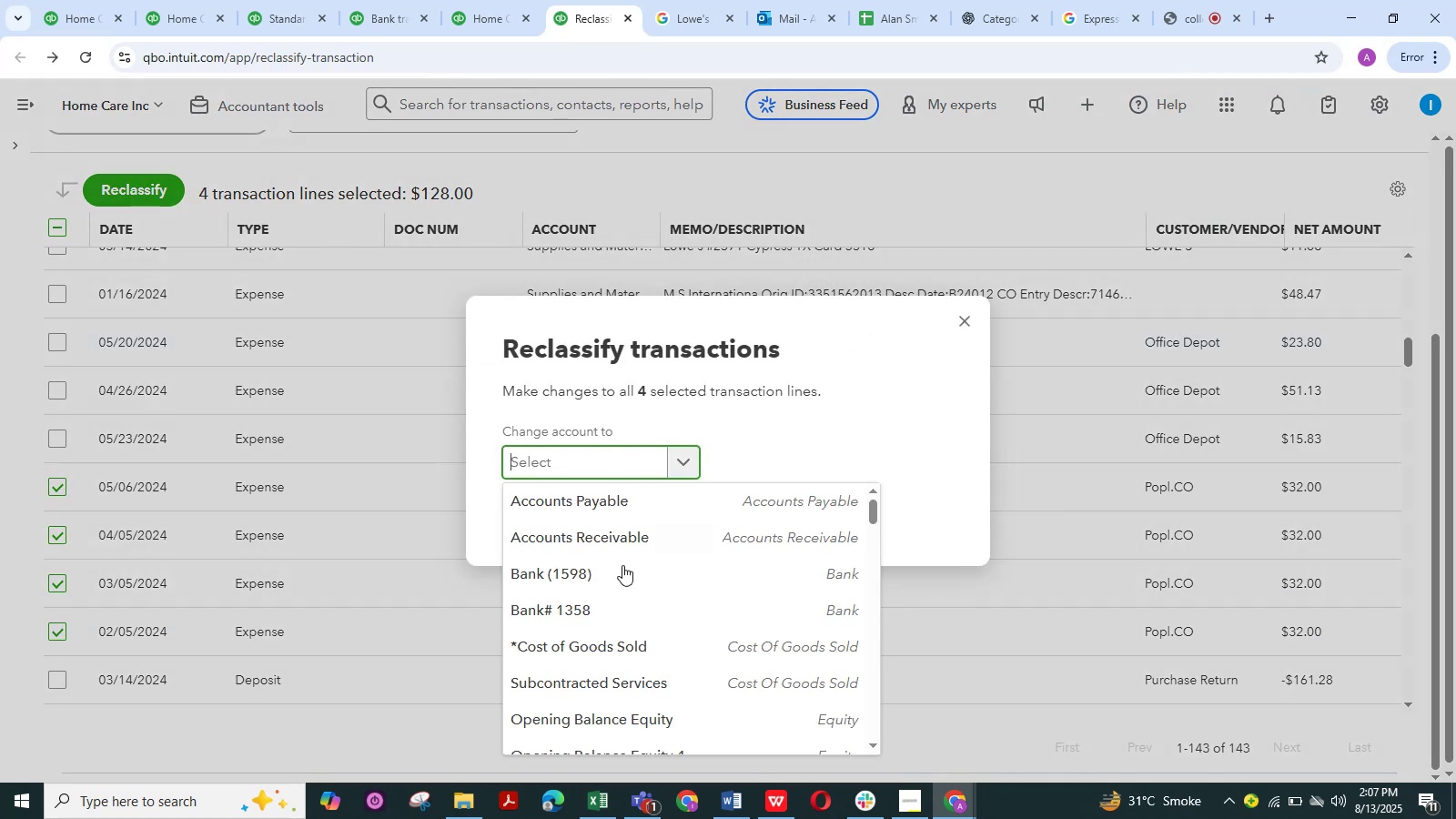 
scroll: coordinate [622, 565], scroll_direction: down, amount: 10.0
 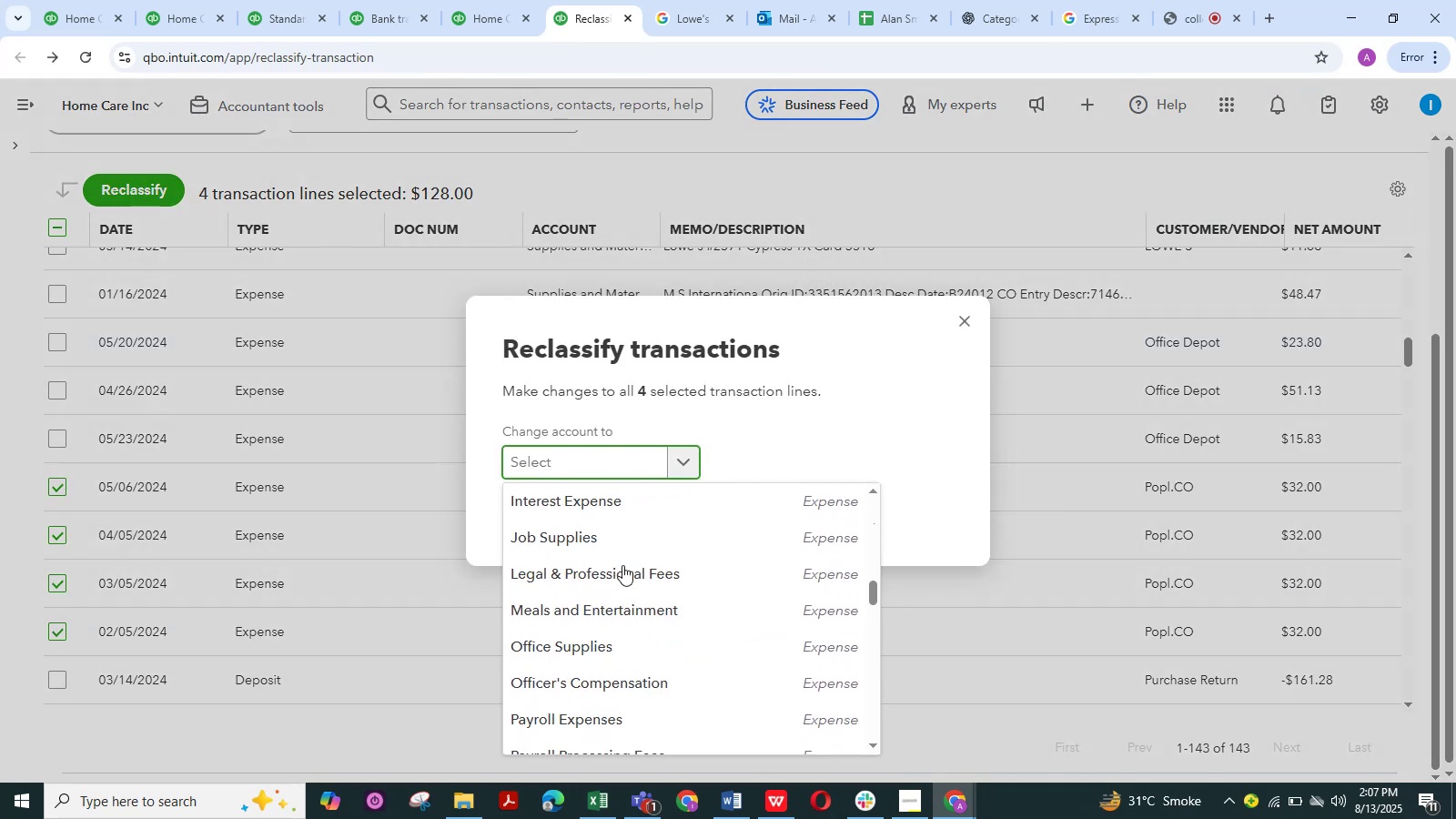 
scroll: coordinate [617, 580], scroll_direction: up, amount: 5.0
 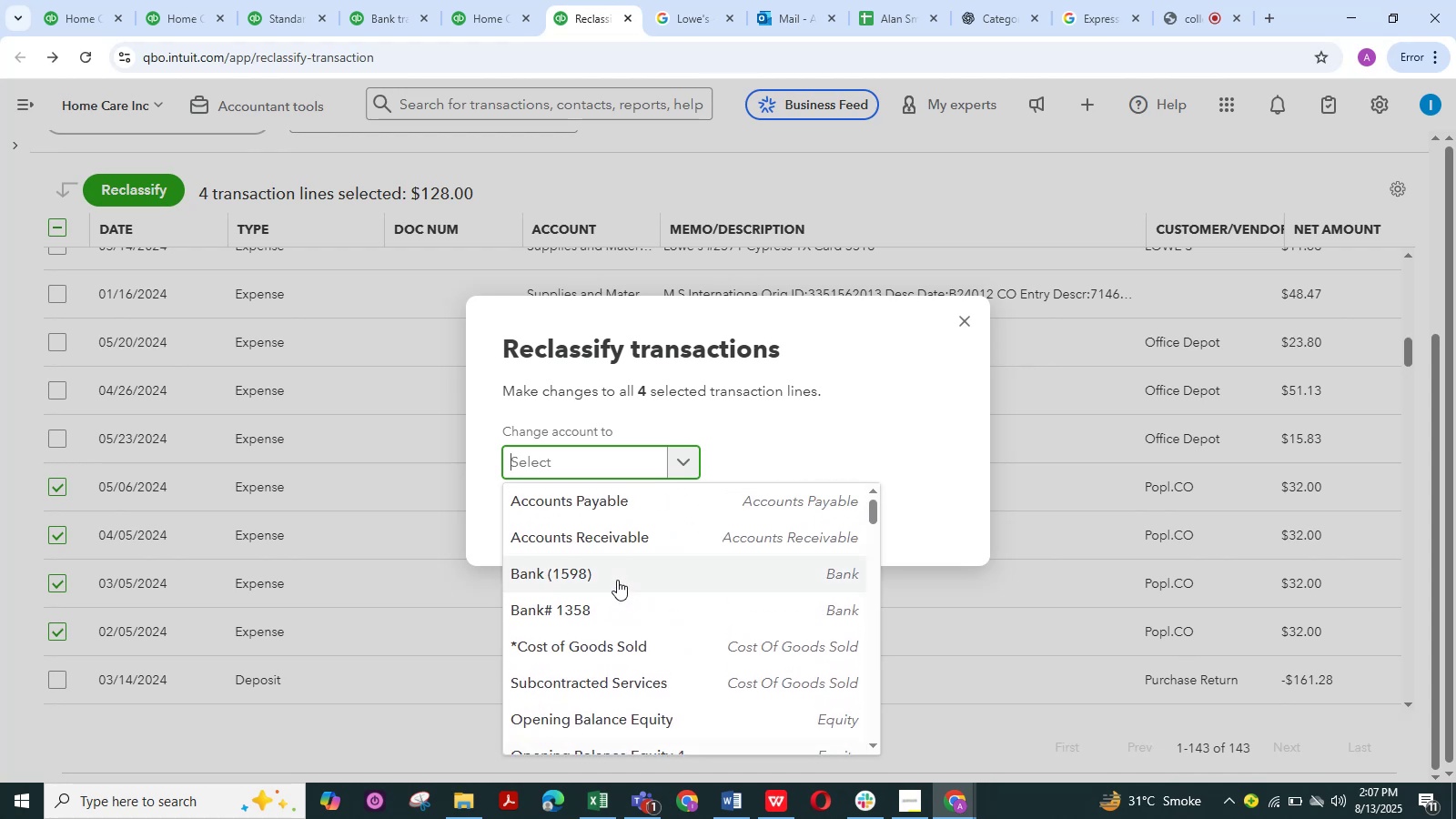 
scroll: coordinate [617, 580], scroll_direction: down, amount: 8.0
 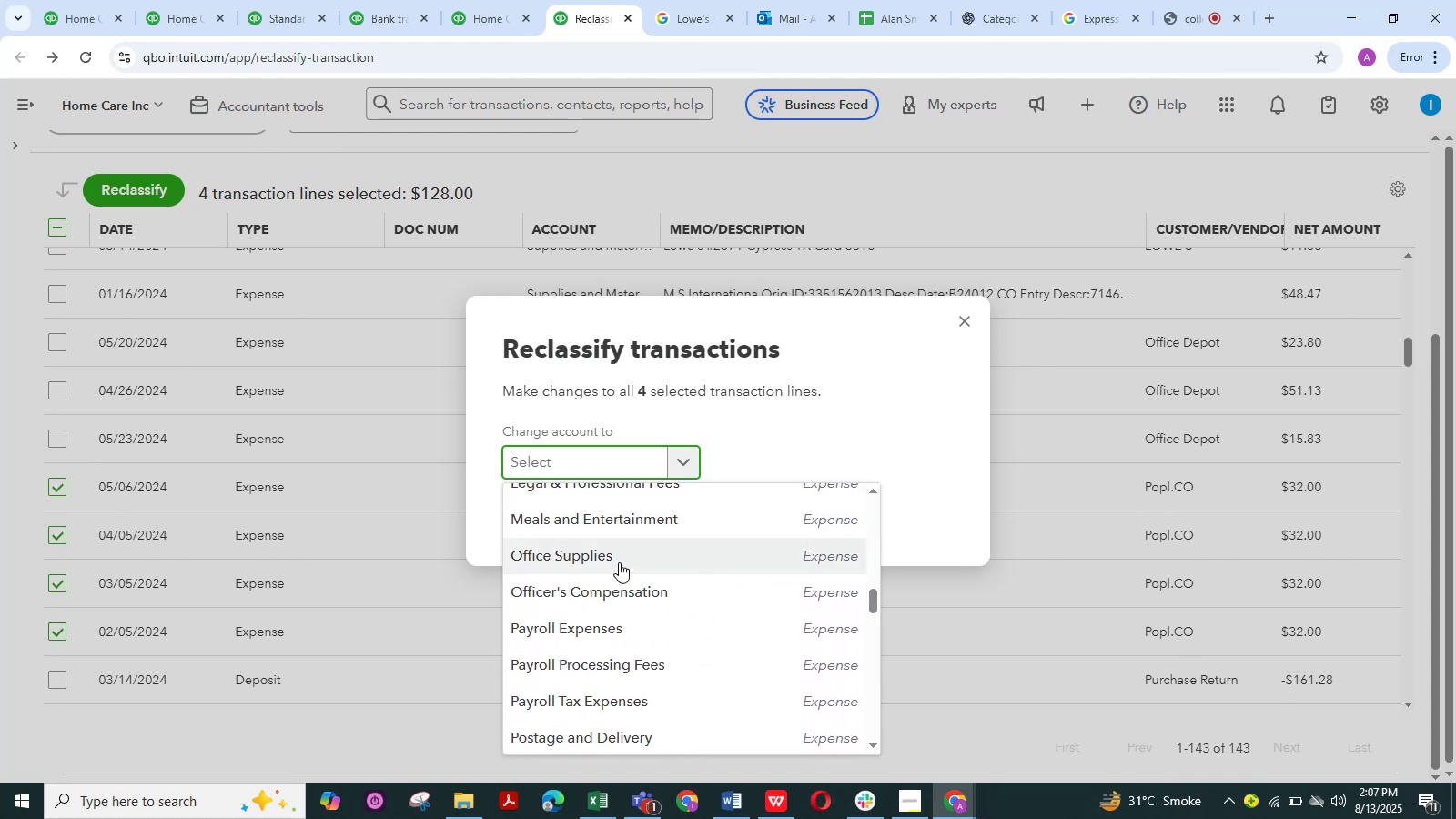 
left_click([619, 562])
 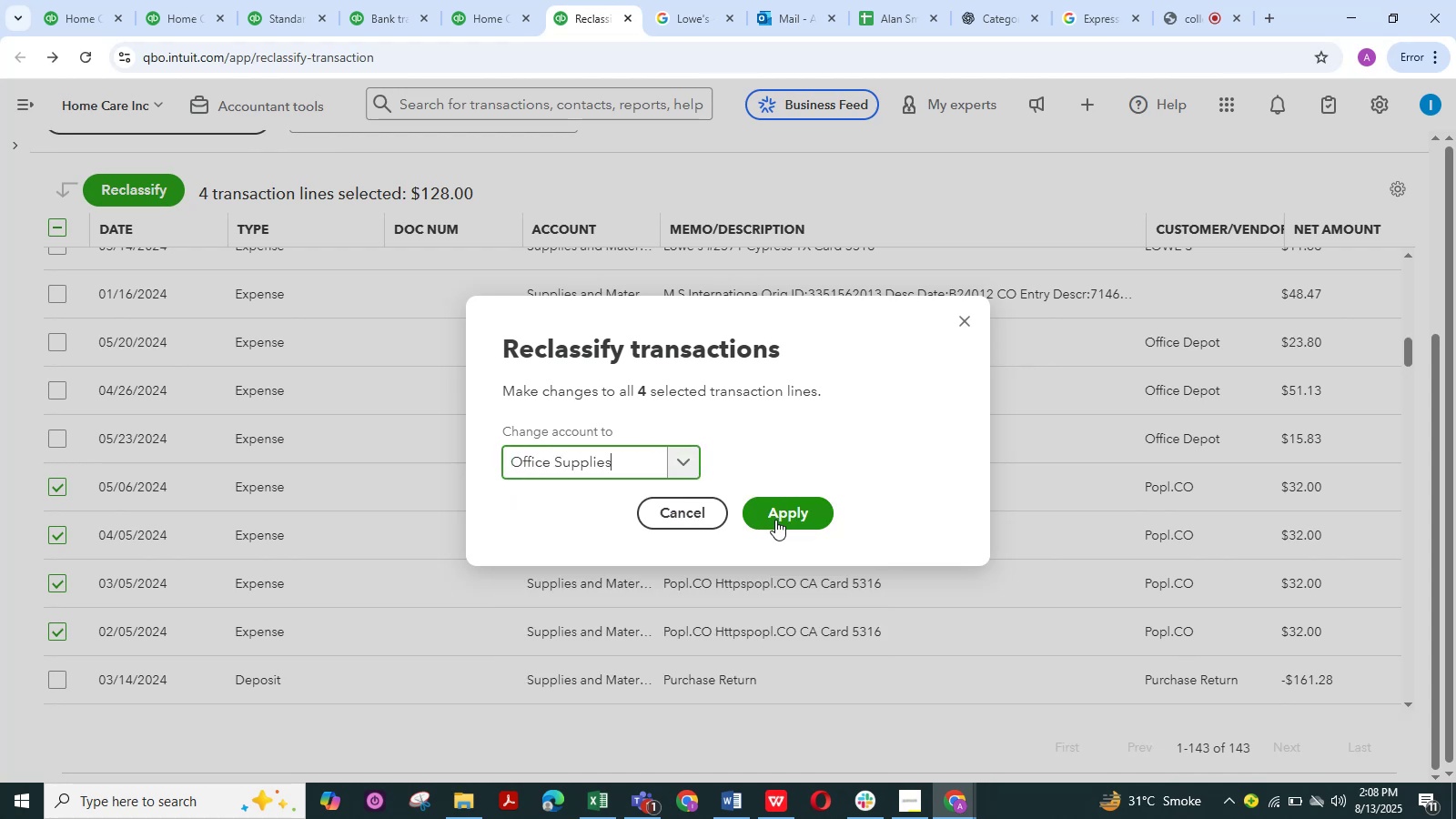 
left_click([780, 518])
 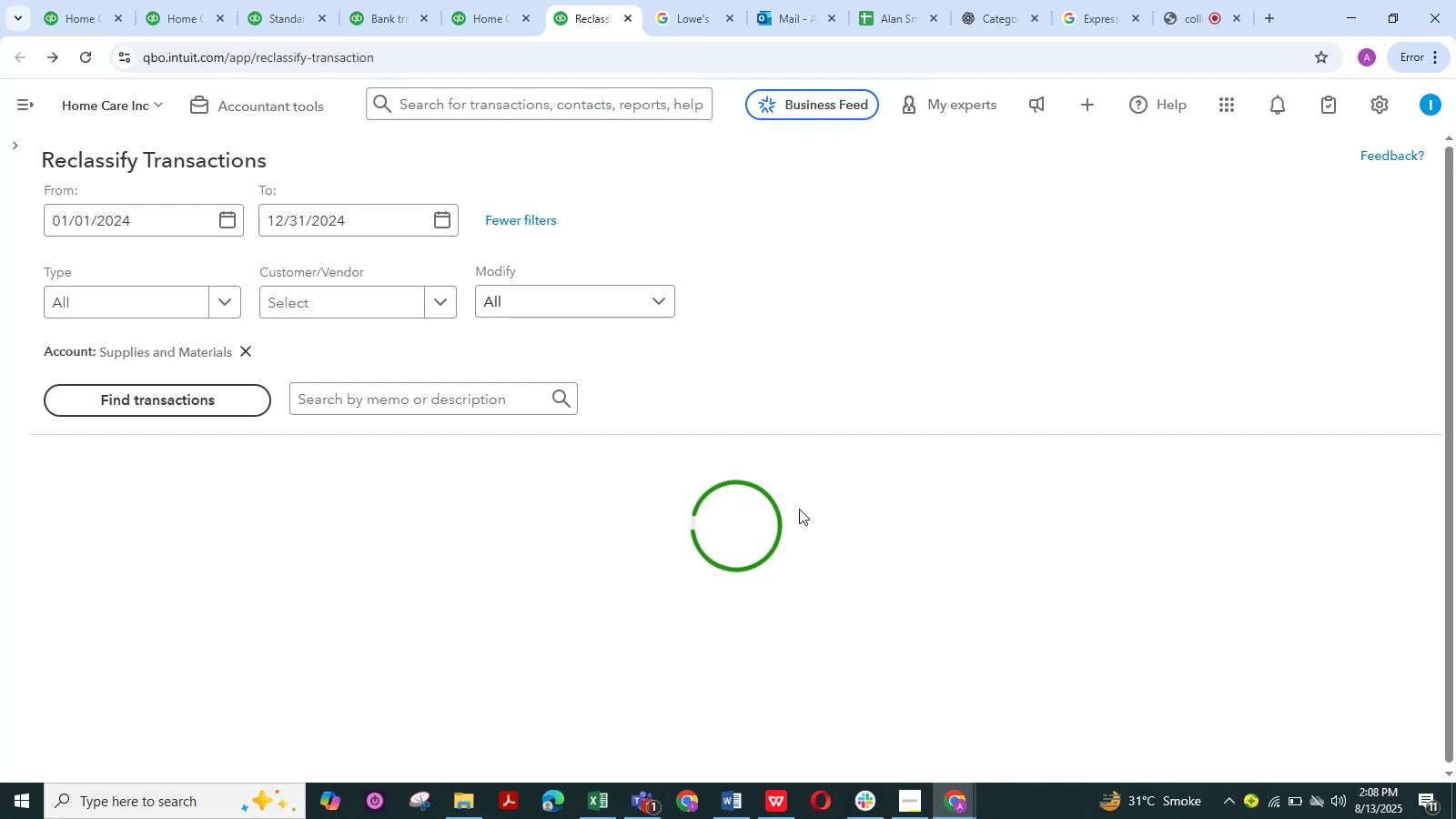 
scroll: coordinate [693, 500], scroll_direction: down, amount: 12.0
 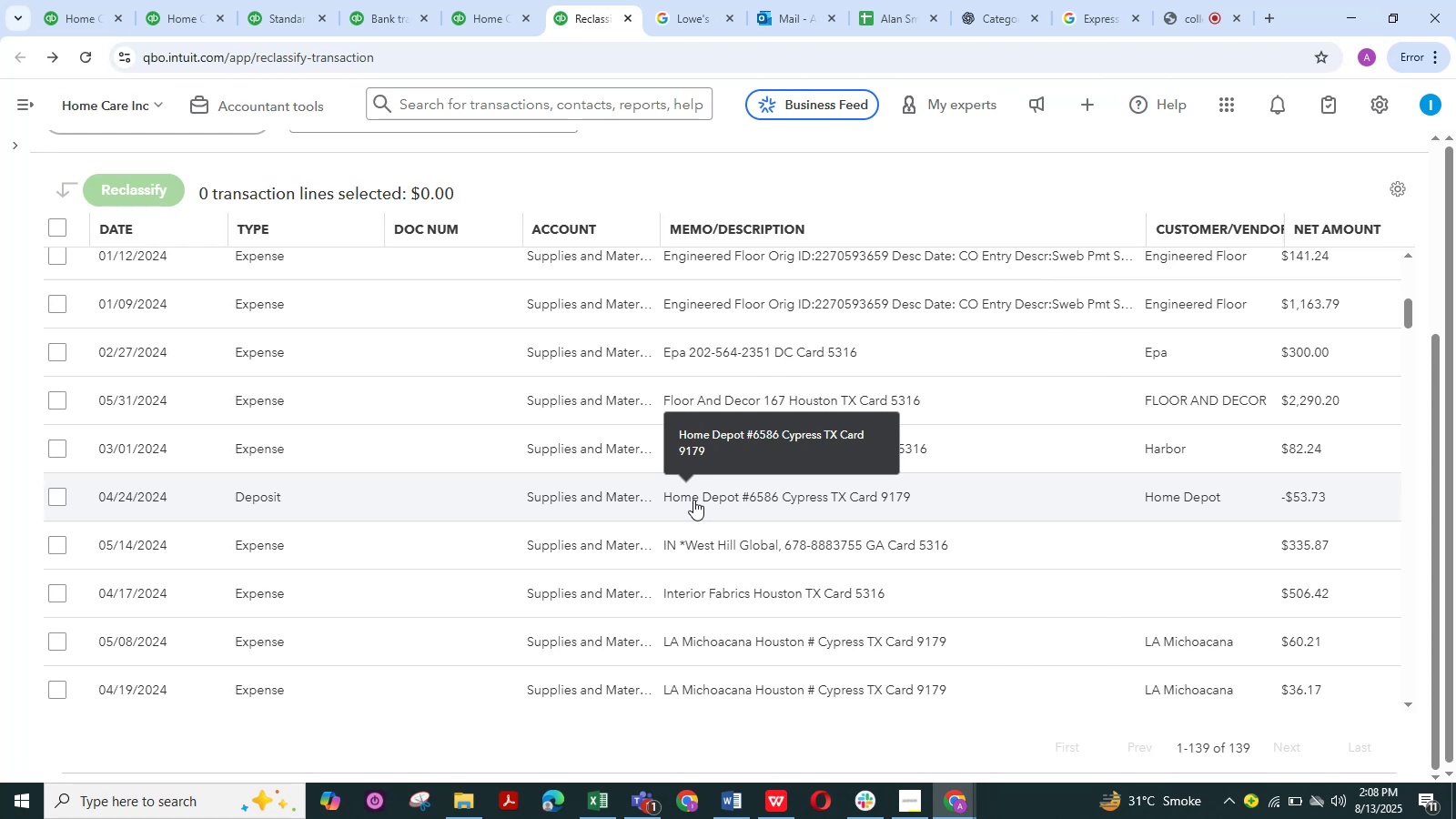 
wait(40.98)
 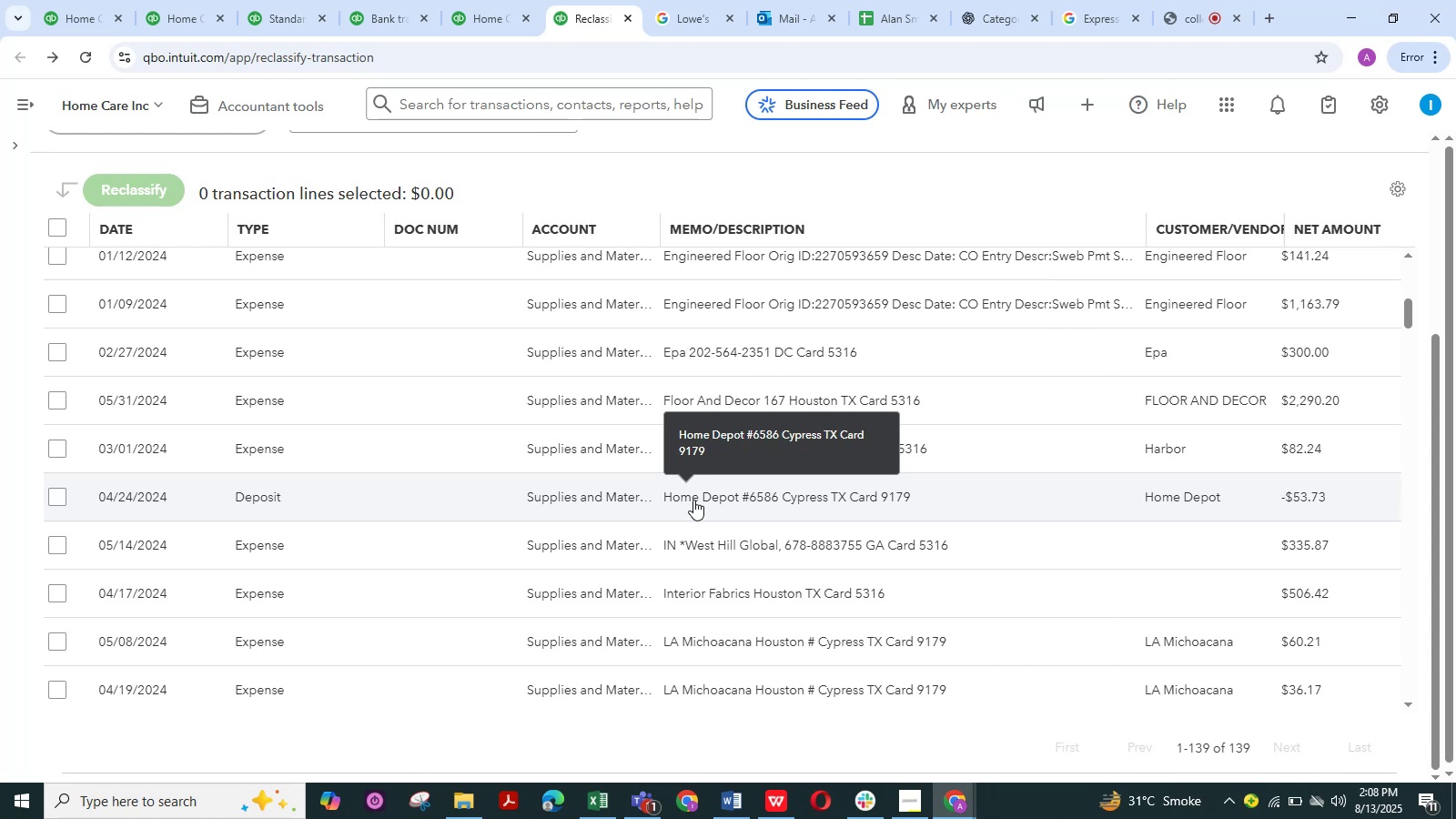 
scroll: coordinate [693, 500], scroll_direction: down, amount: 2.0
 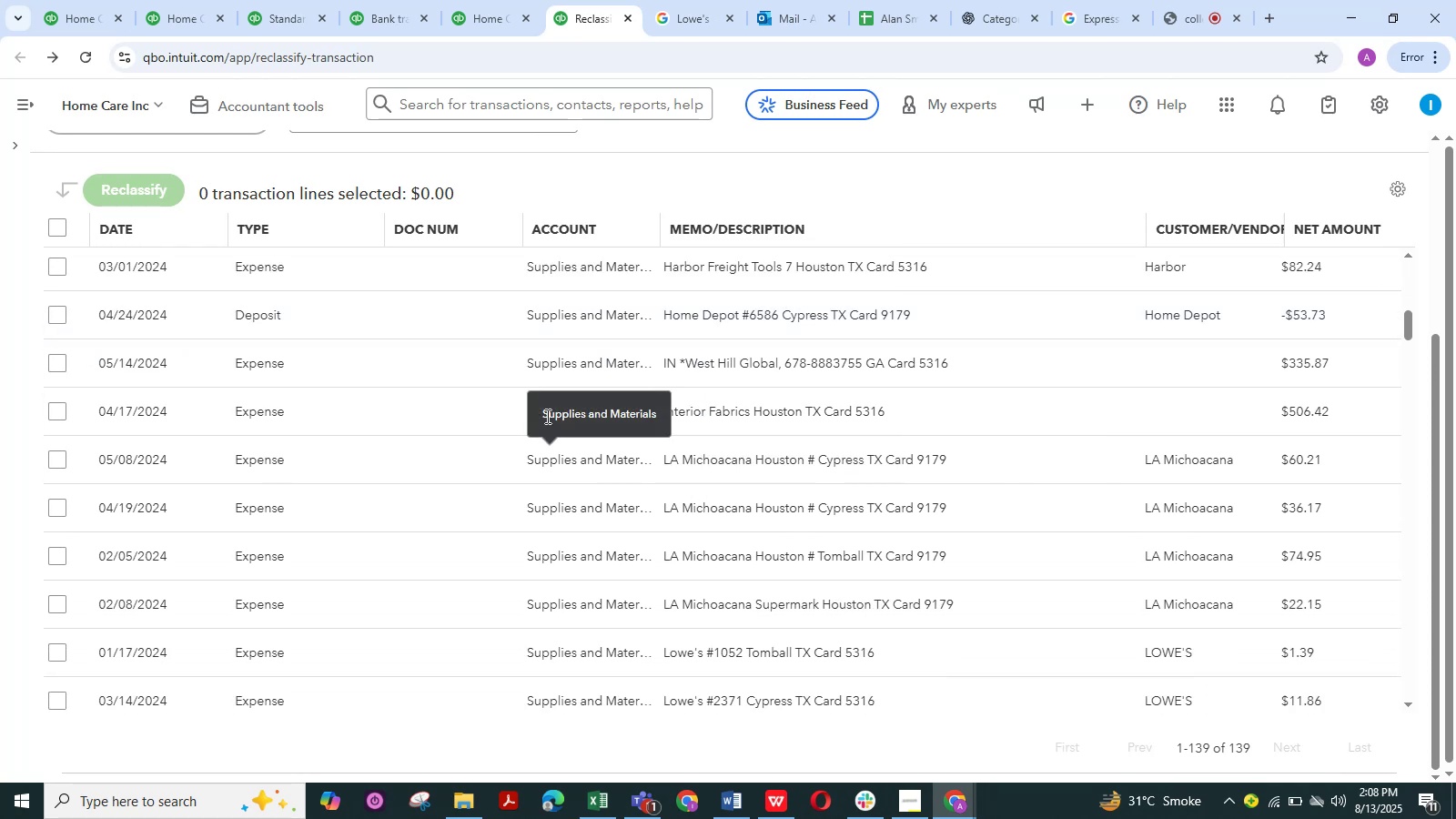 
scroll: coordinate [546, 416], scroll_direction: up, amount: 2.0
 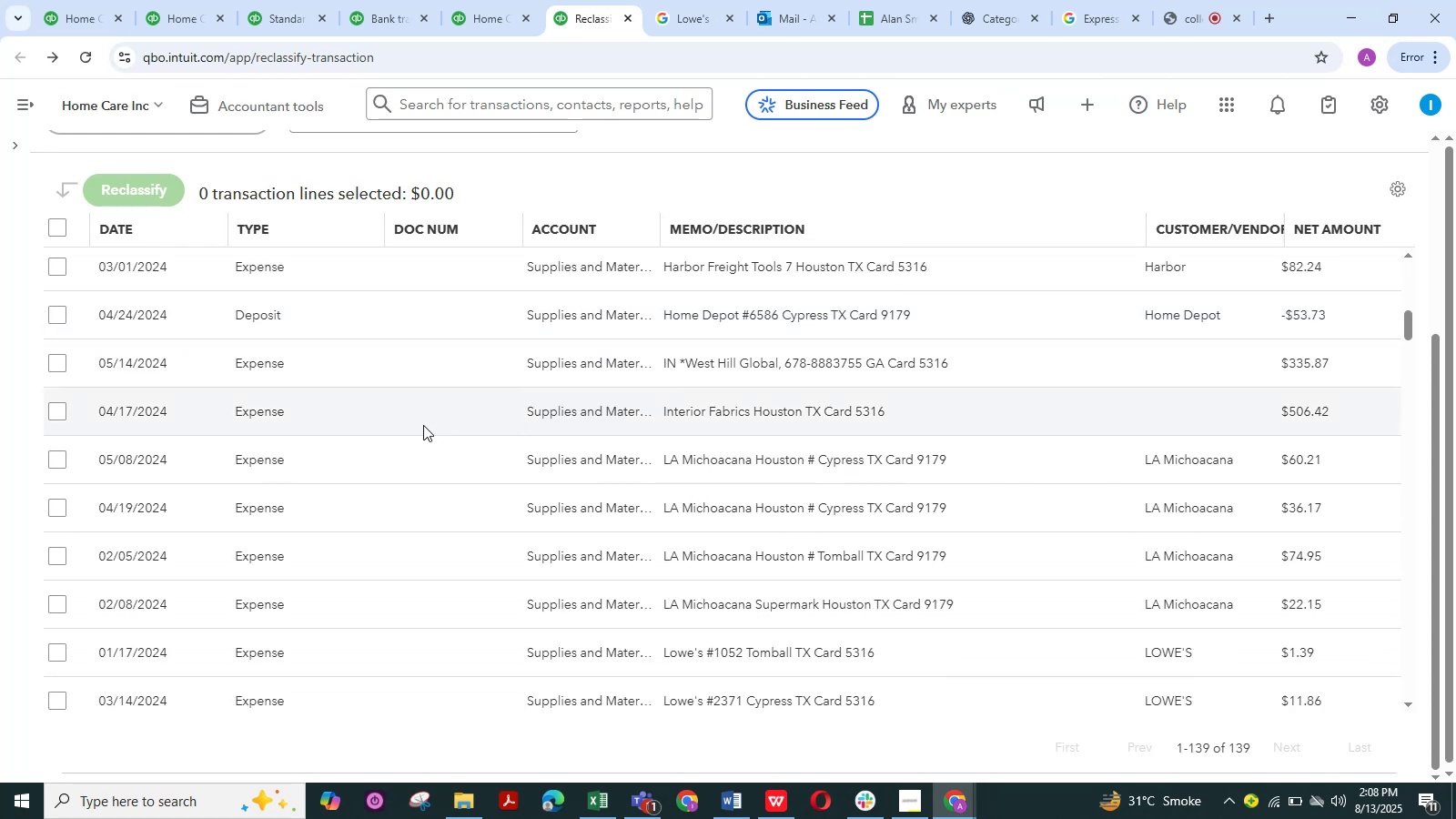 
scroll: coordinate [506, 431], scroll_direction: down, amount: 1.0
 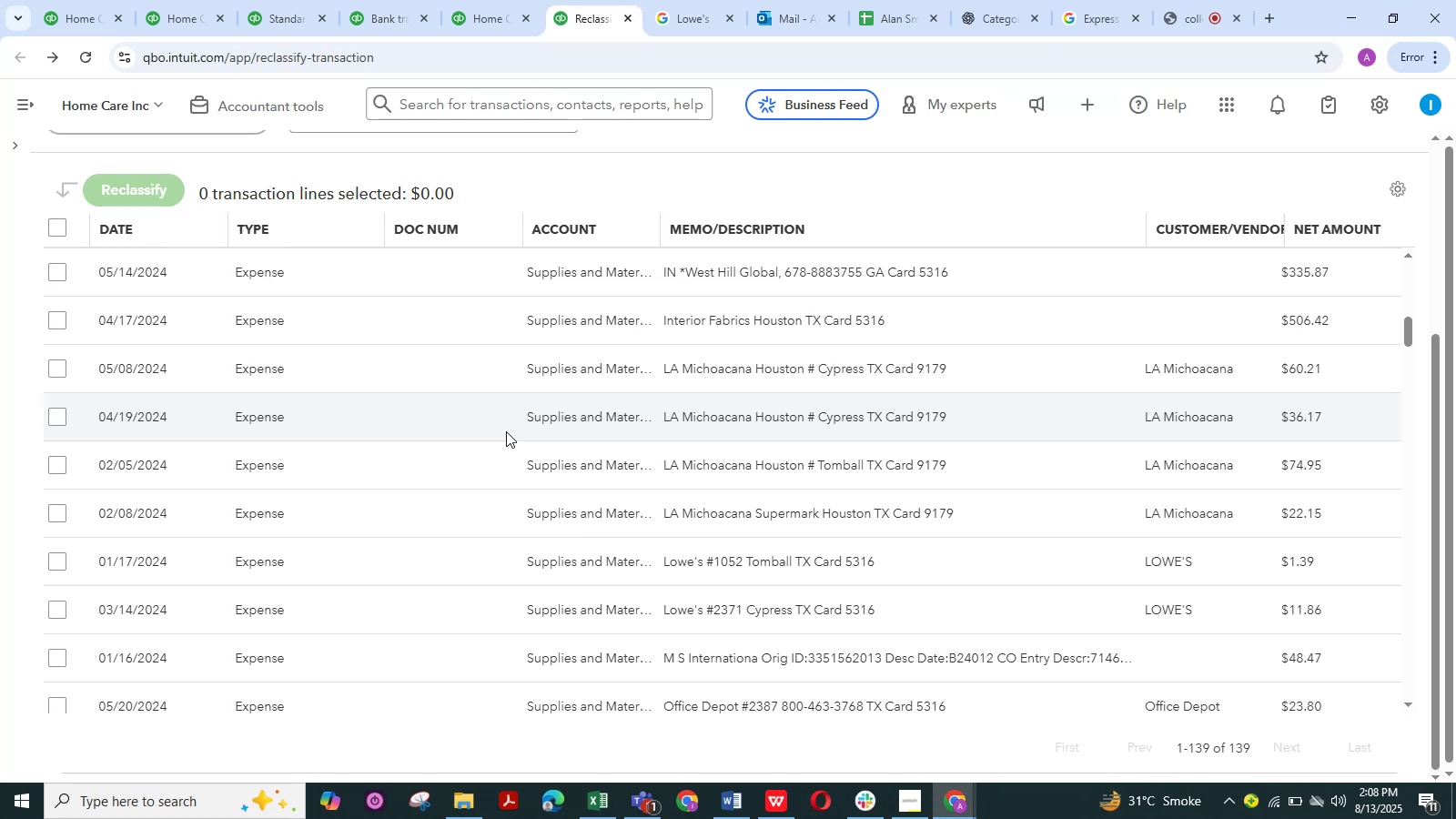 
wait(11.63)
 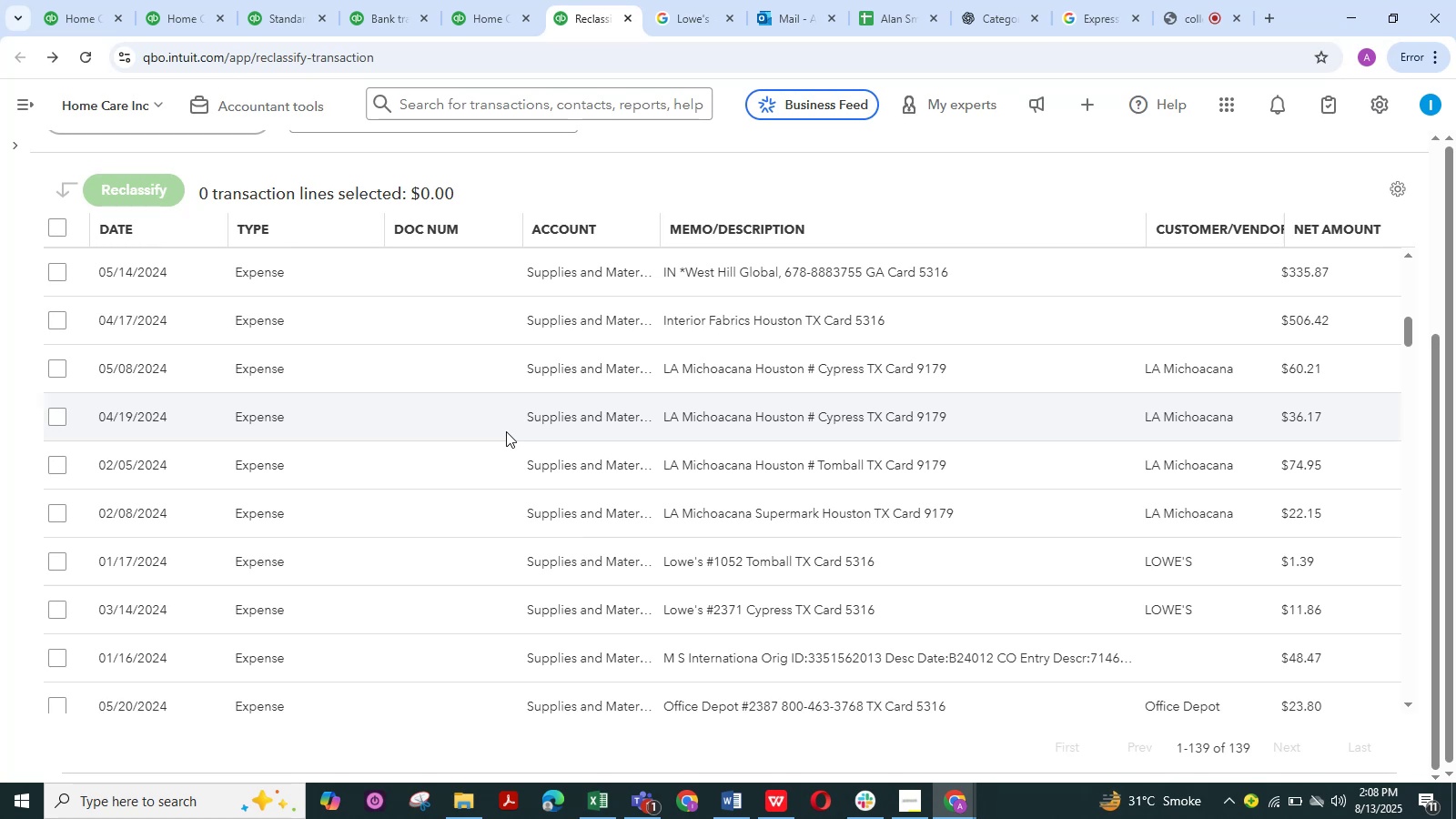 
left_click([60, 363])
 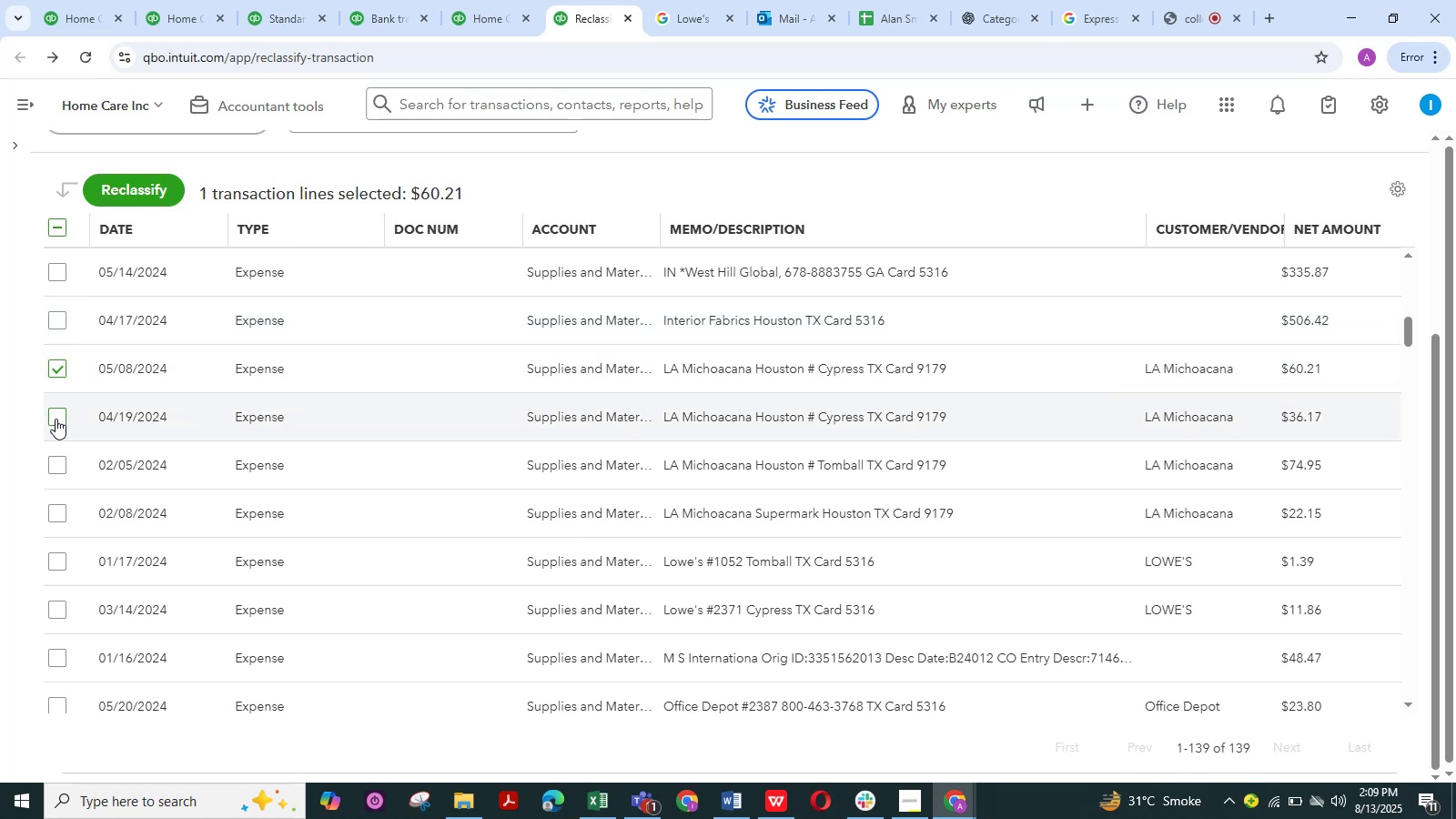 
left_click([56, 419])
 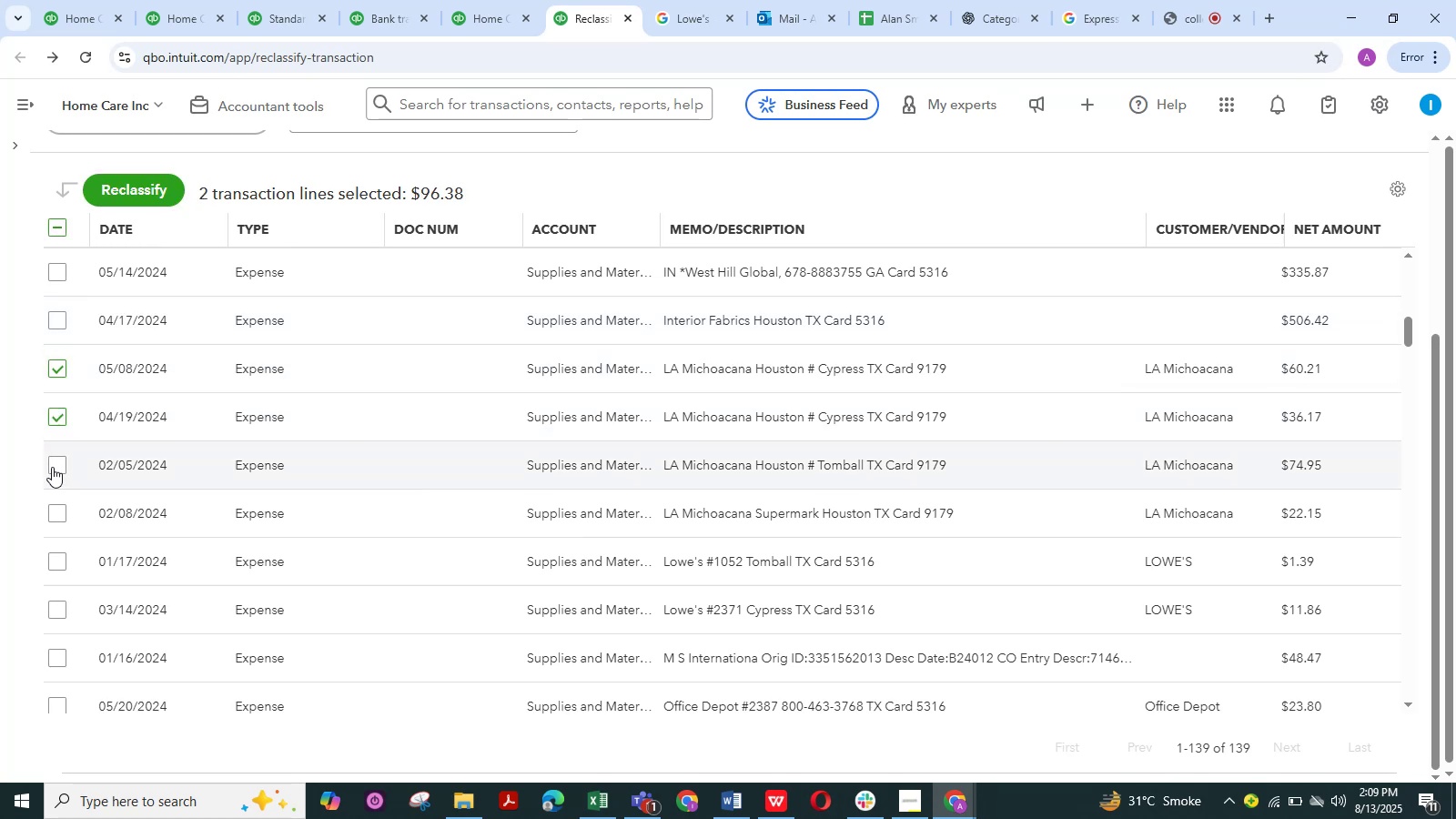 
left_click([54, 465])
 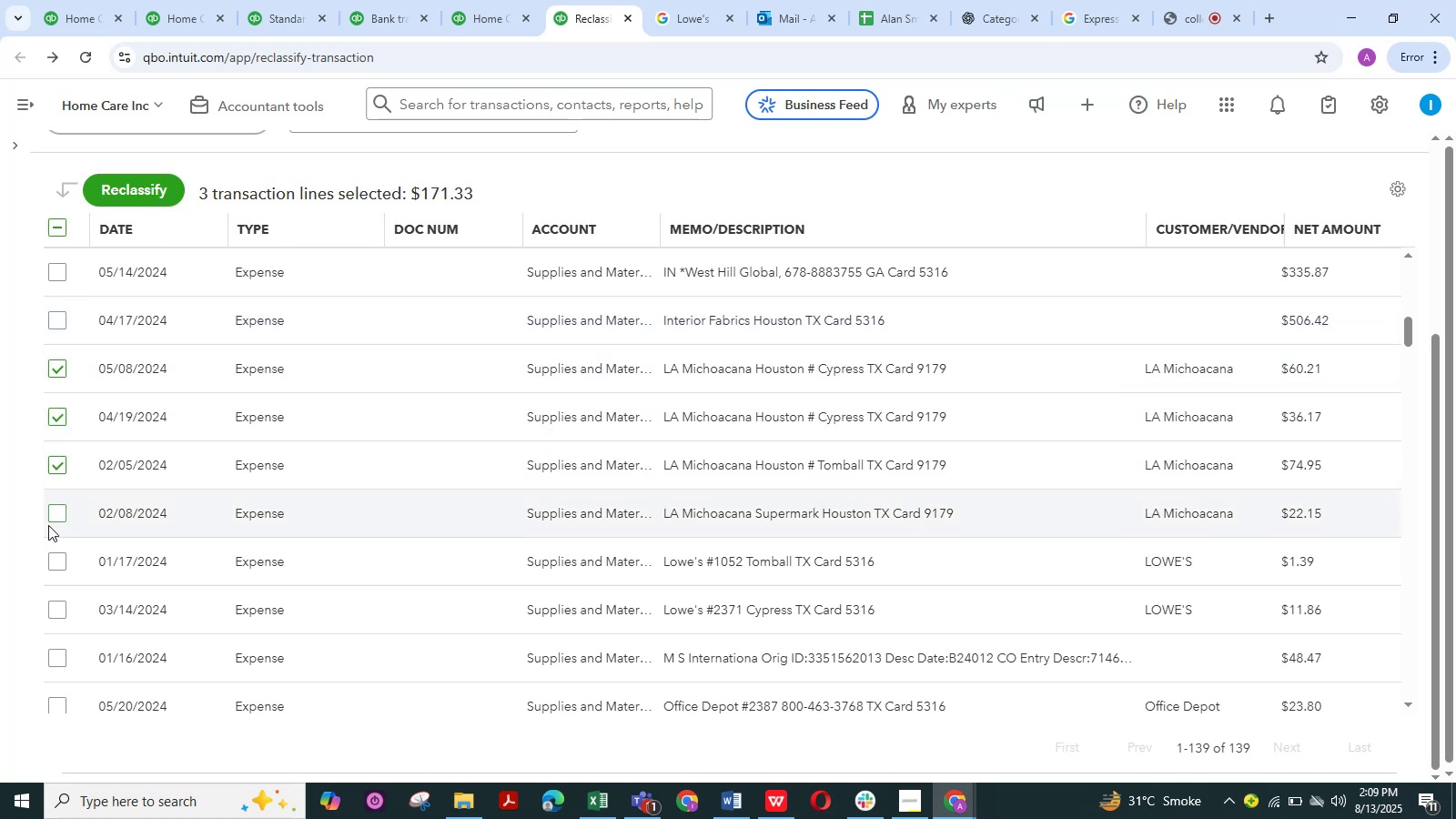 
left_click([51, 519])
 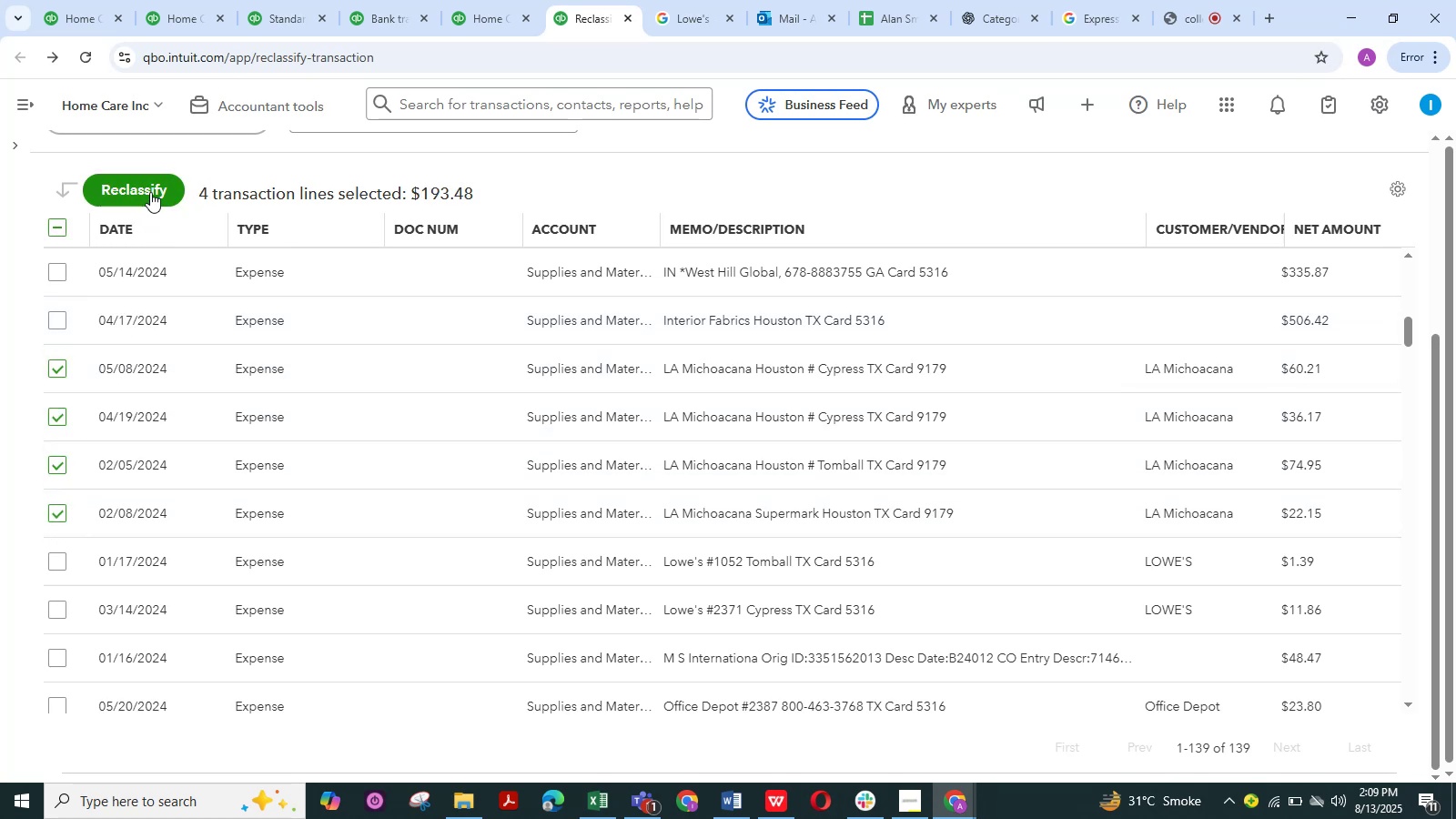 
left_click([150, 190])
 